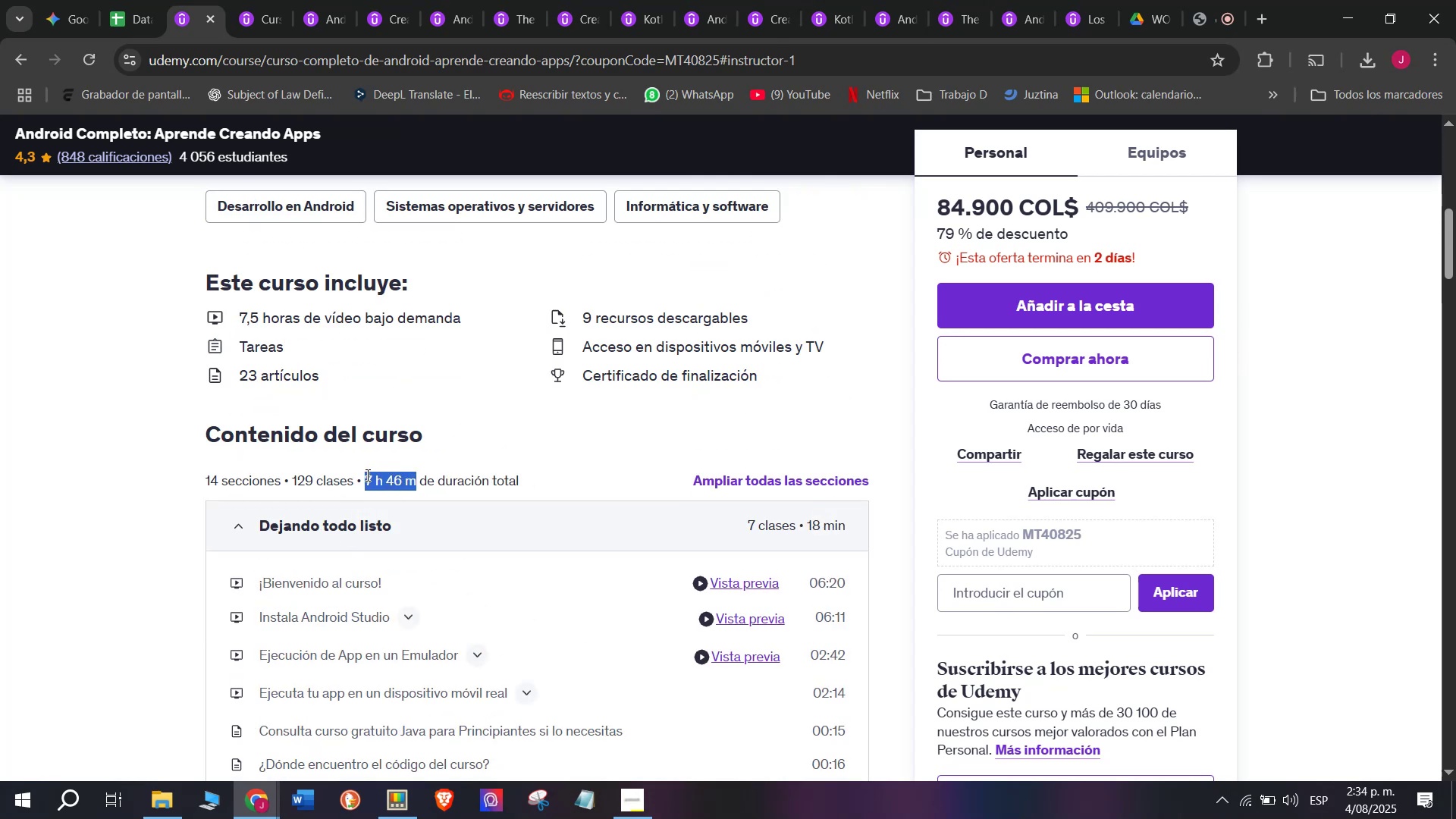 
key(Break)
 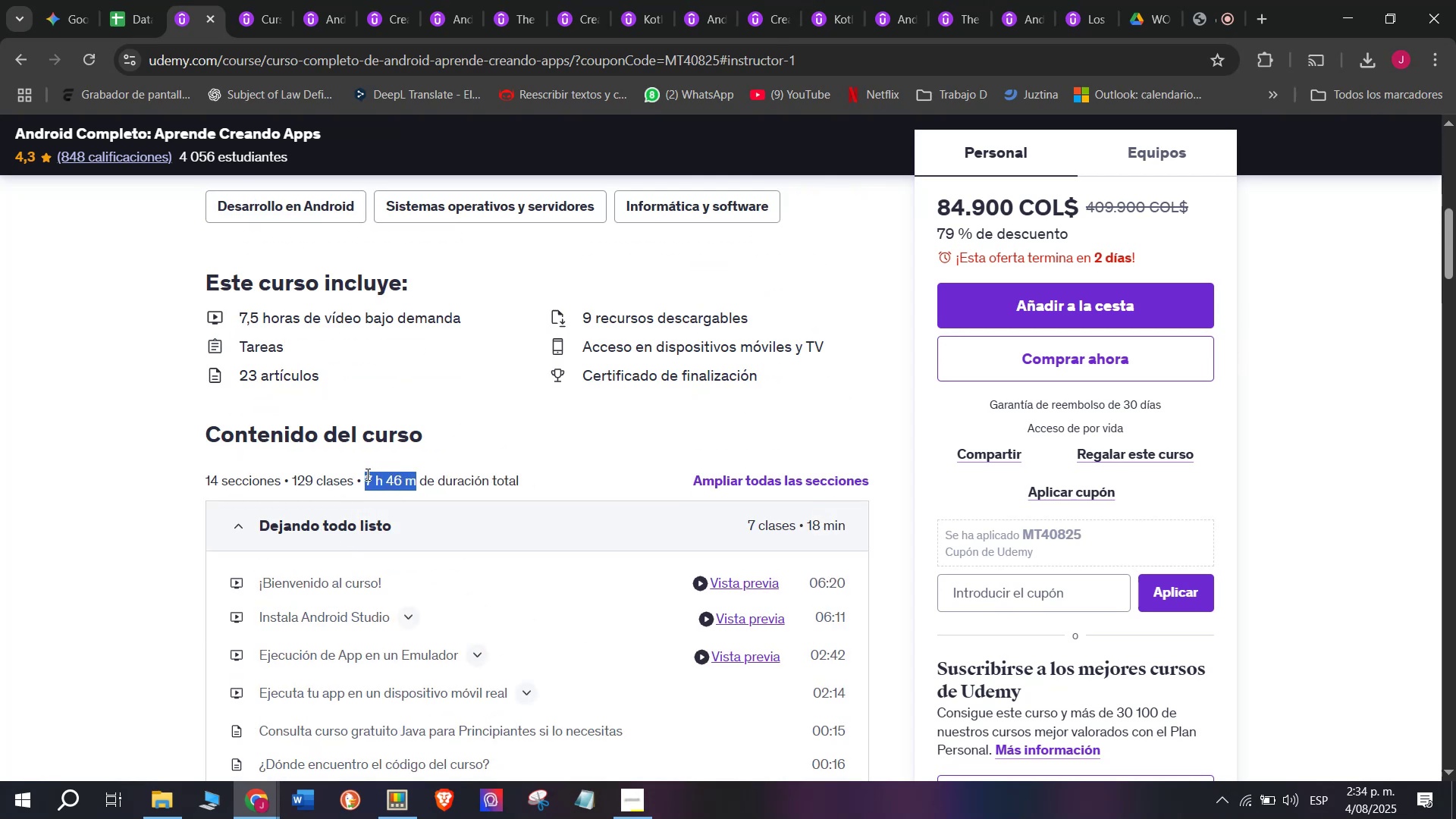 
key(Control+ControlLeft)
 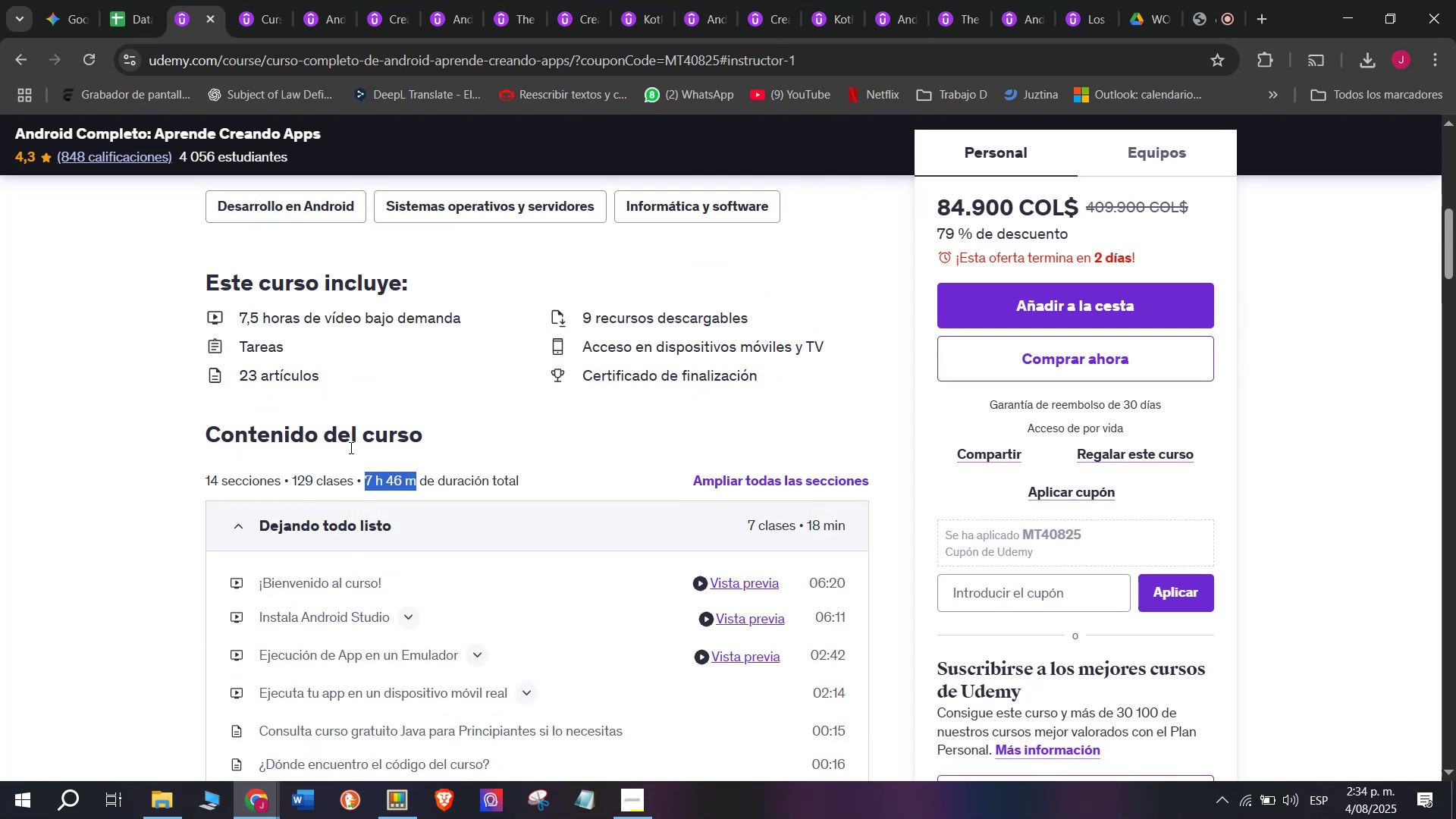 
key(Control+C)
 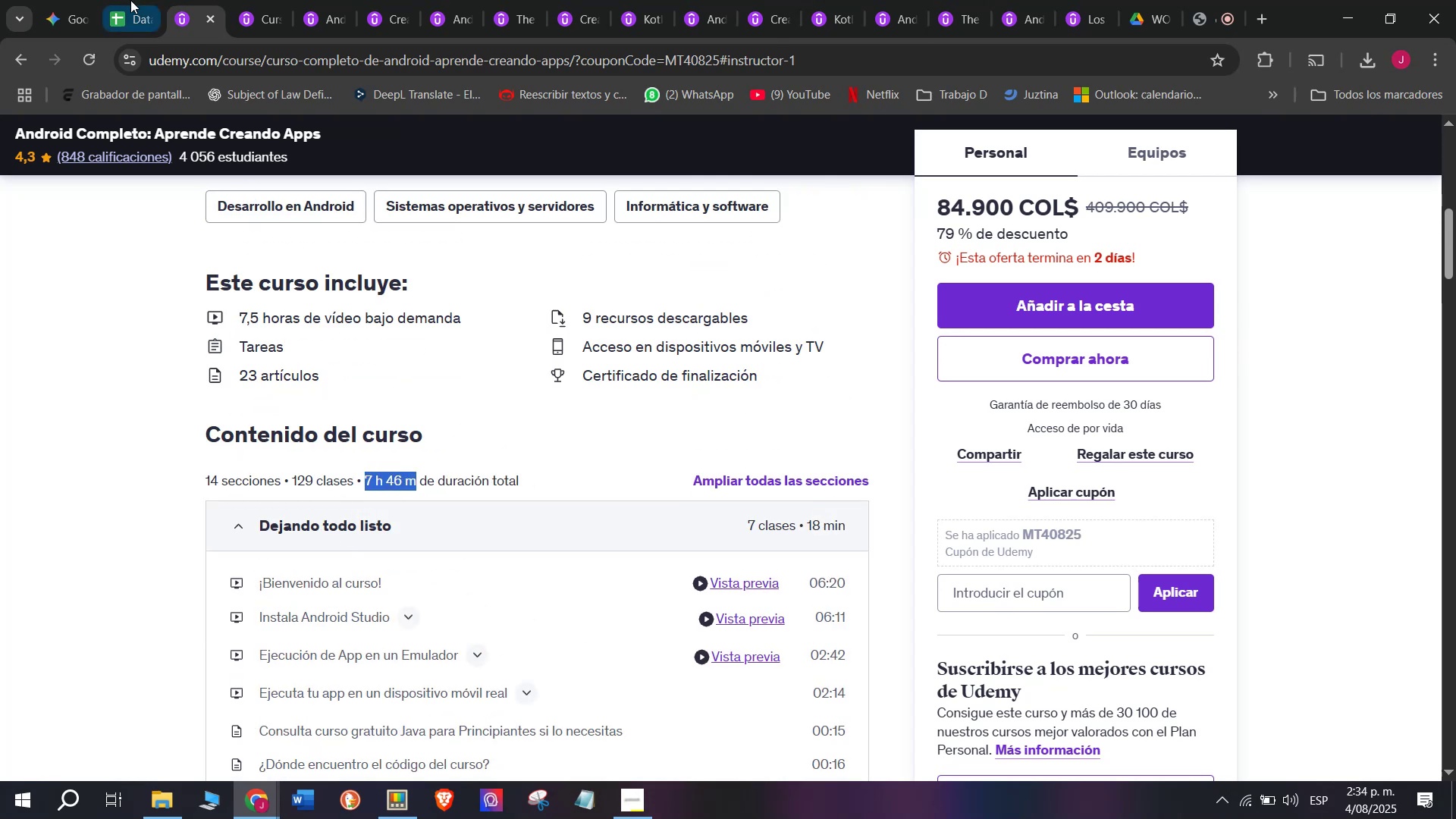 
left_click([130, 0])
 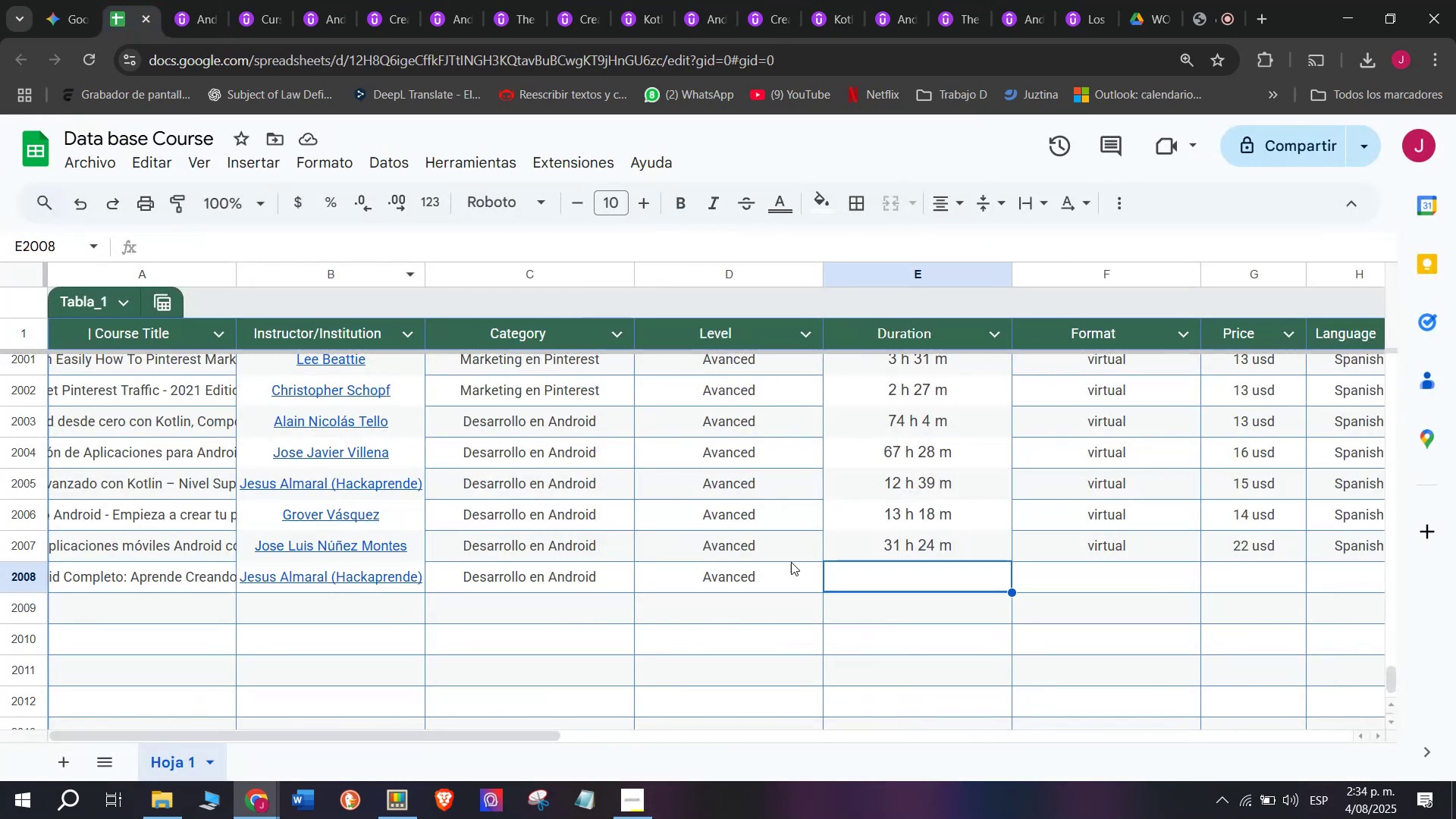 
key(Control+ControlLeft)
 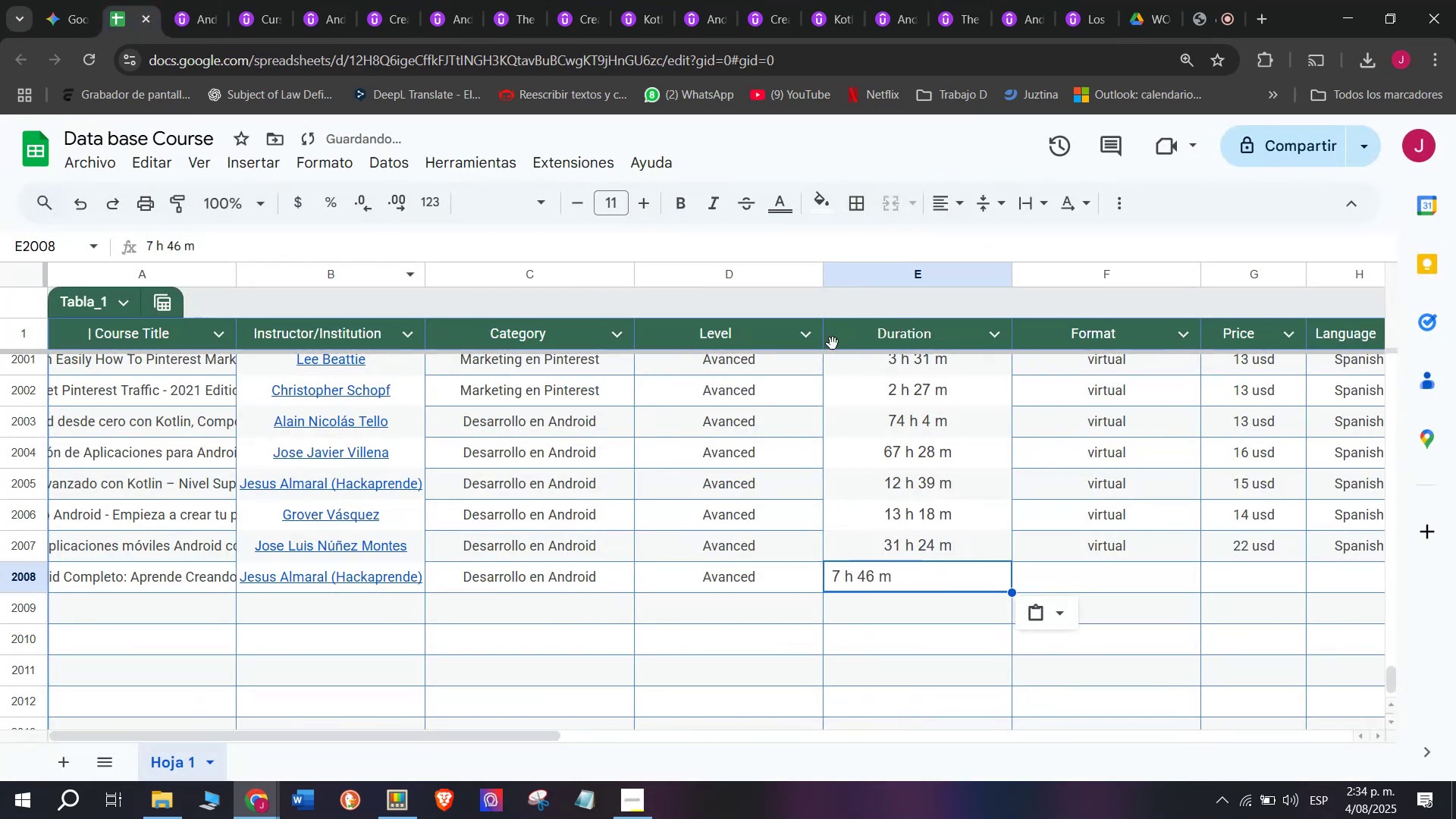 
key(Z)
 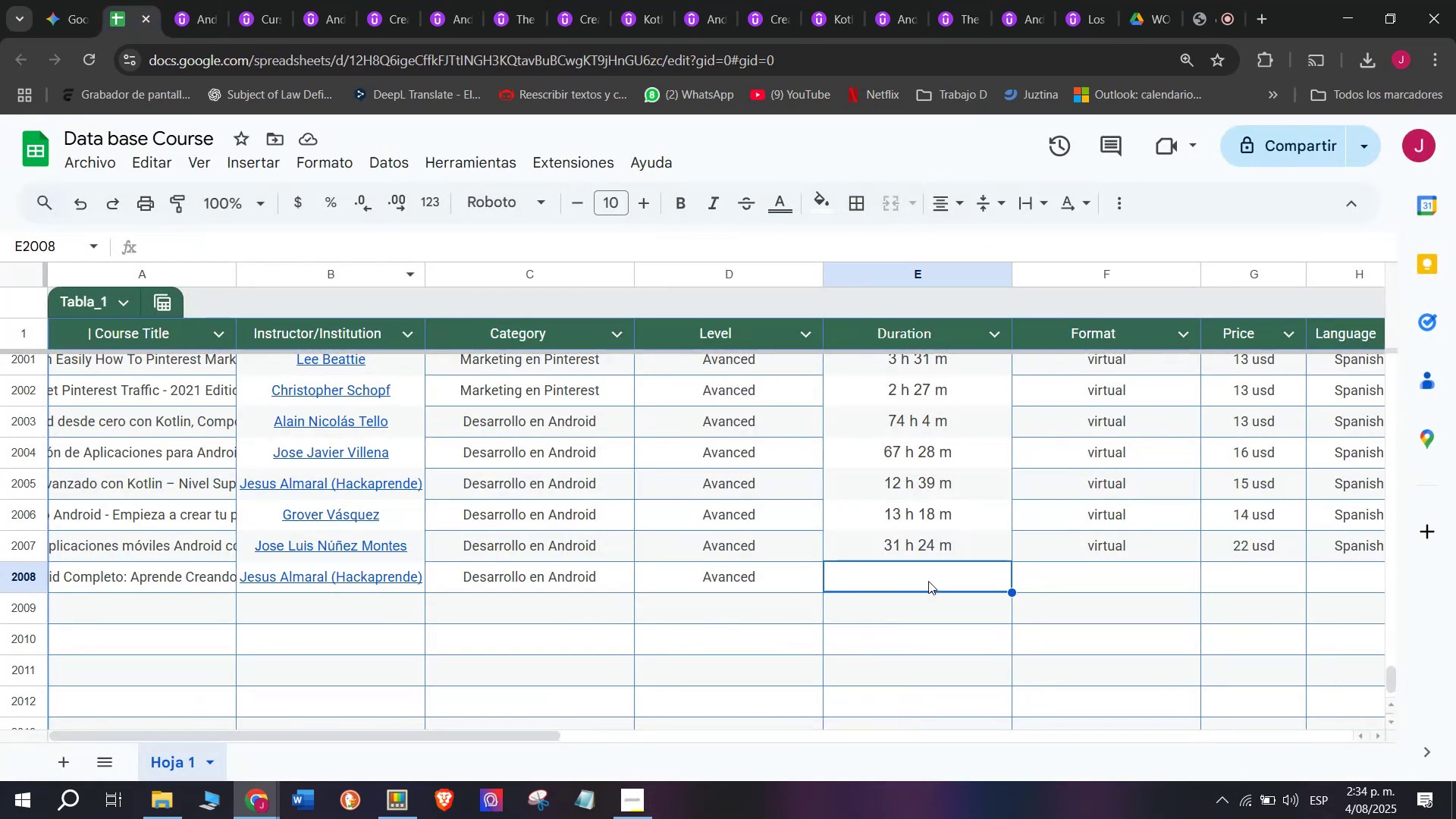 
key(Control+V)
 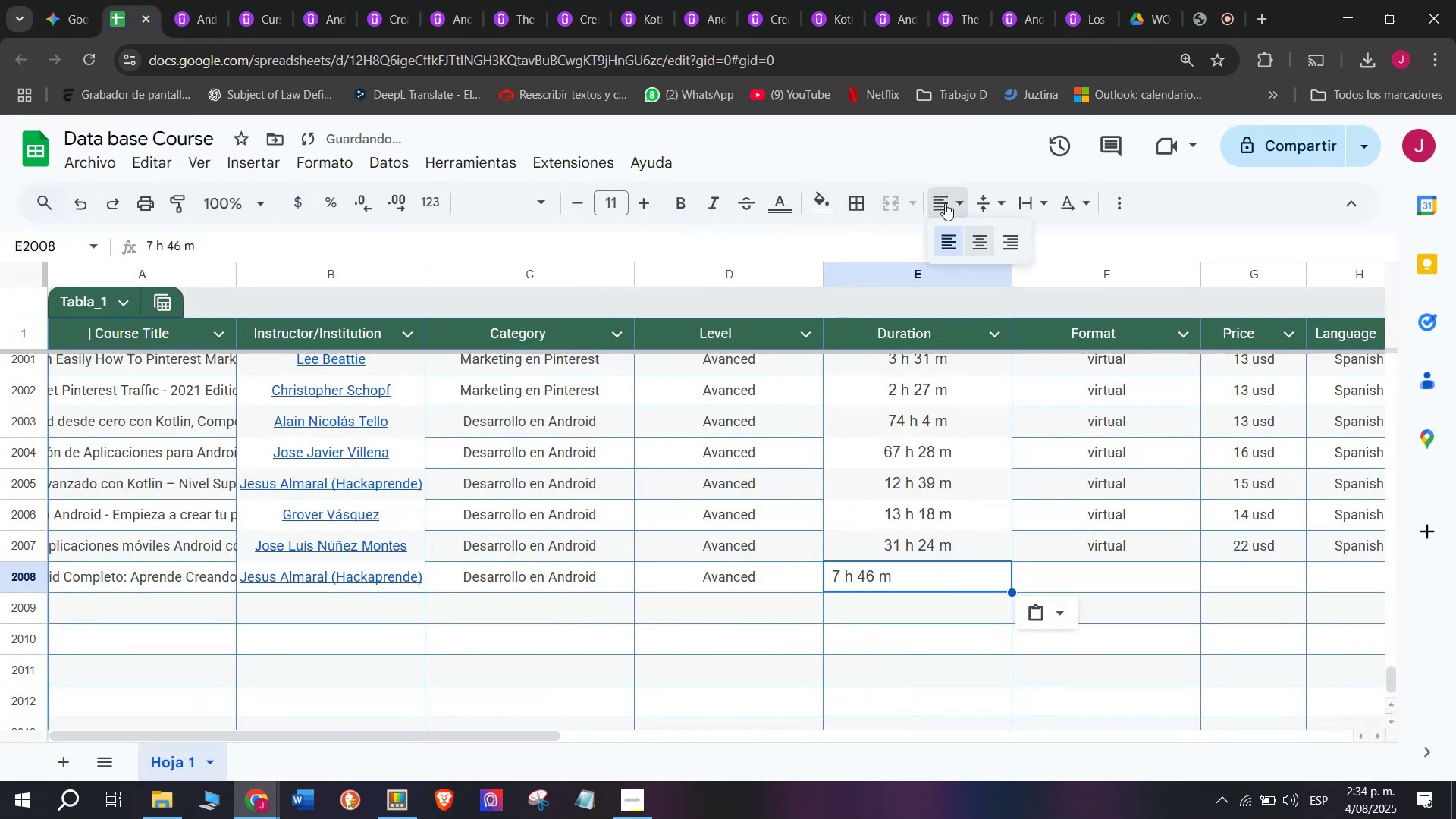 
double_click([983, 241])
 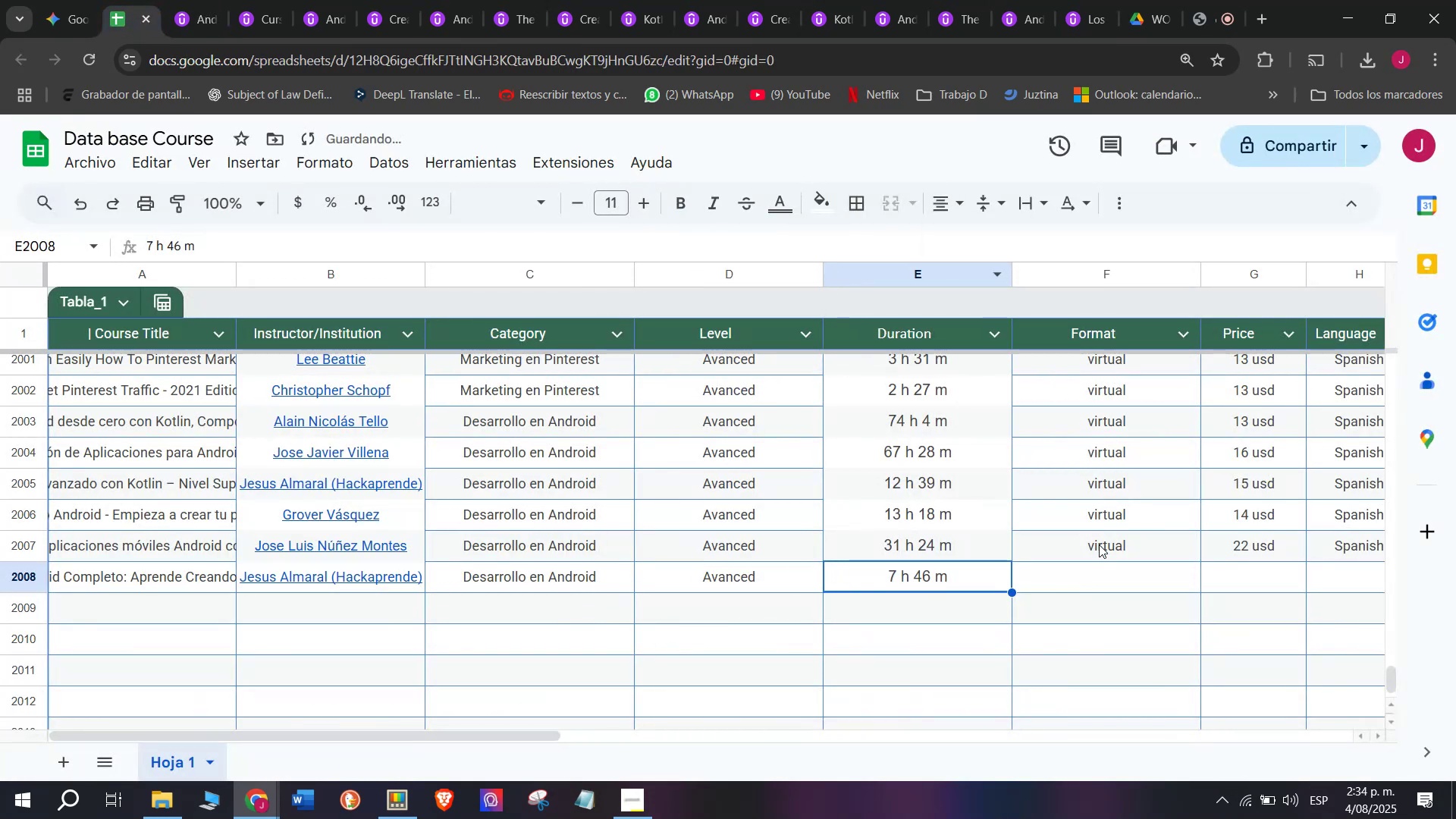 
left_click([1100, 551])
 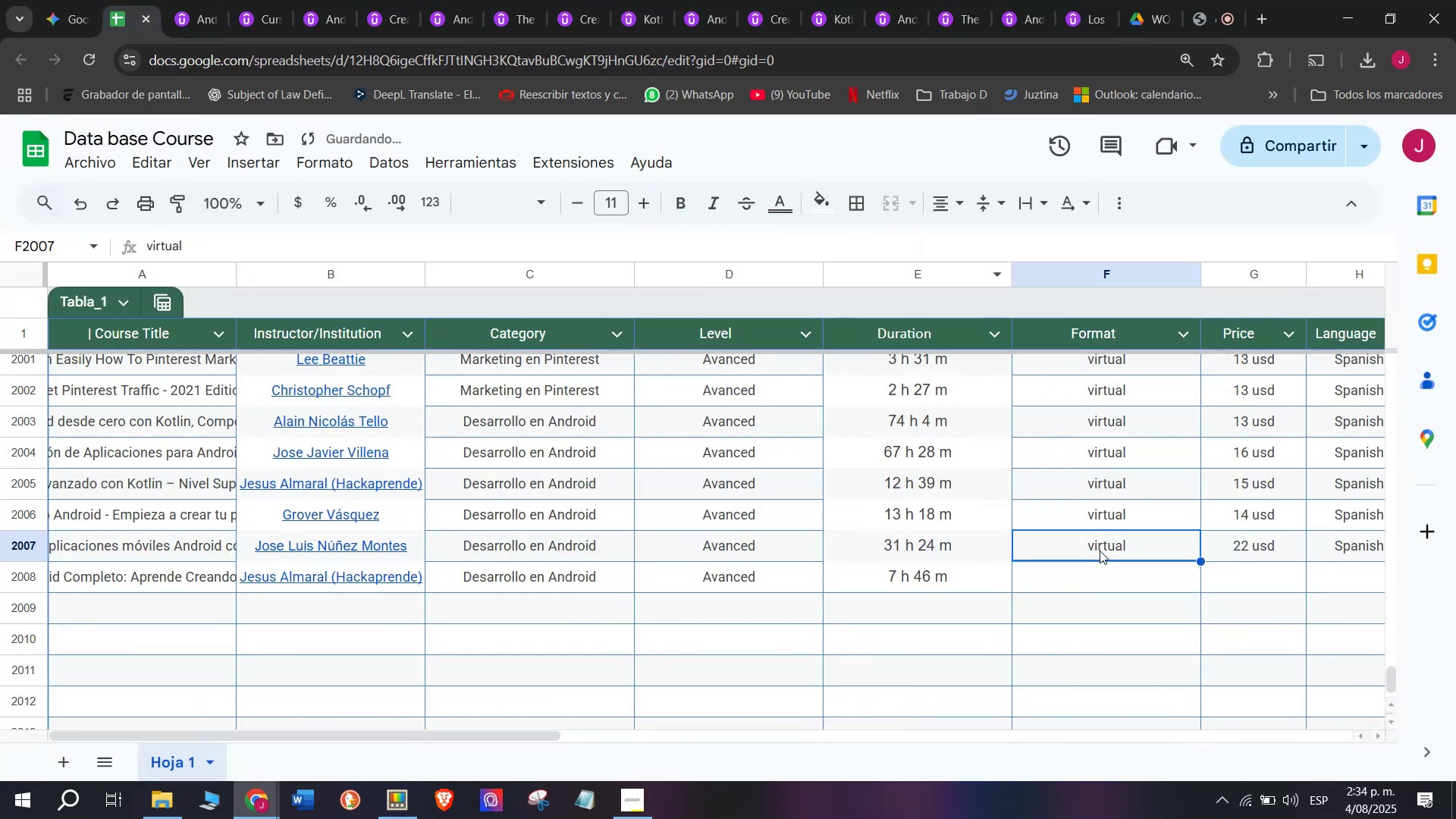 
key(Control+ControlLeft)
 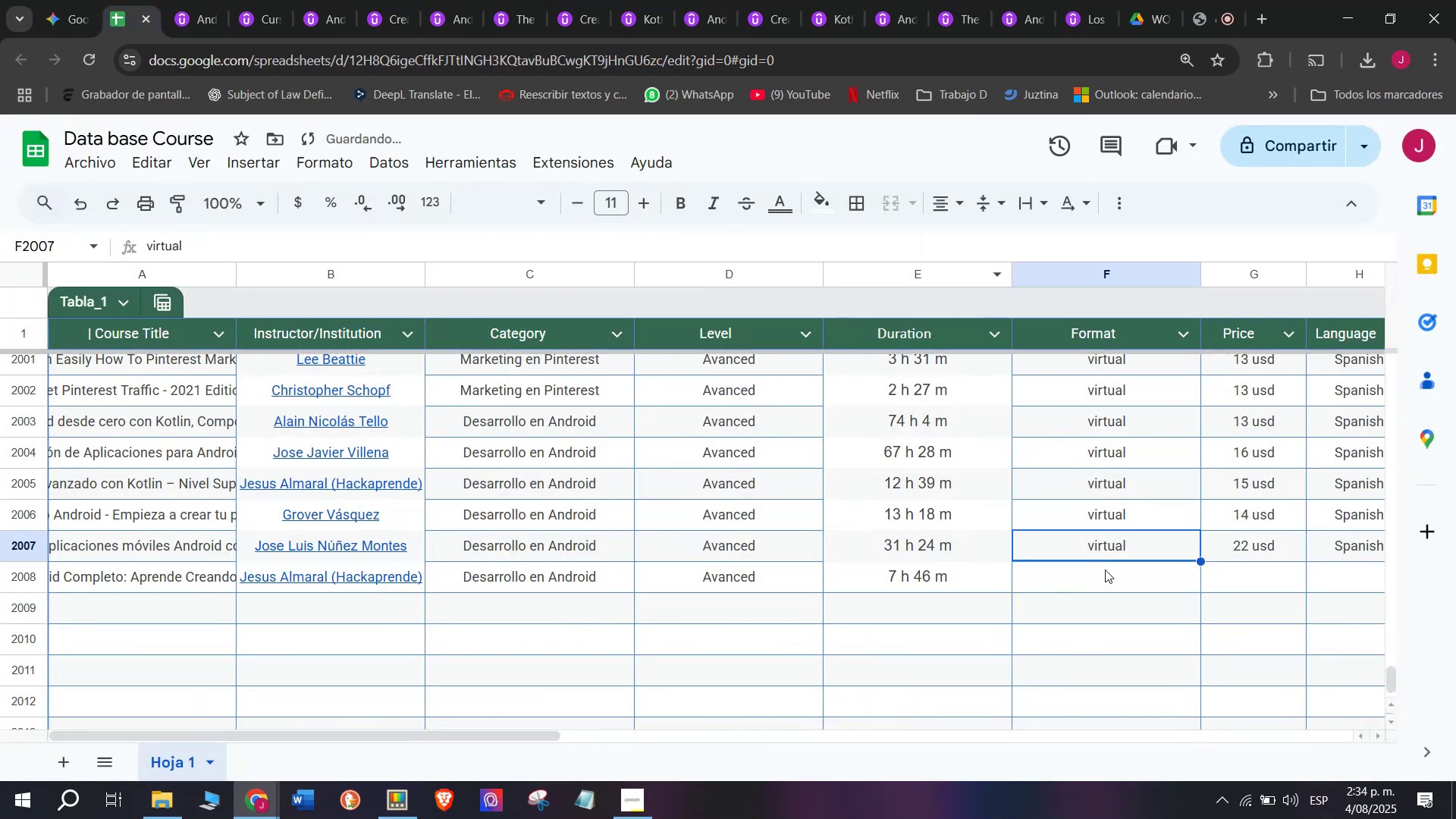 
key(Break)
 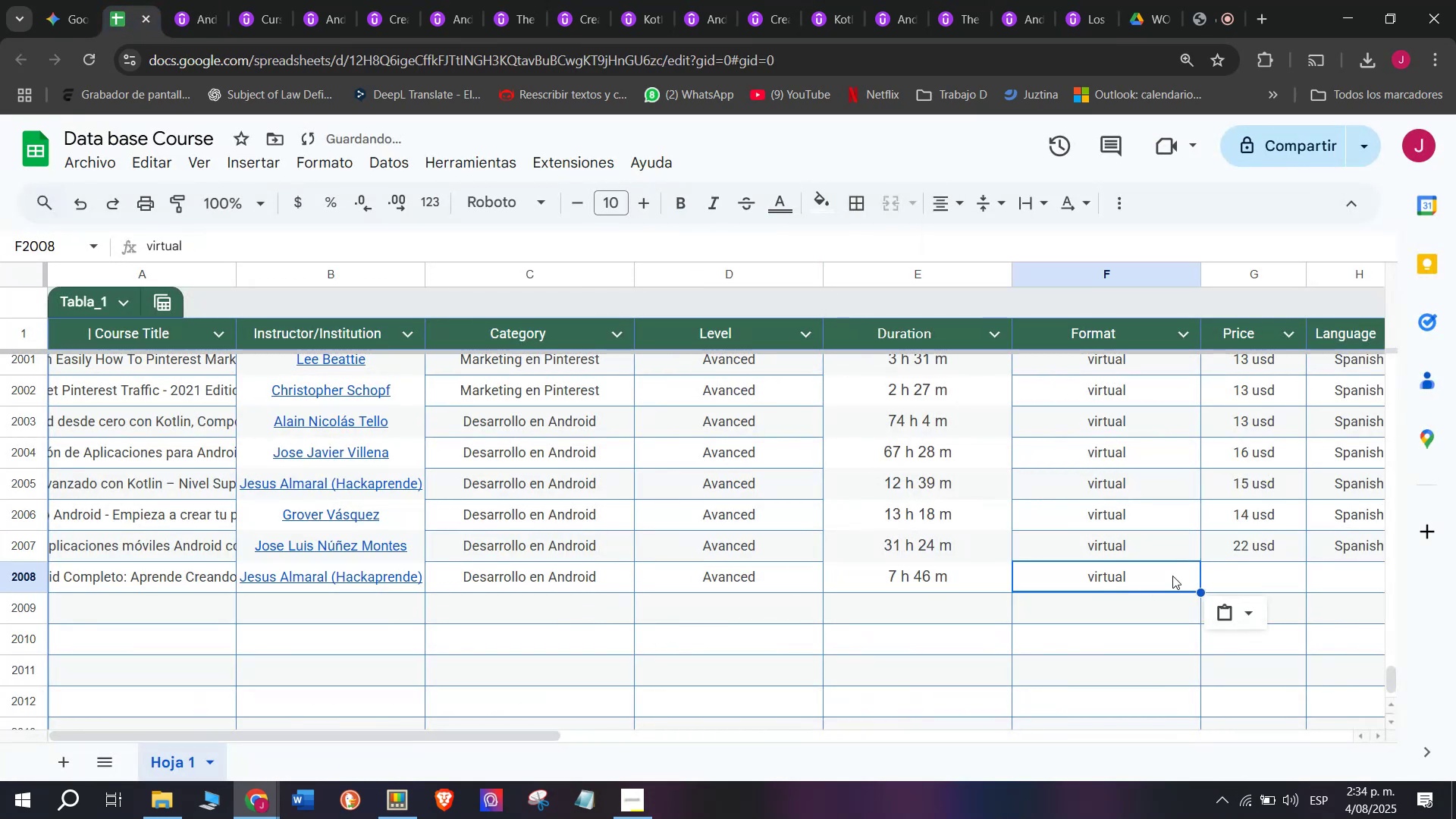 
key(Control+C)
 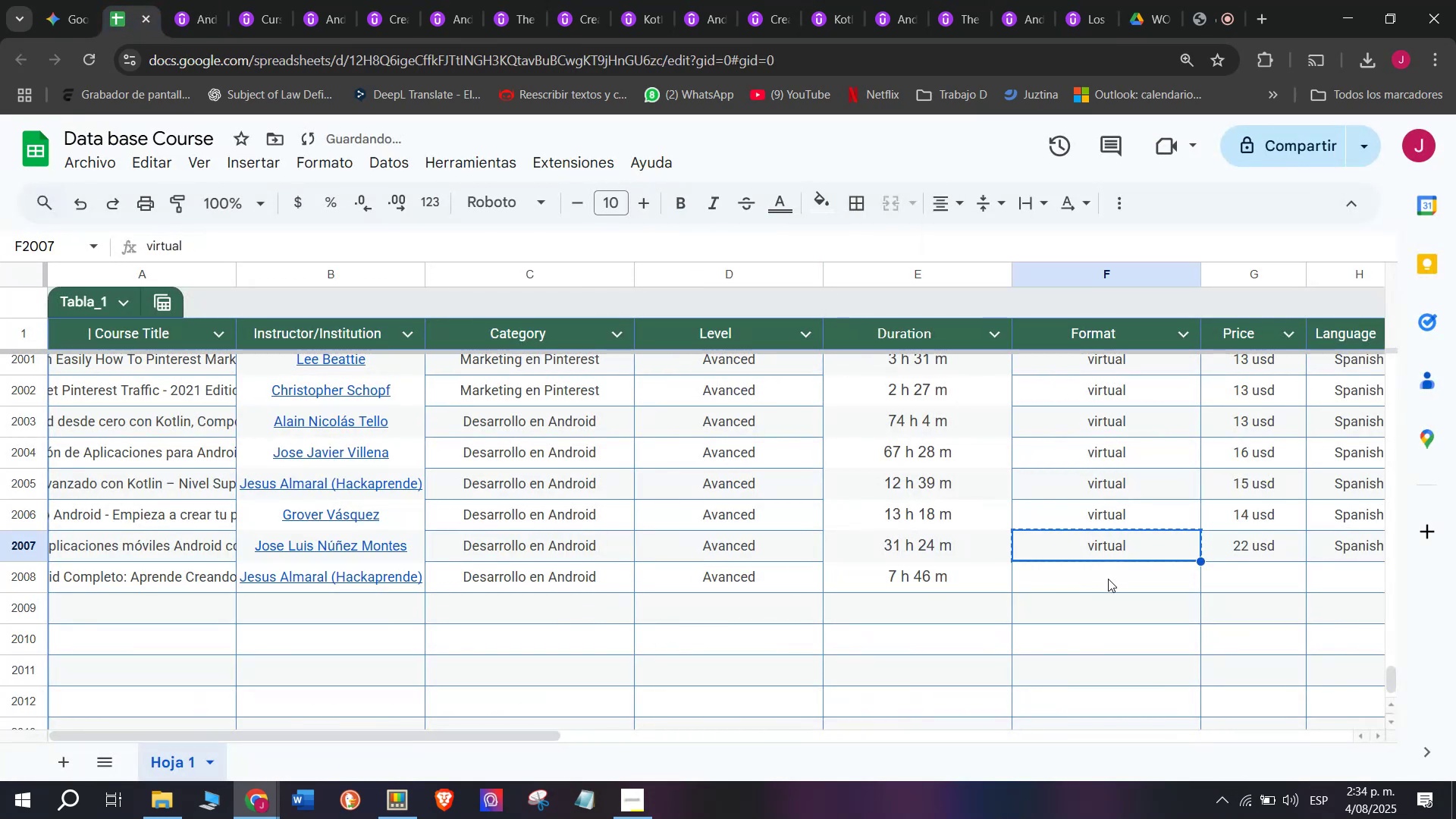 
double_click([1108, 578])
 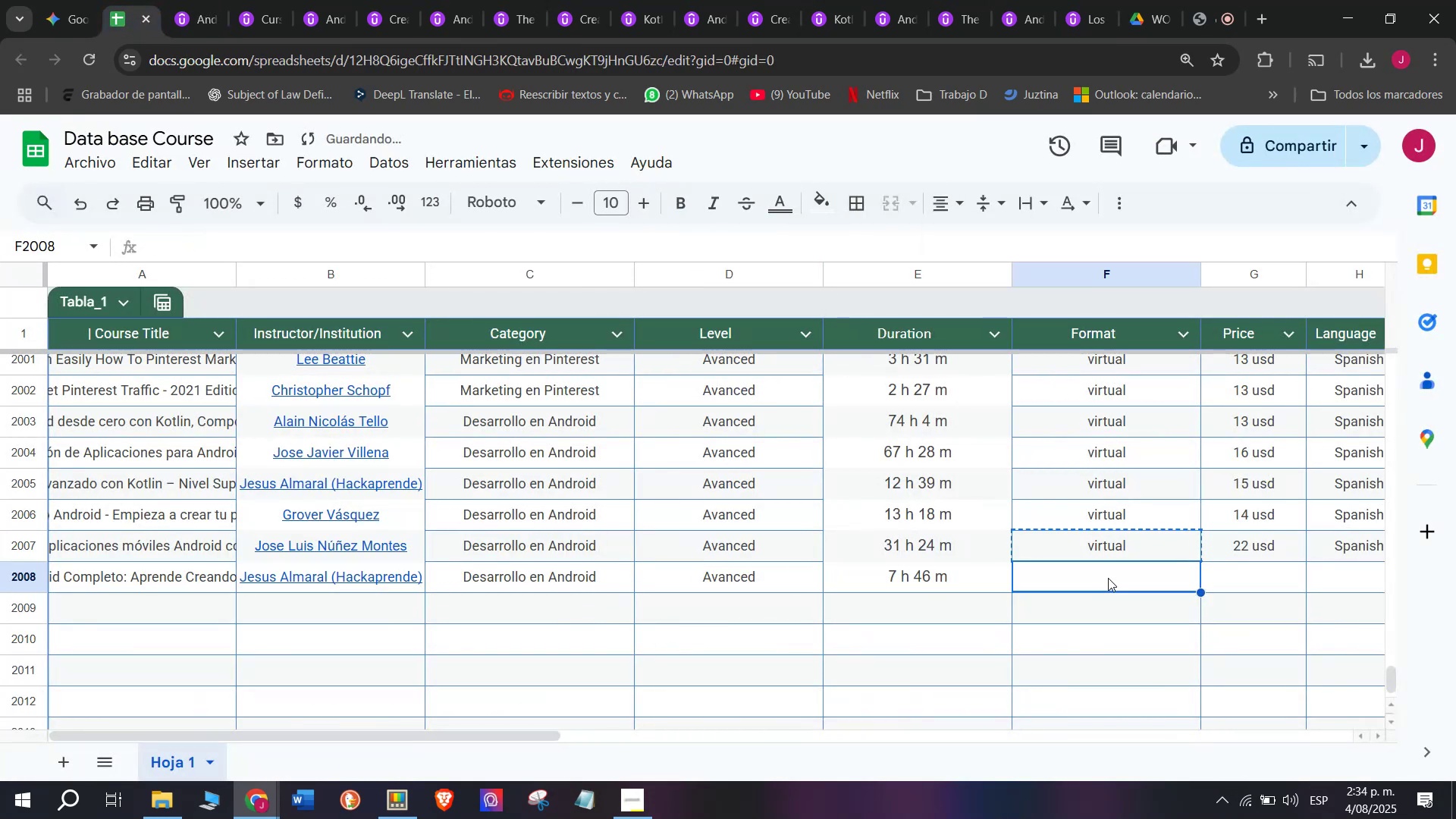 
key(Control+ControlLeft)
 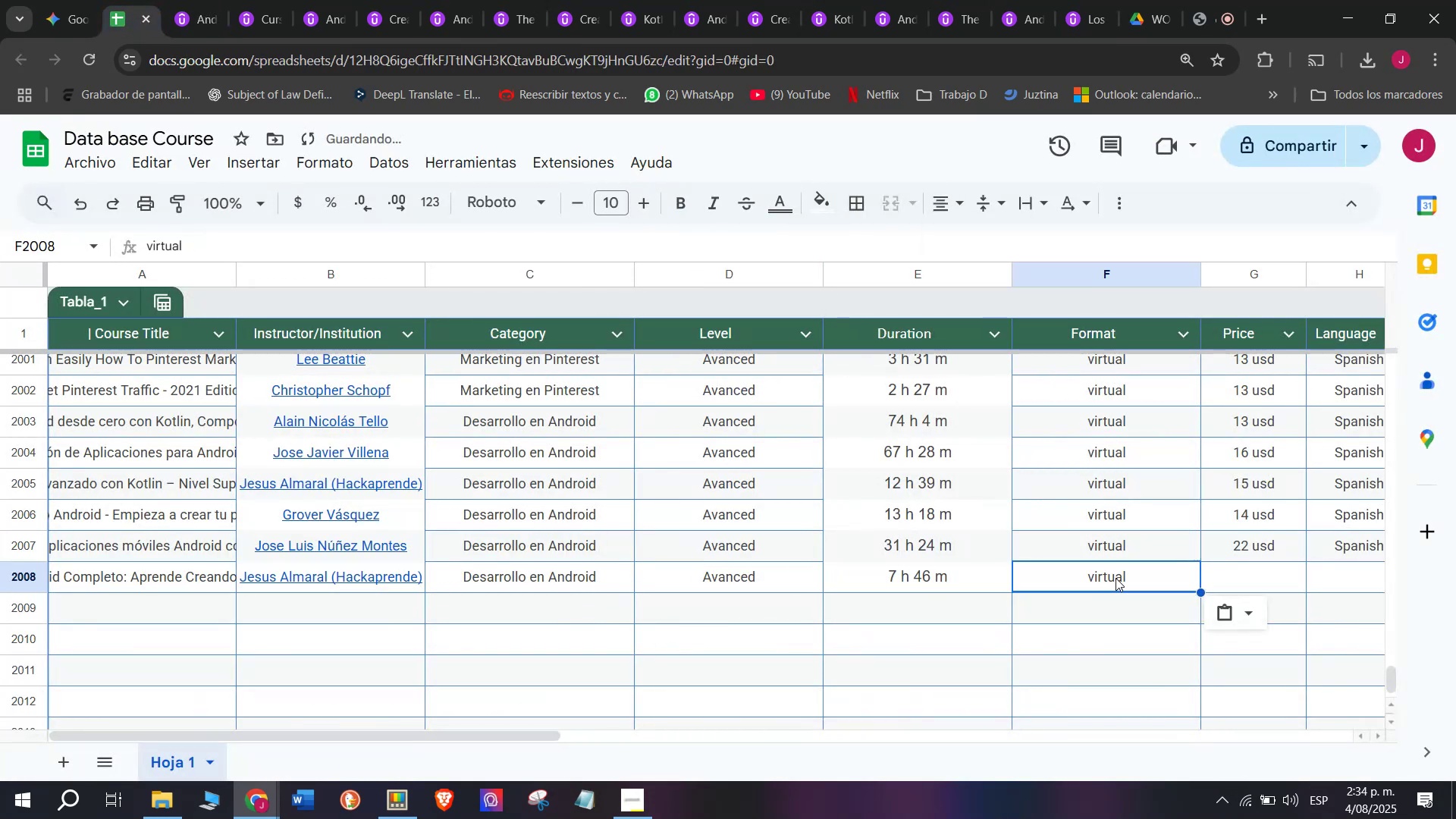 
key(Z)
 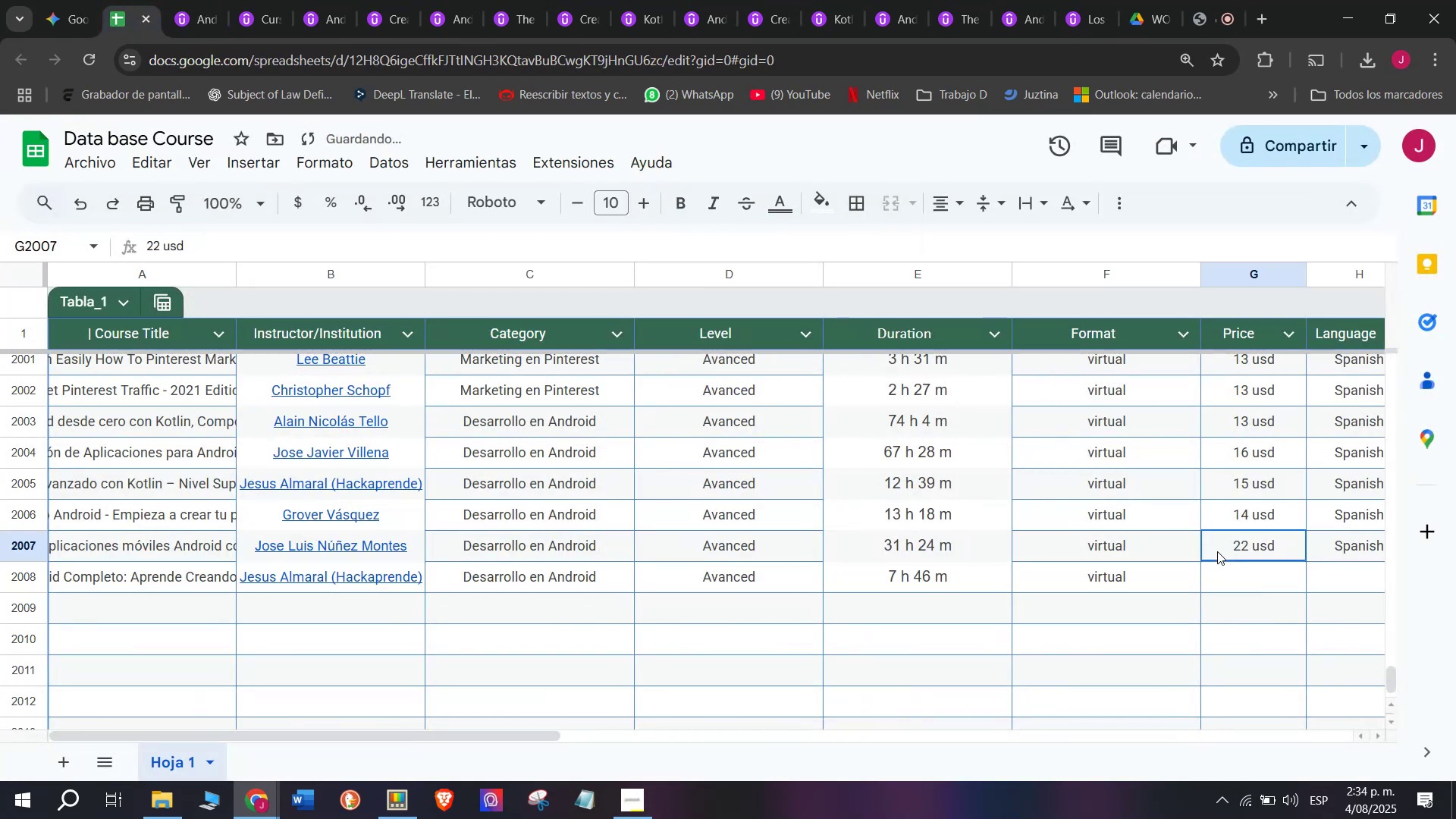 
key(Control+V)
 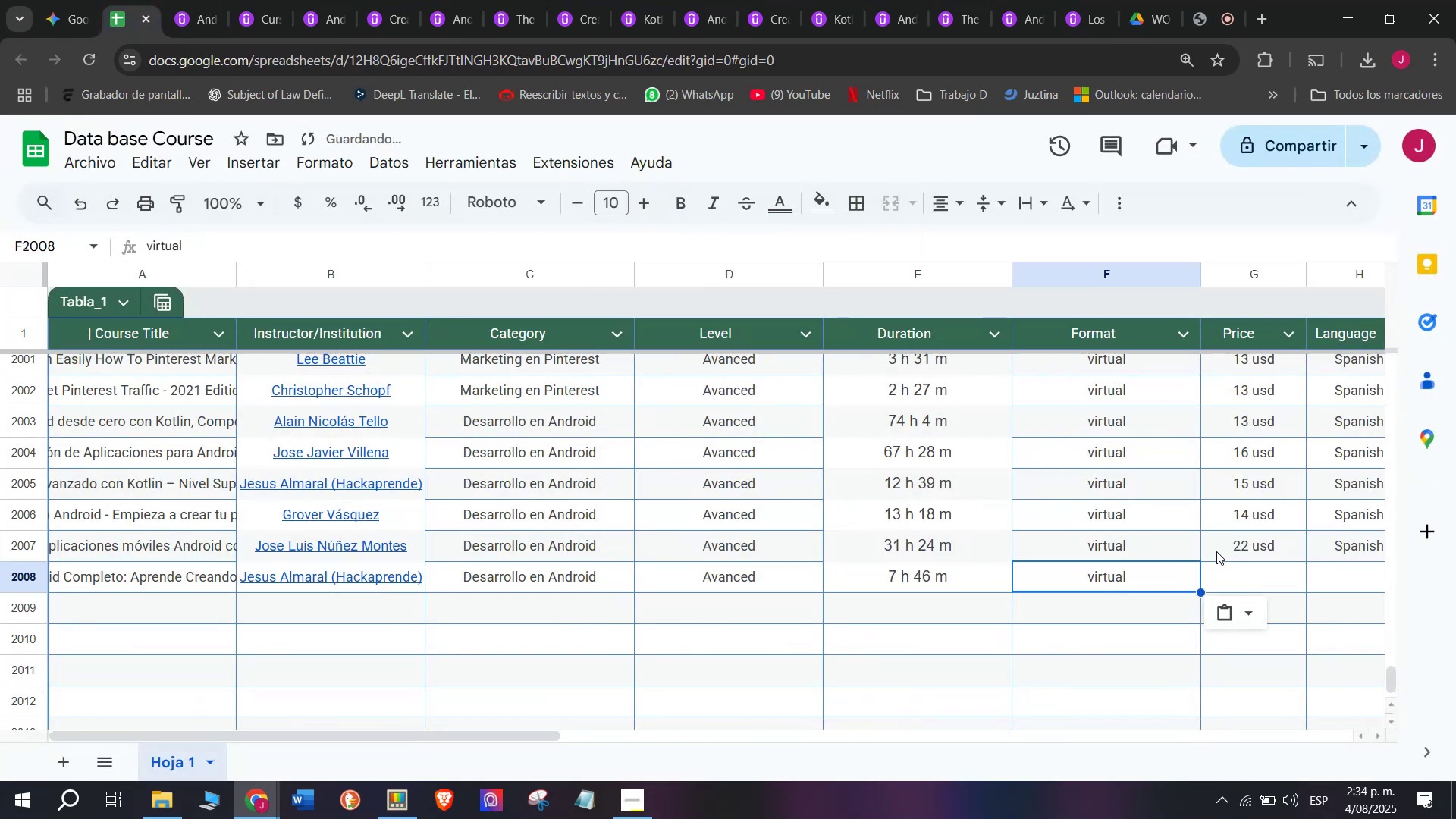 
triple_click([1217, 551])
 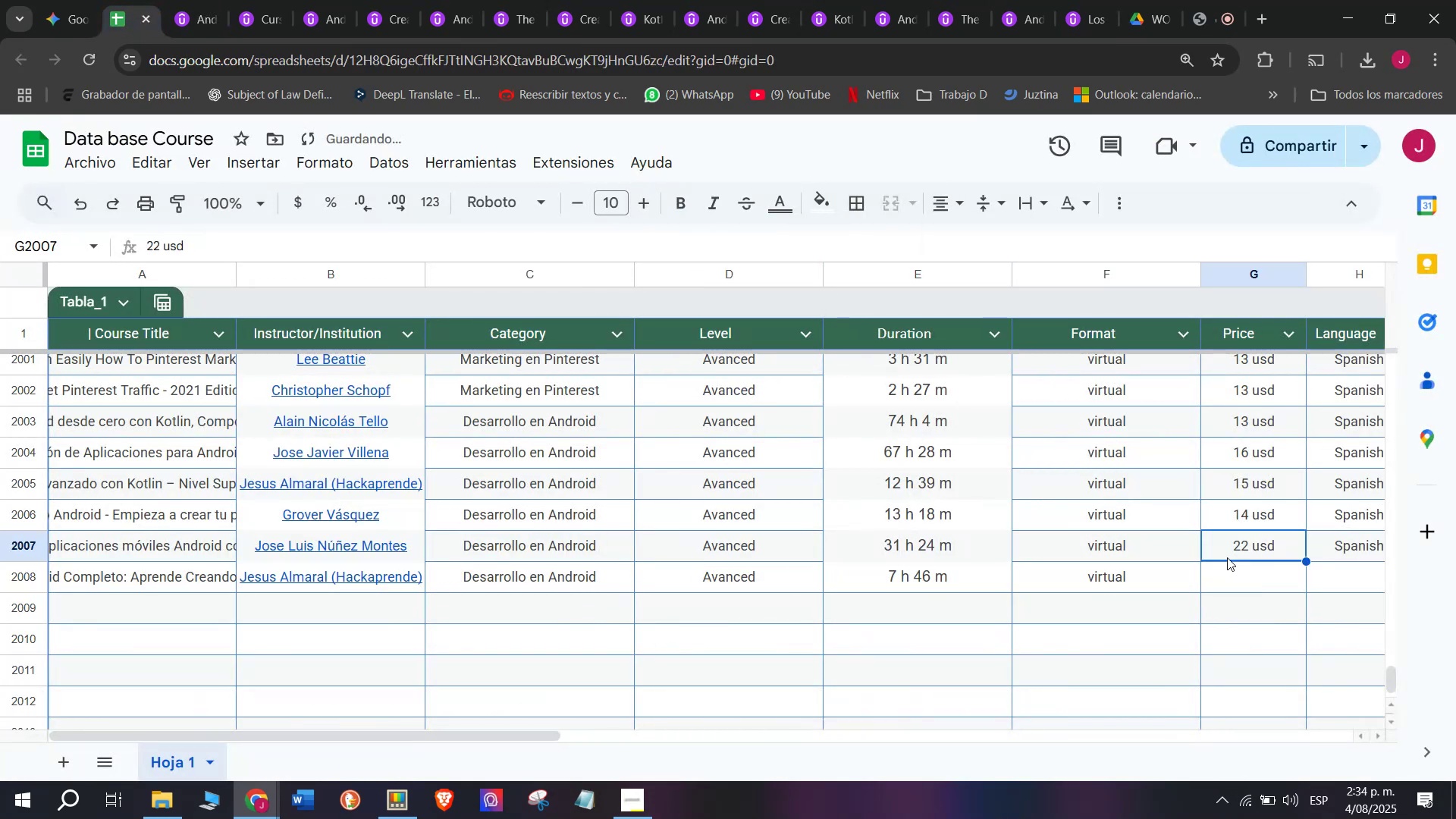 
key(Control+ControlLeft)
 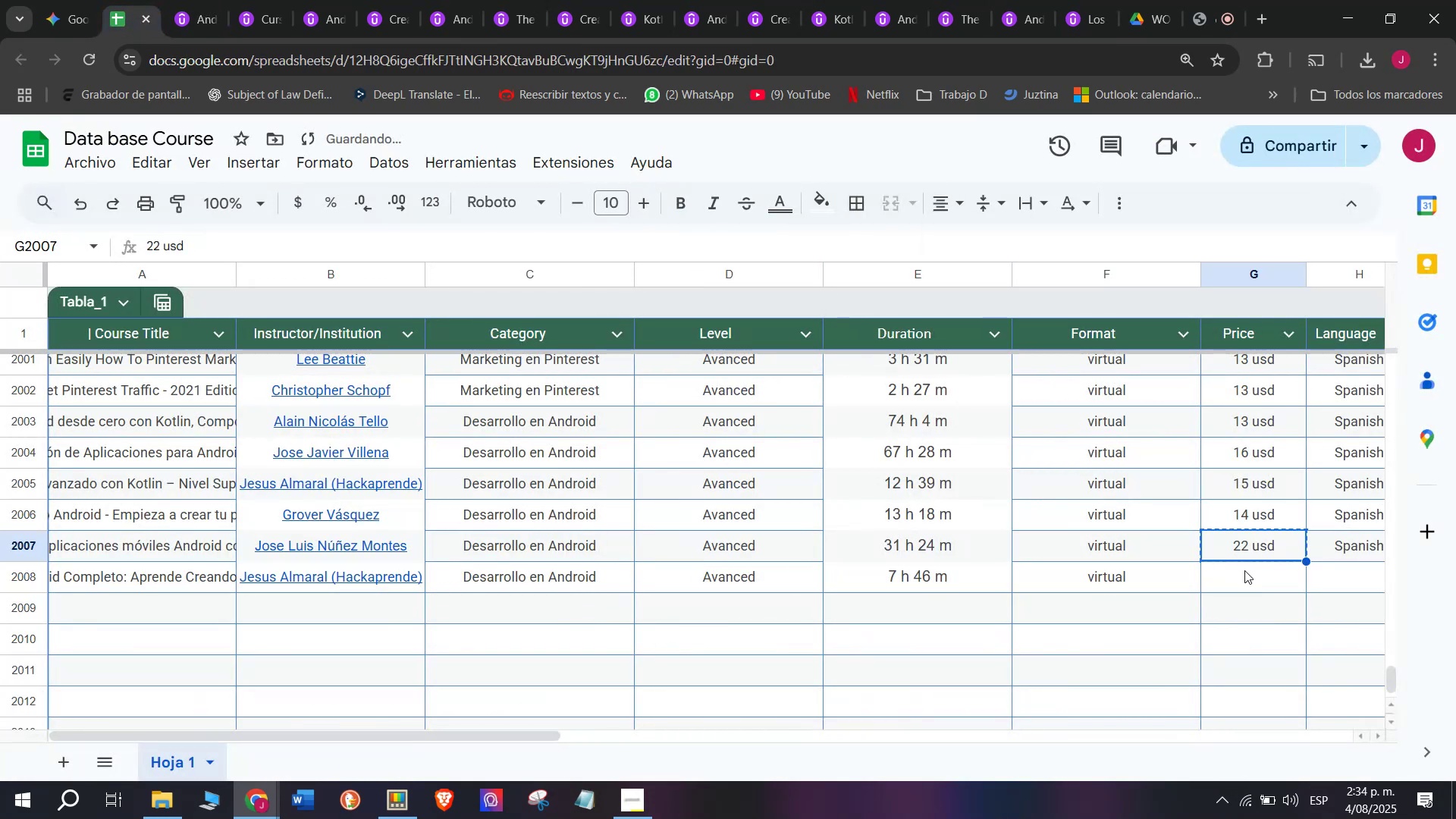 
key(Break)
 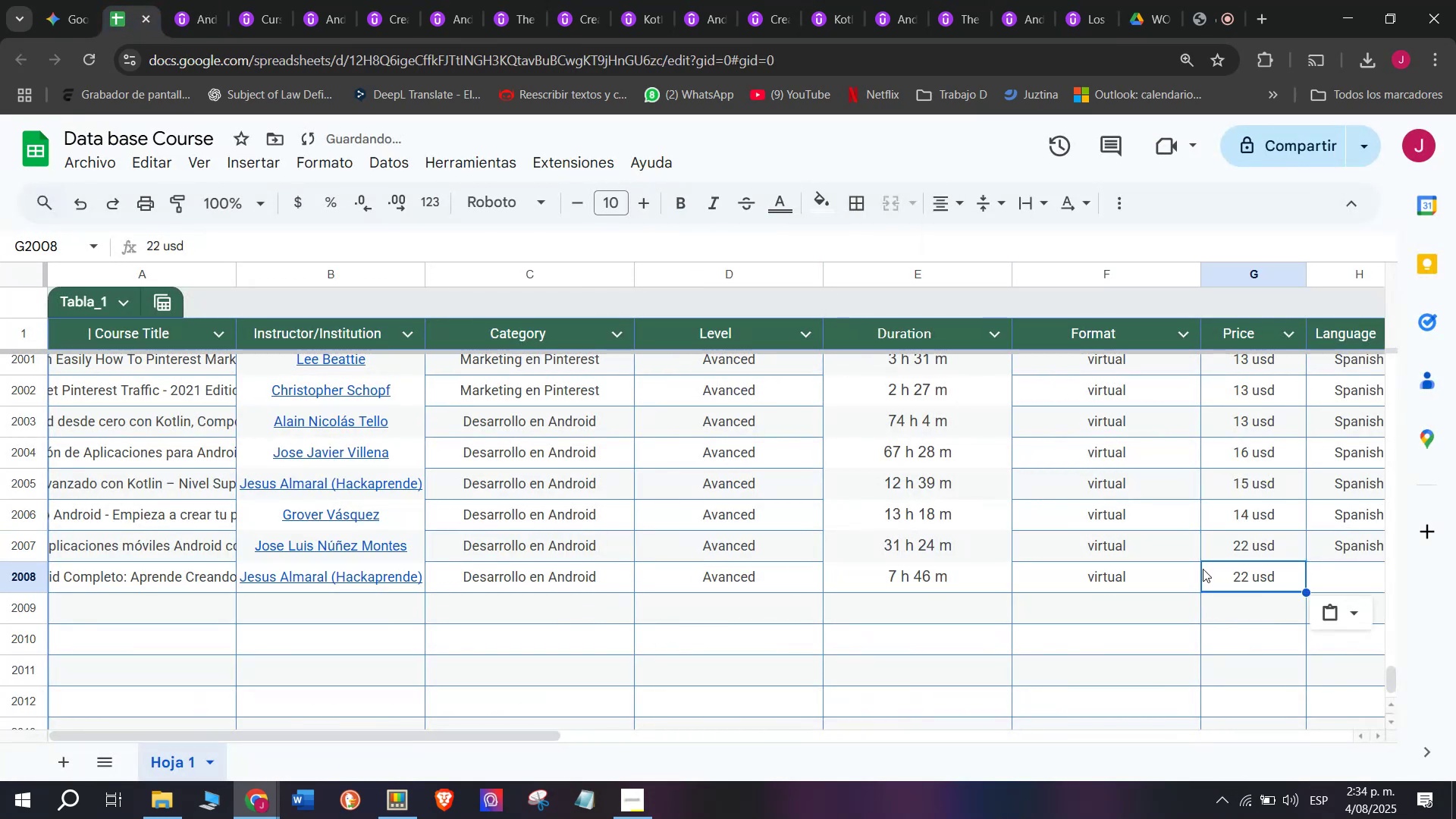 
key(Control+C)
 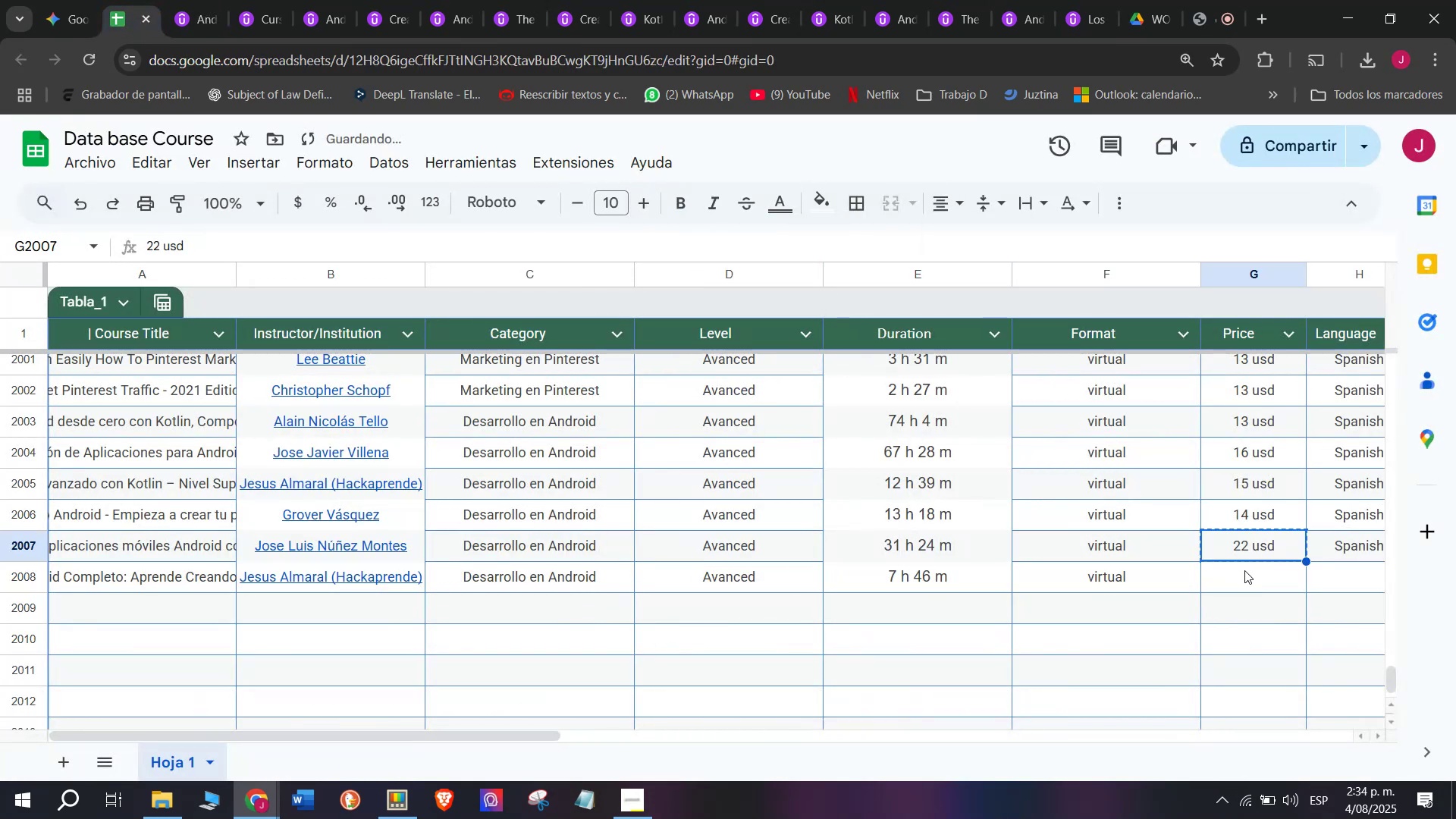 
triple_click([1244, 570])
 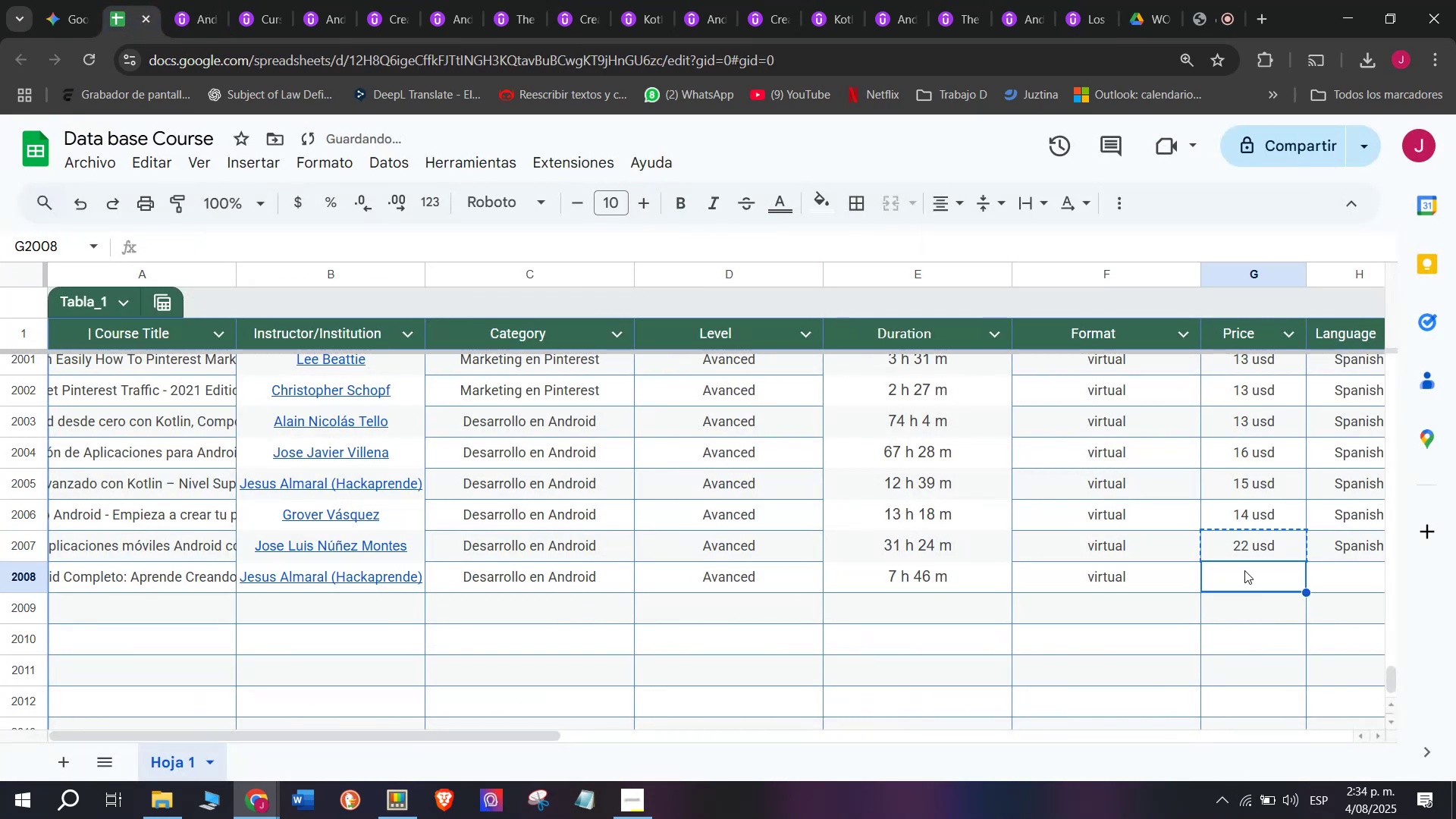 
key(Control+ControlLeft)
 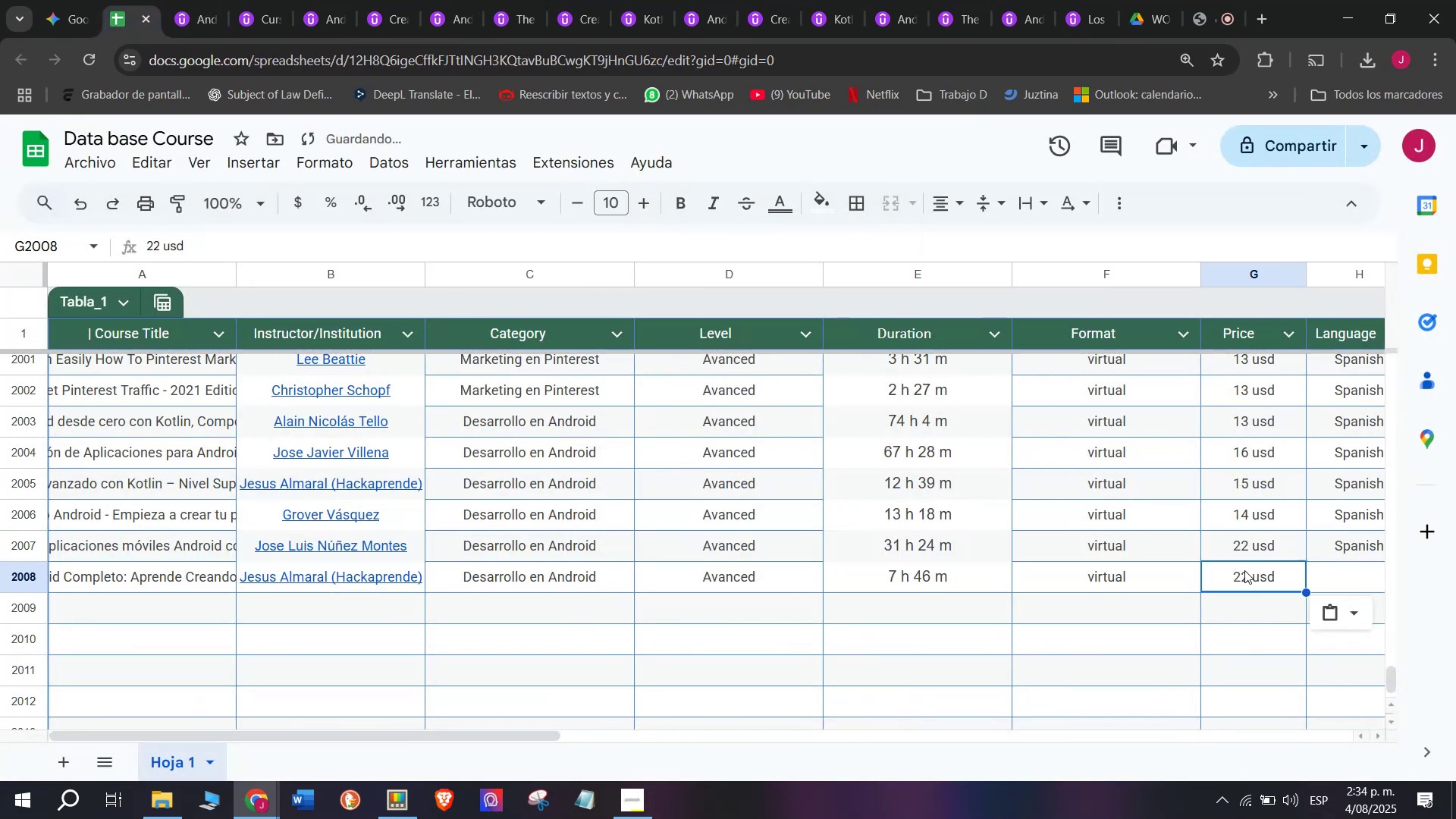 
key(Z)
 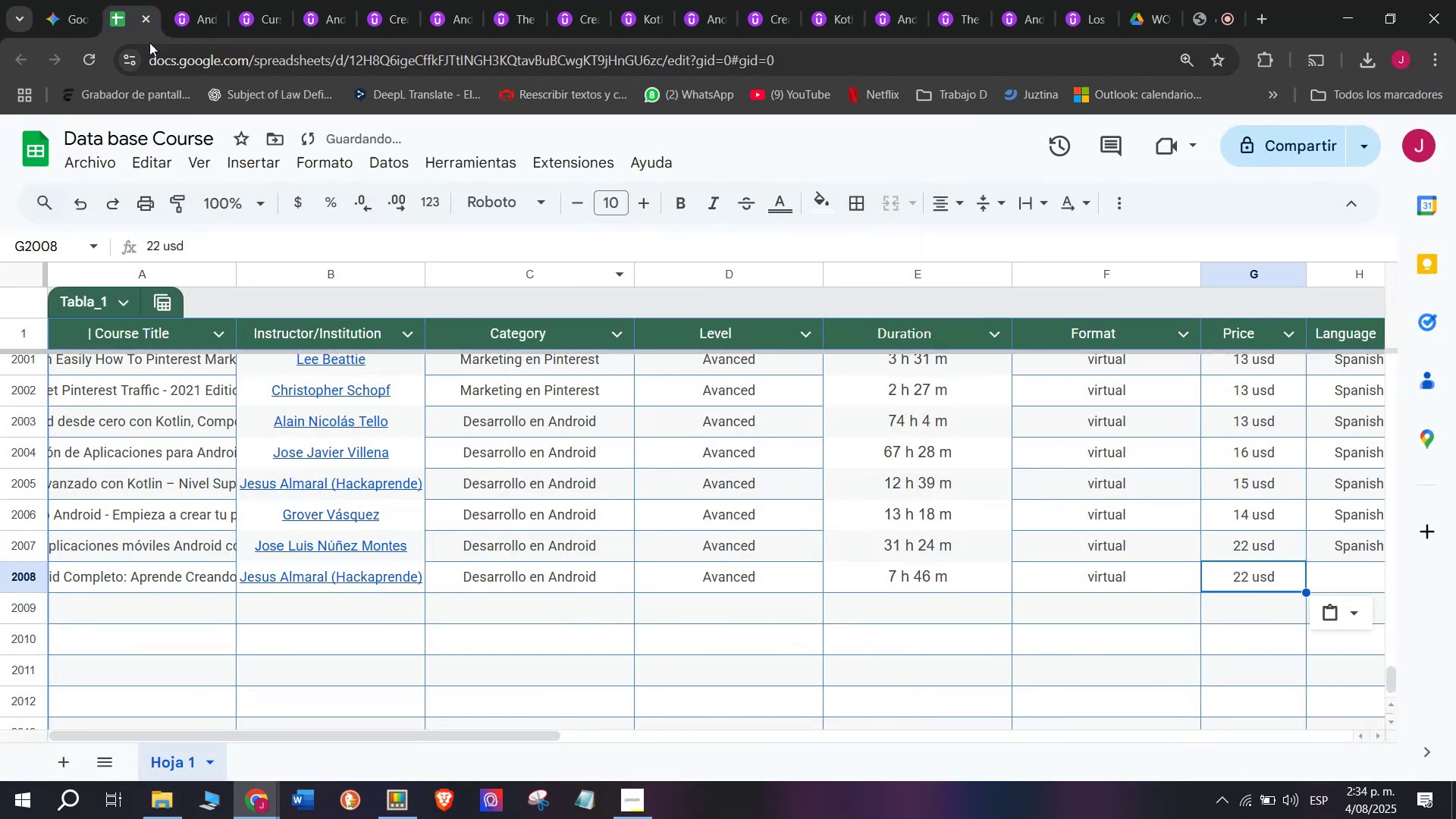 
key(Control+V)
 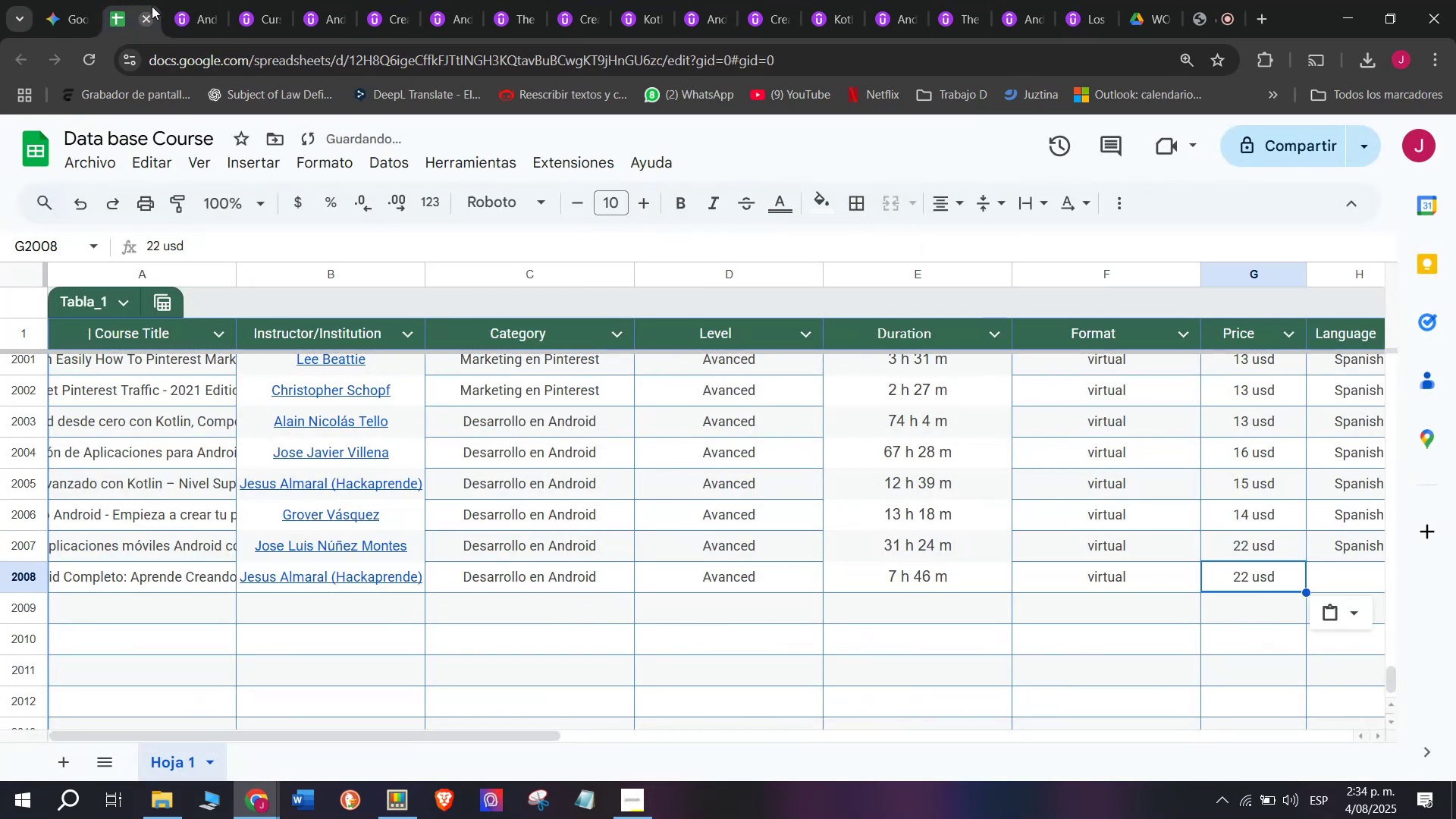 
left_click([184, 0])
 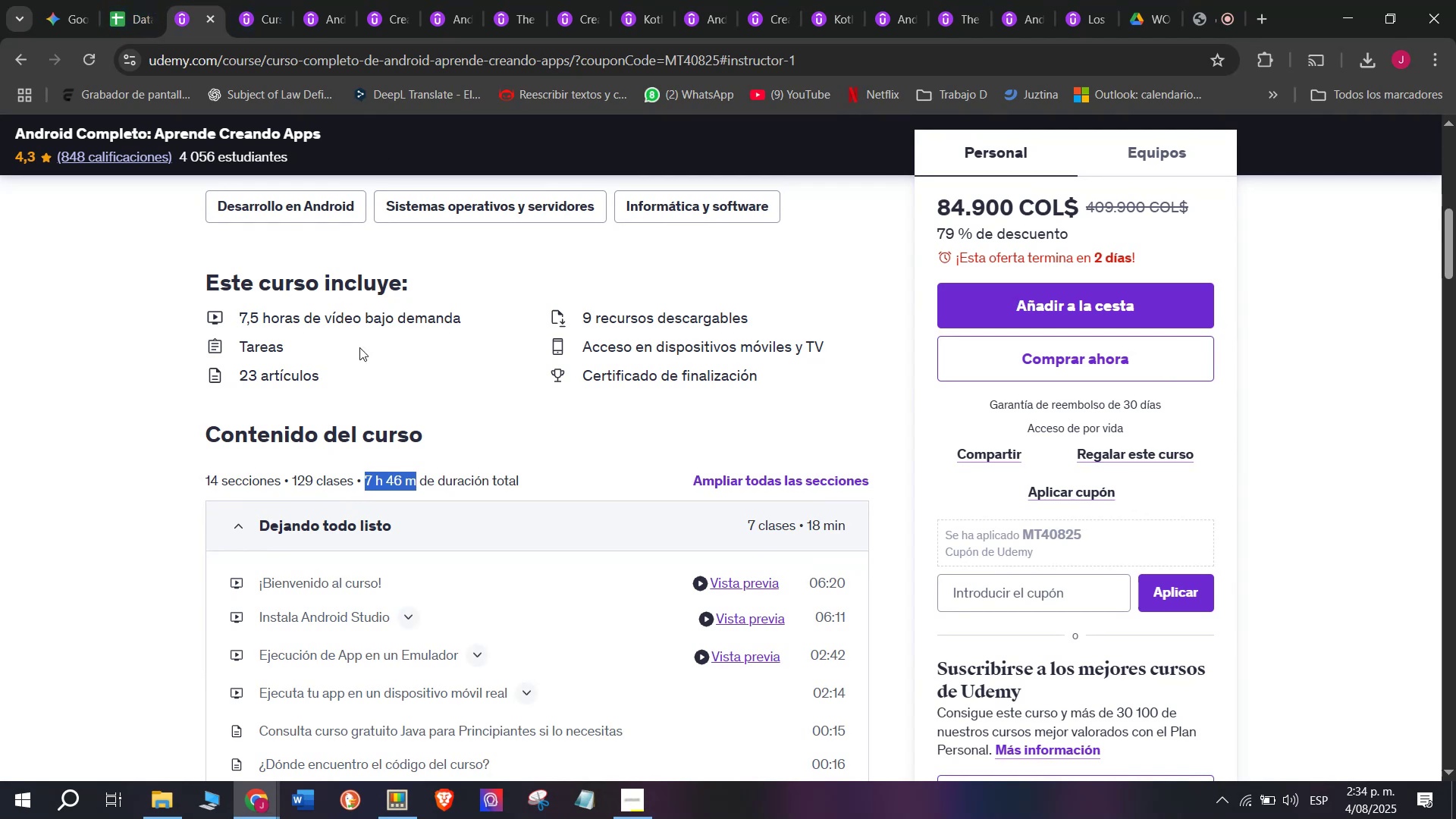 
scroll: coordinate [358, 499], scroll_direction: up, amount: 2.0
 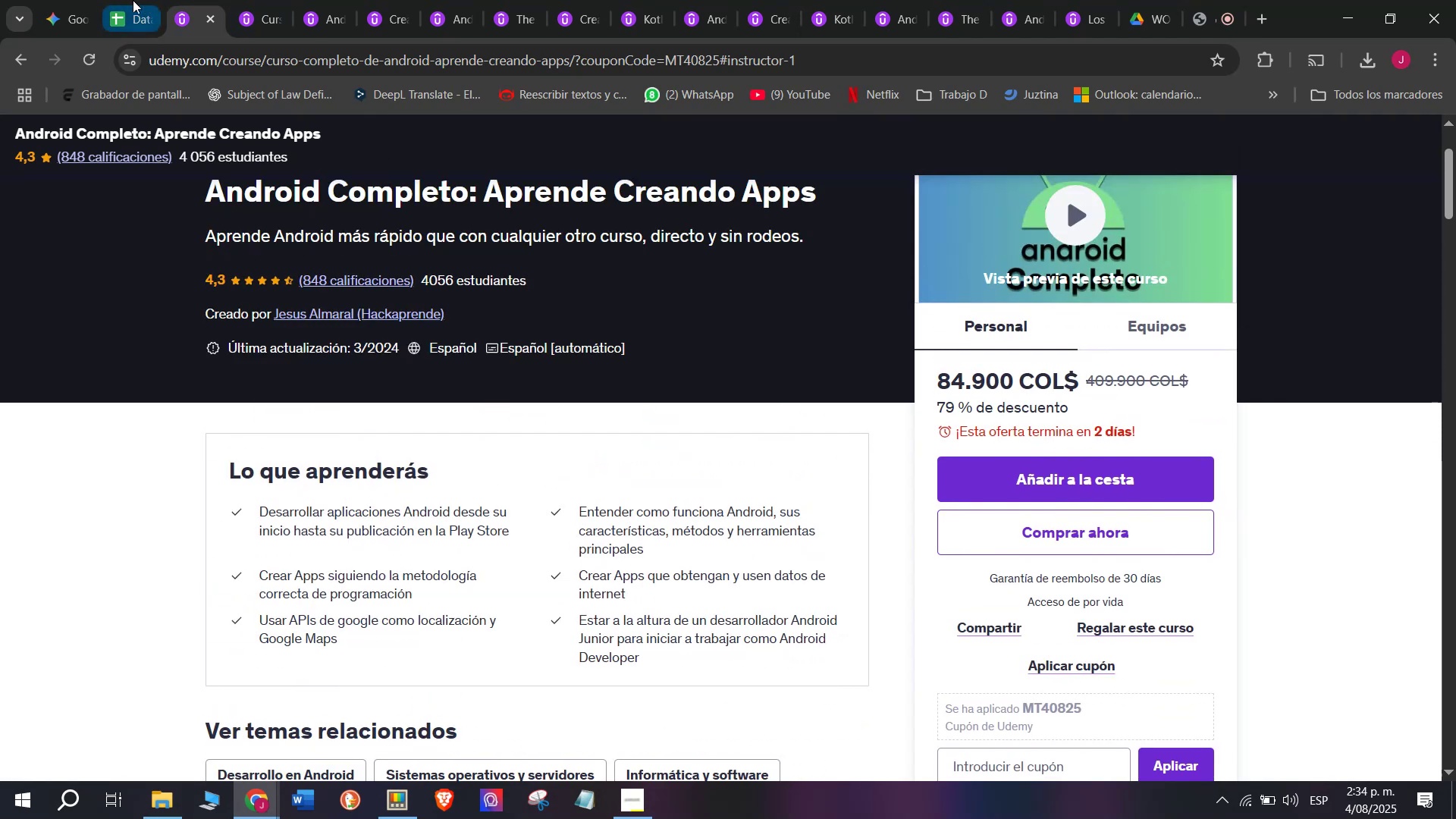 
left_click([123, 0])
 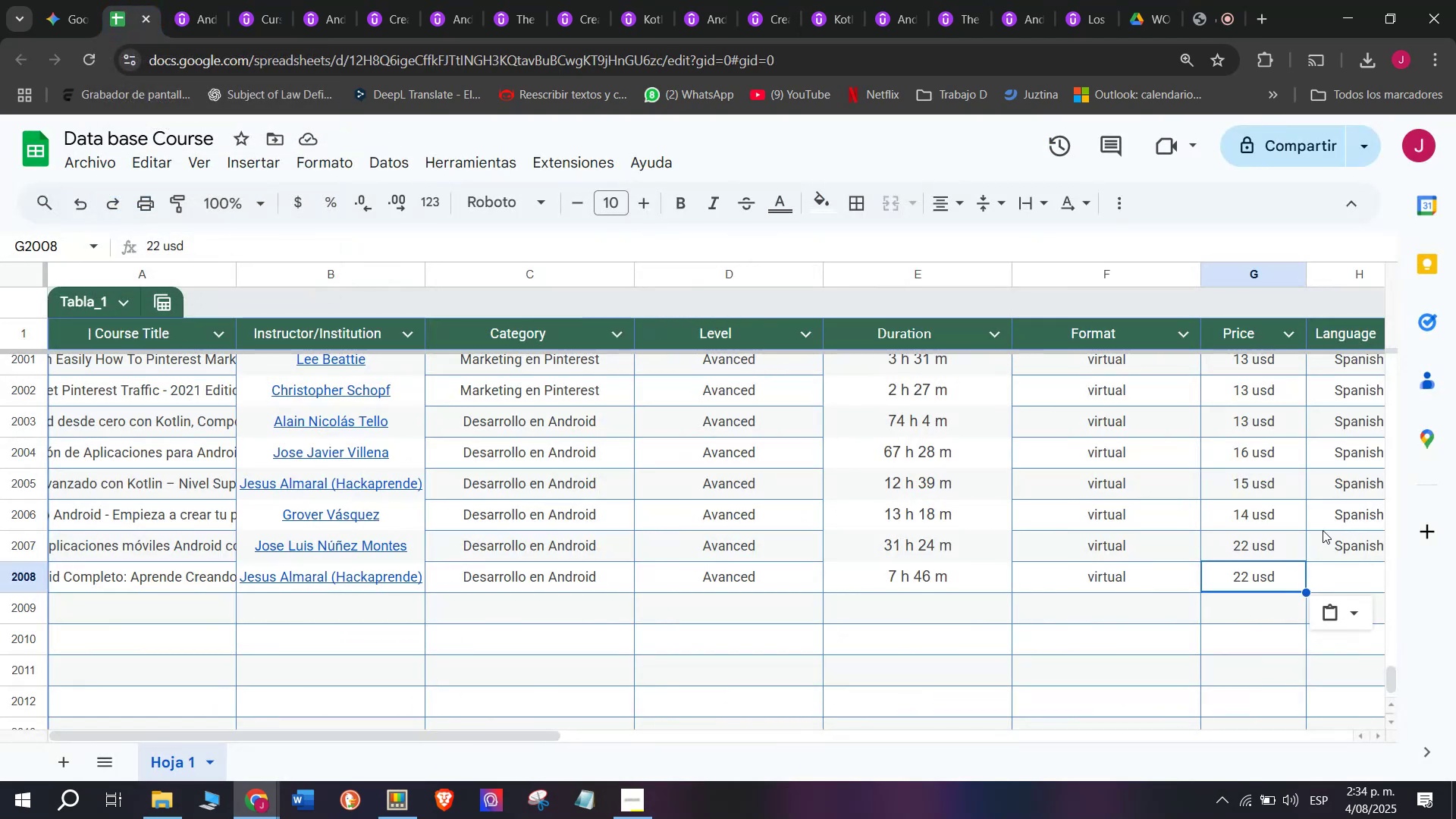 
left_click([1333, 541])
 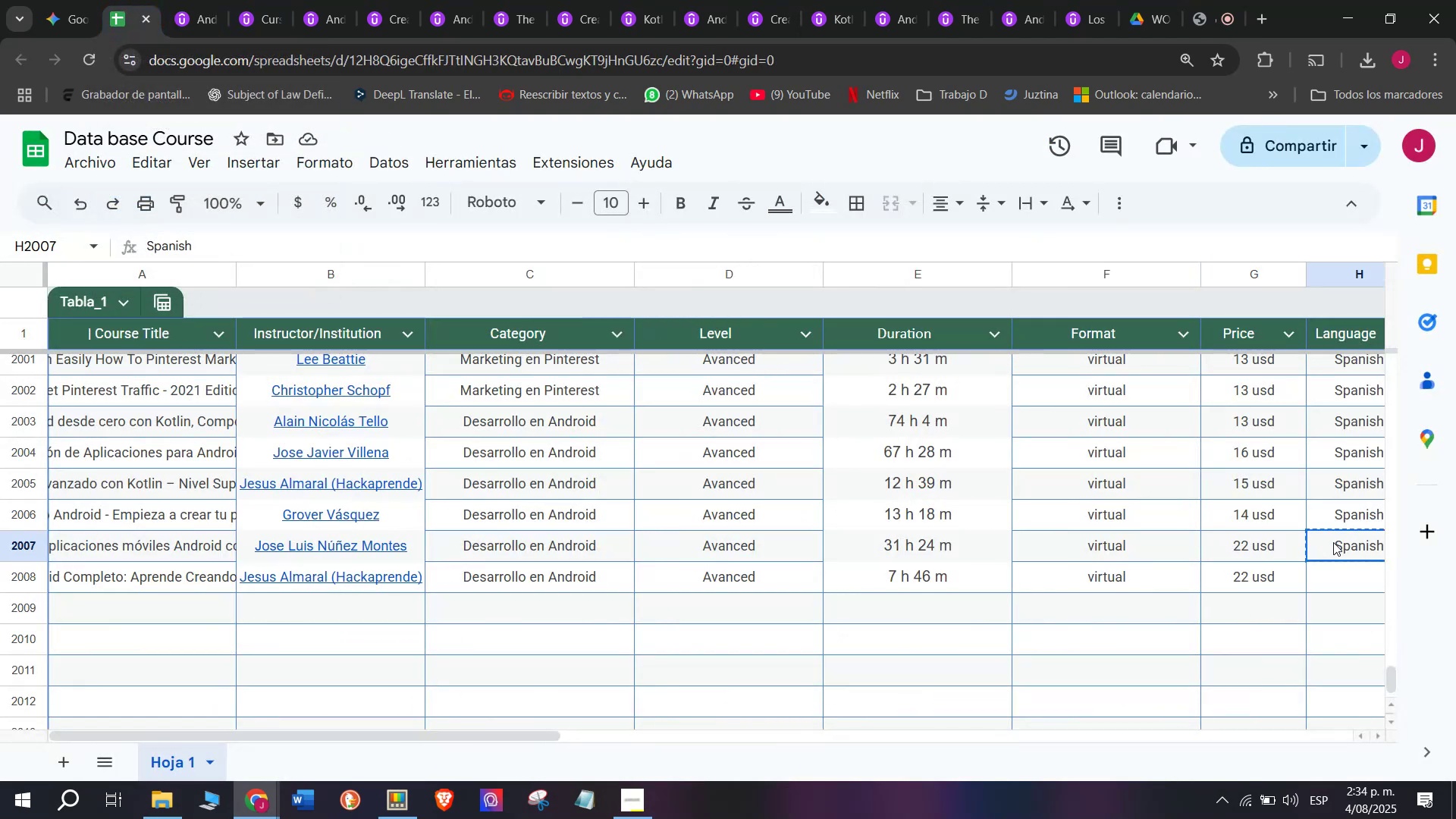 
key(Break)
 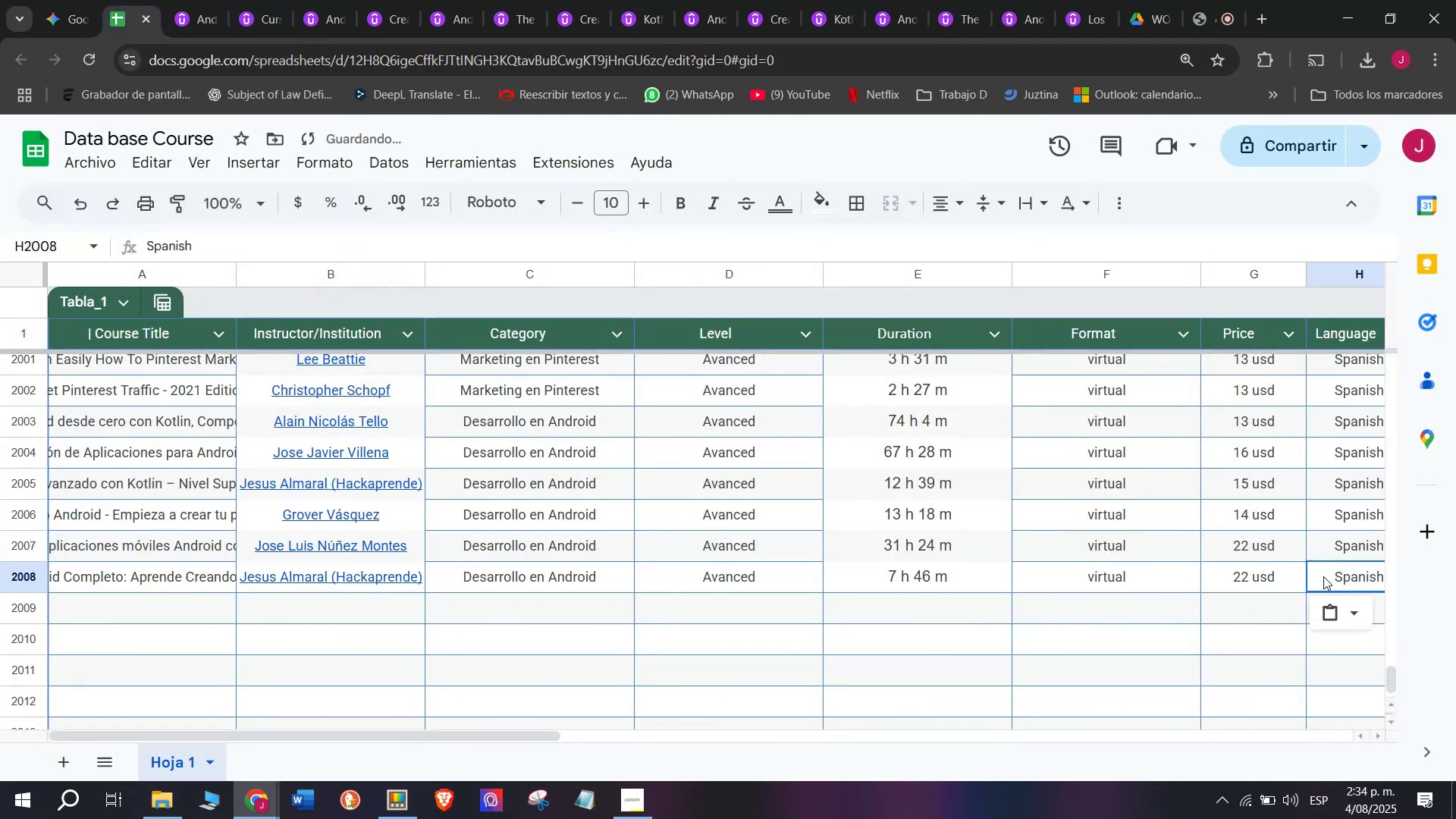 
key(Control+ControlLeft)
 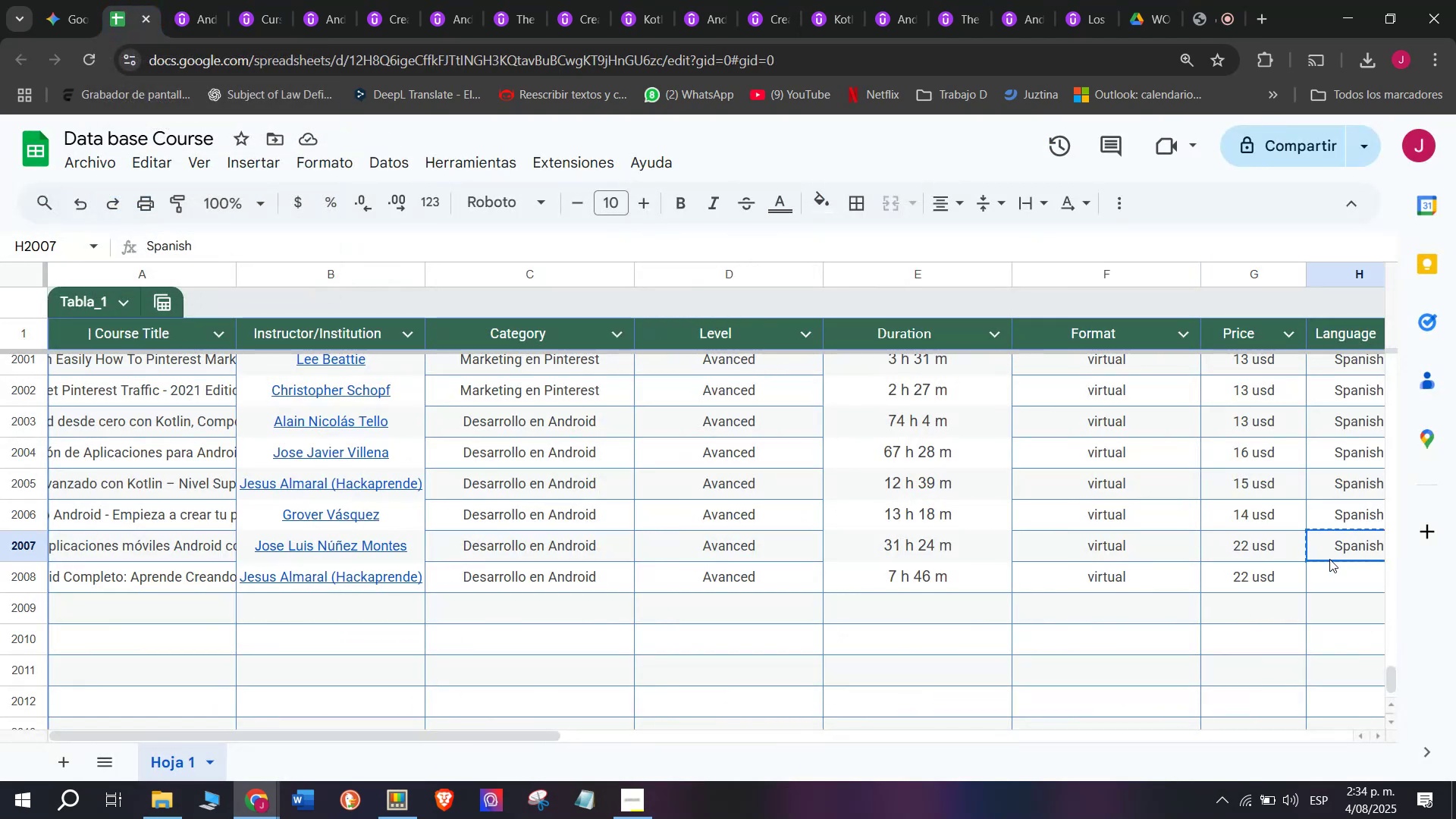 
key(Control+C)
 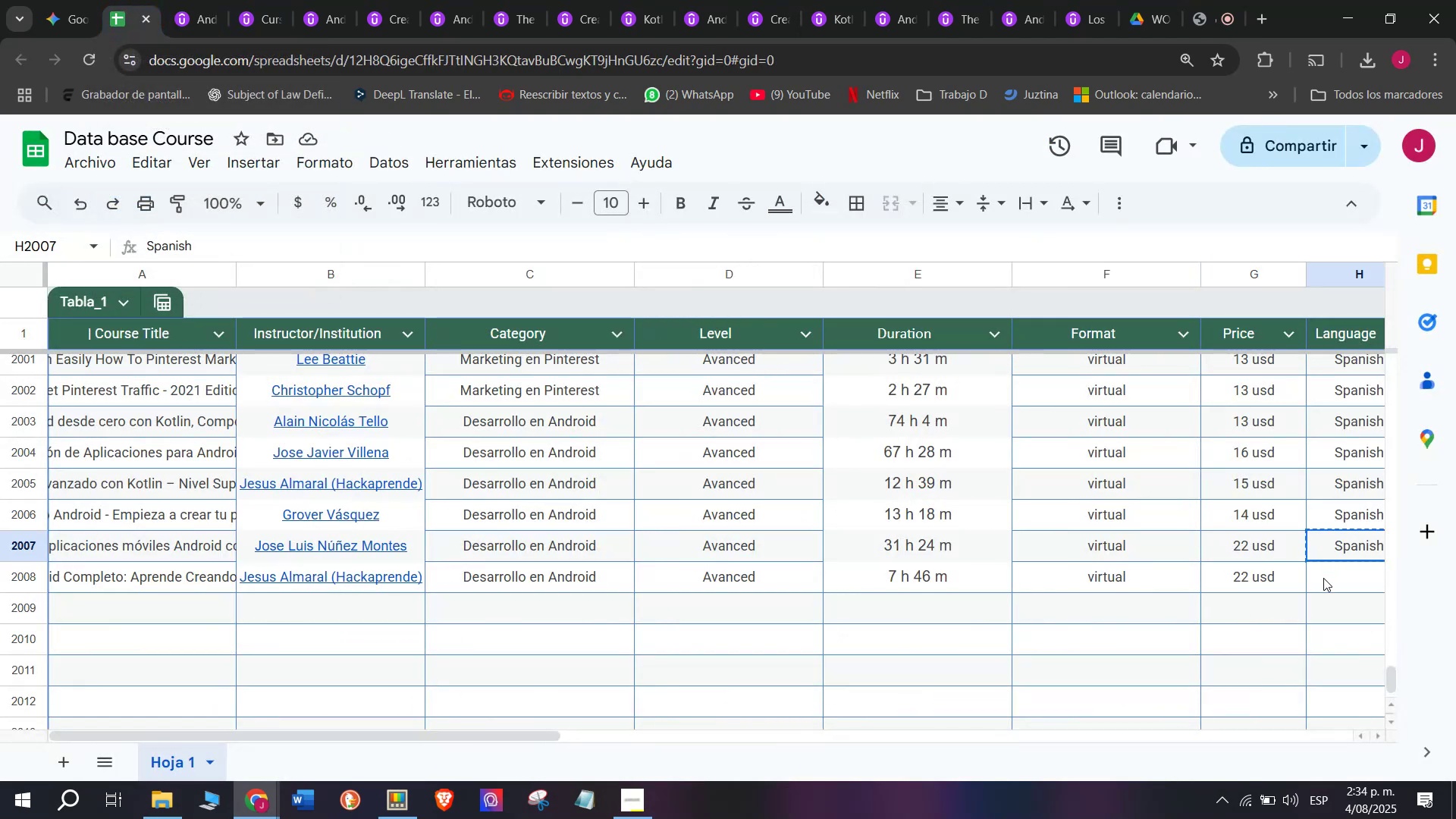 
double_click([1323, 577])
 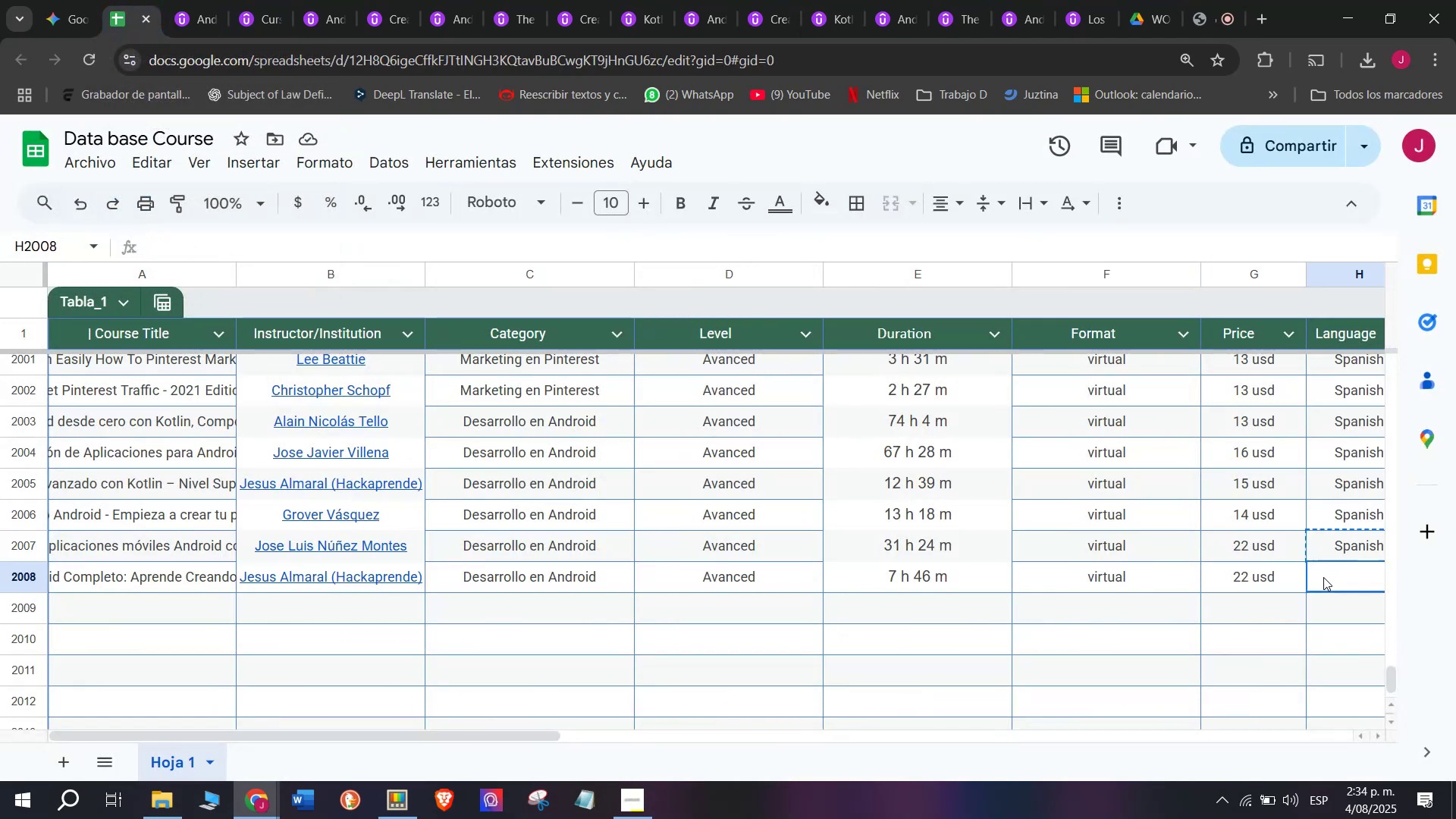 
key(Z)
 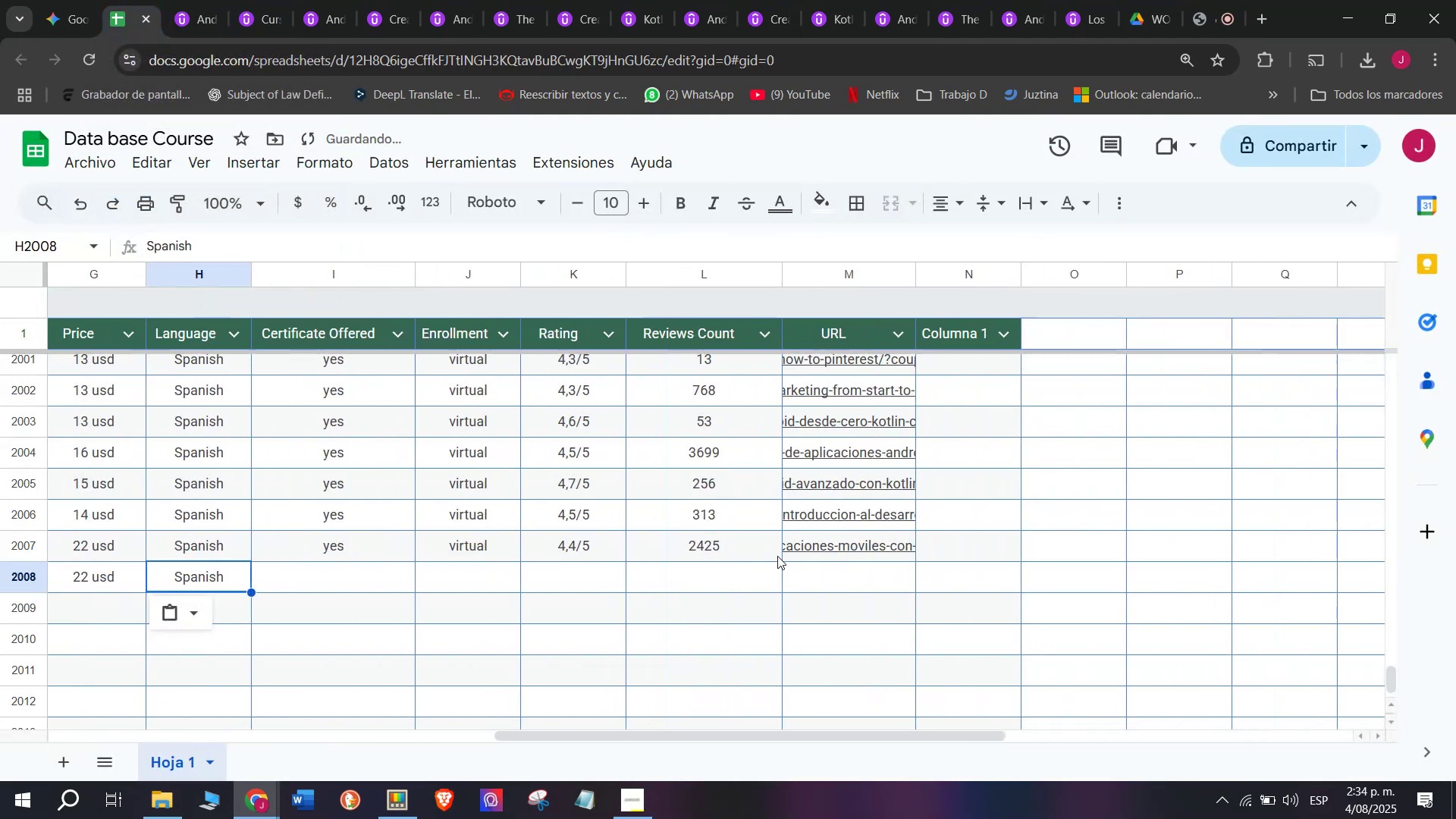 
key(Control+ControlLeft)
 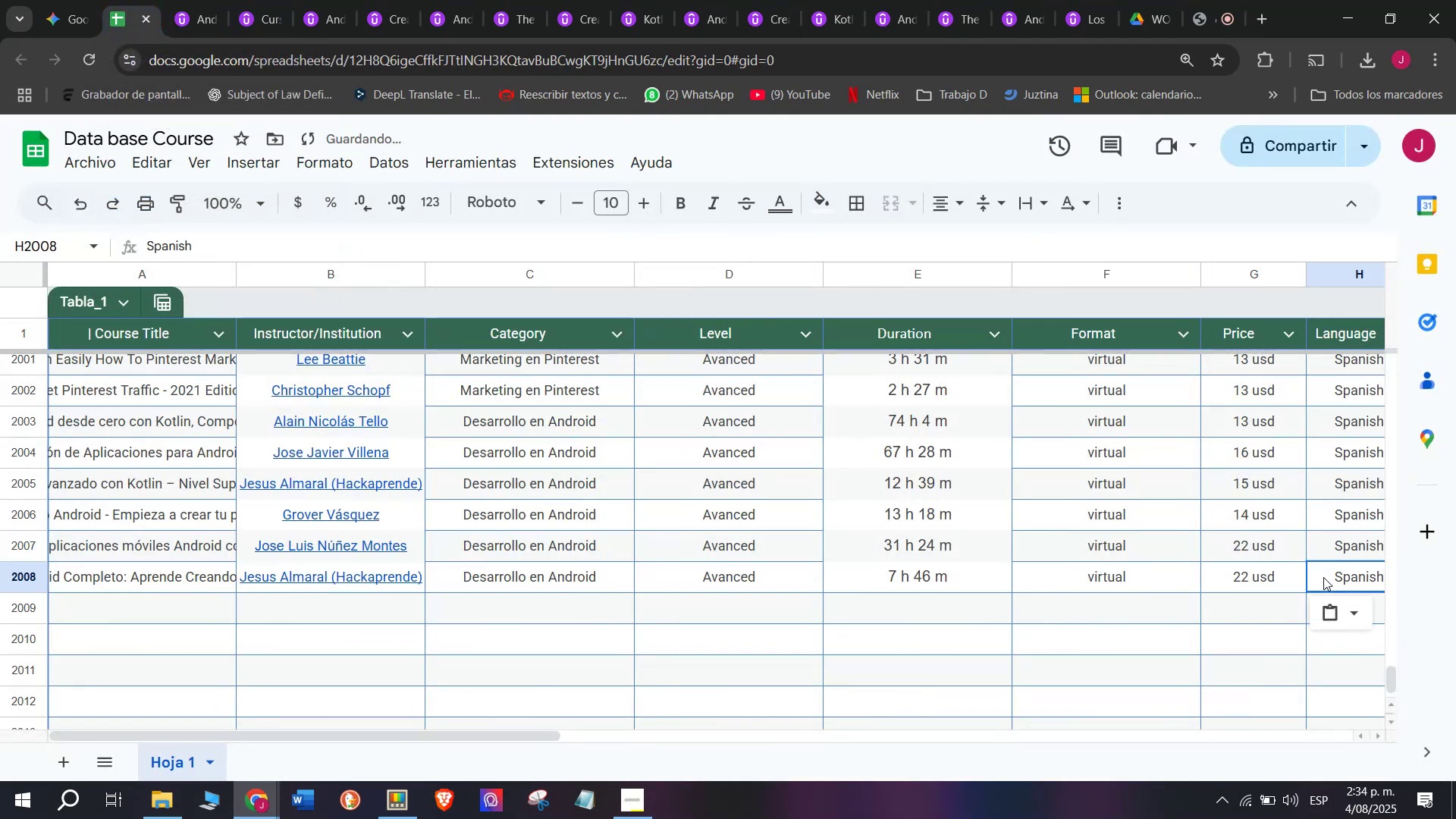 
key(Control+V)
 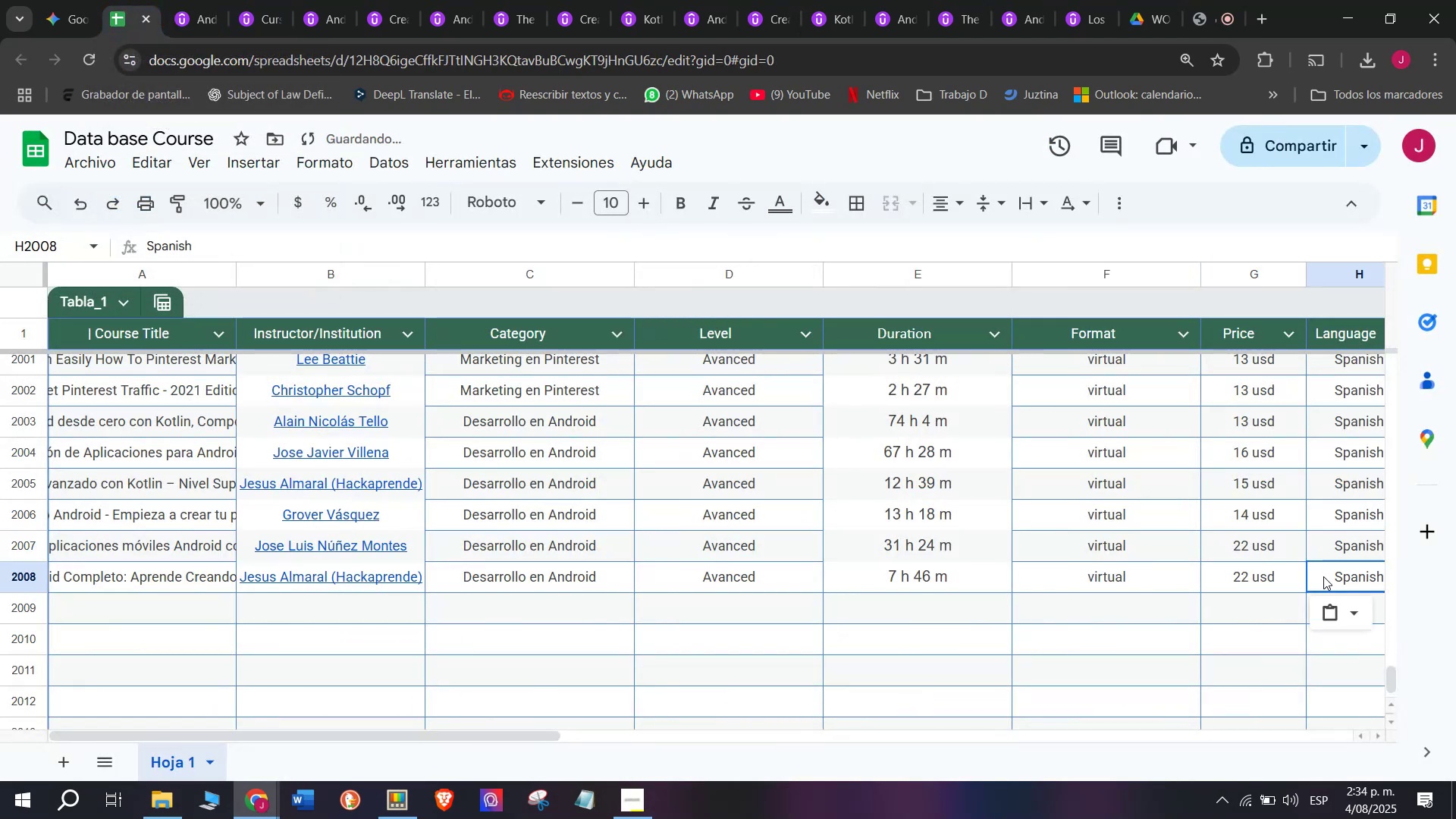 
scroll: coordinate [258, 582], scroll_direction: down, amount: 2.0
 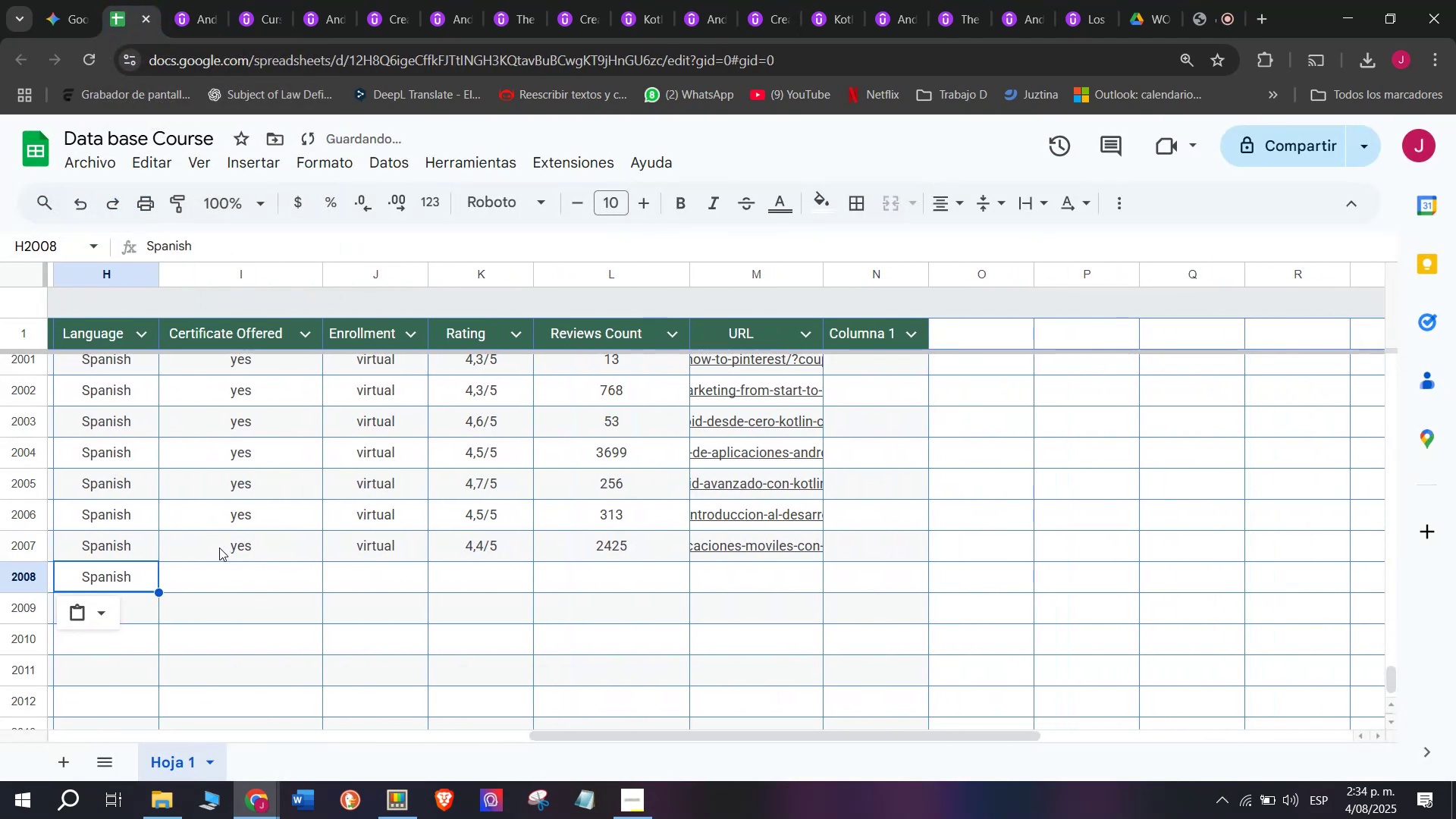 
key(Control+ControlLeft)
 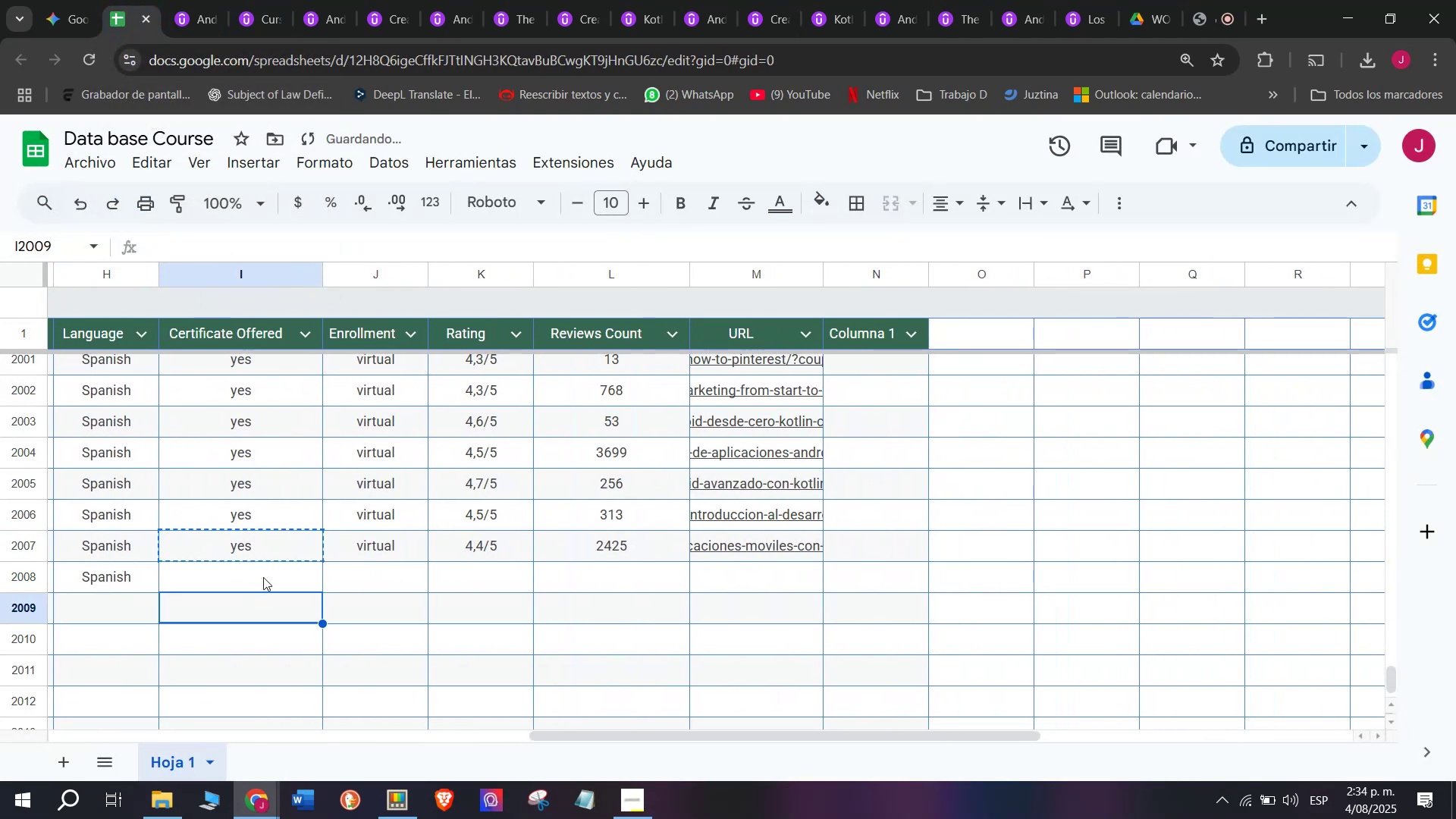 
key(Break)
 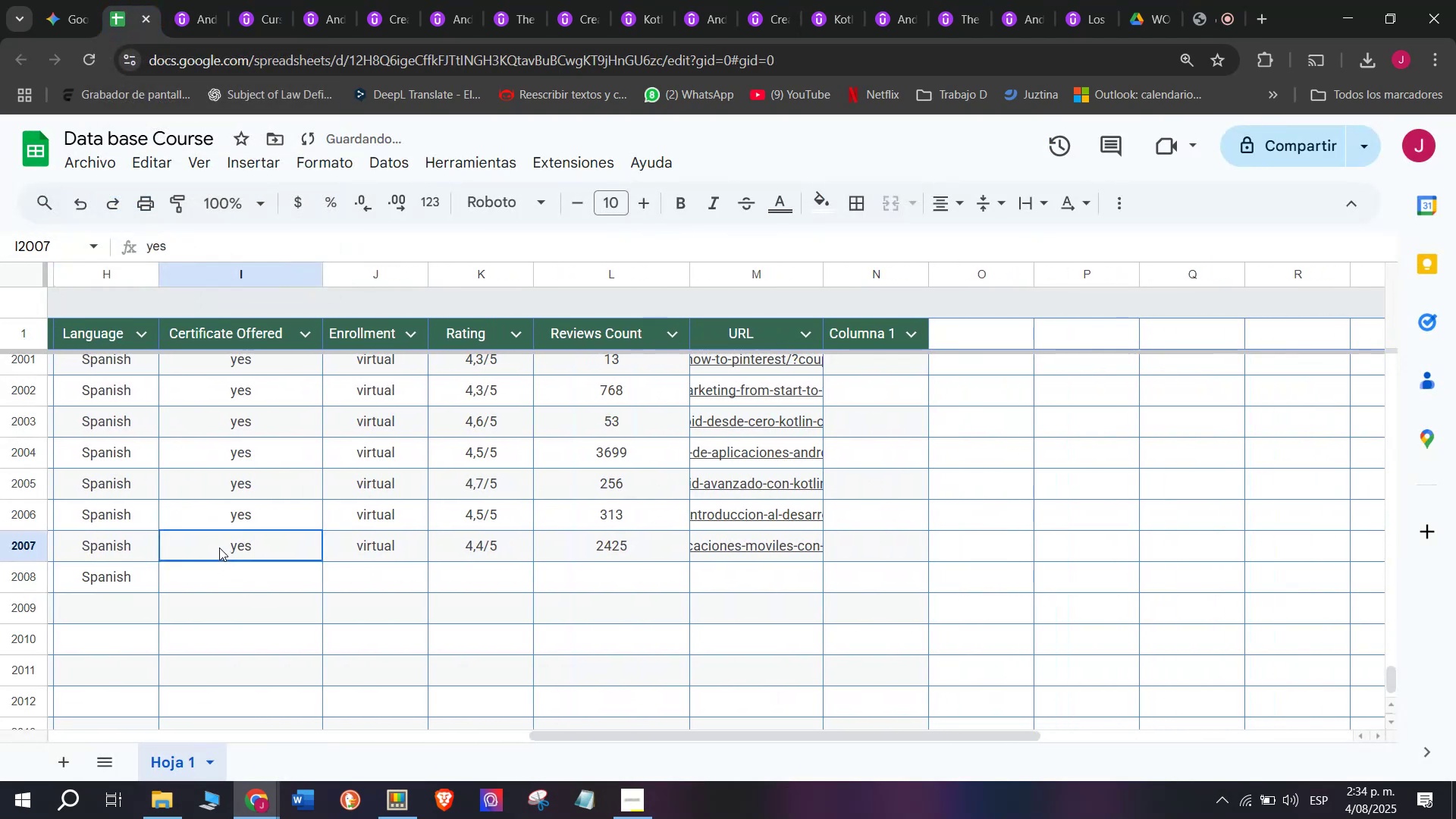 
key(Control+C)
 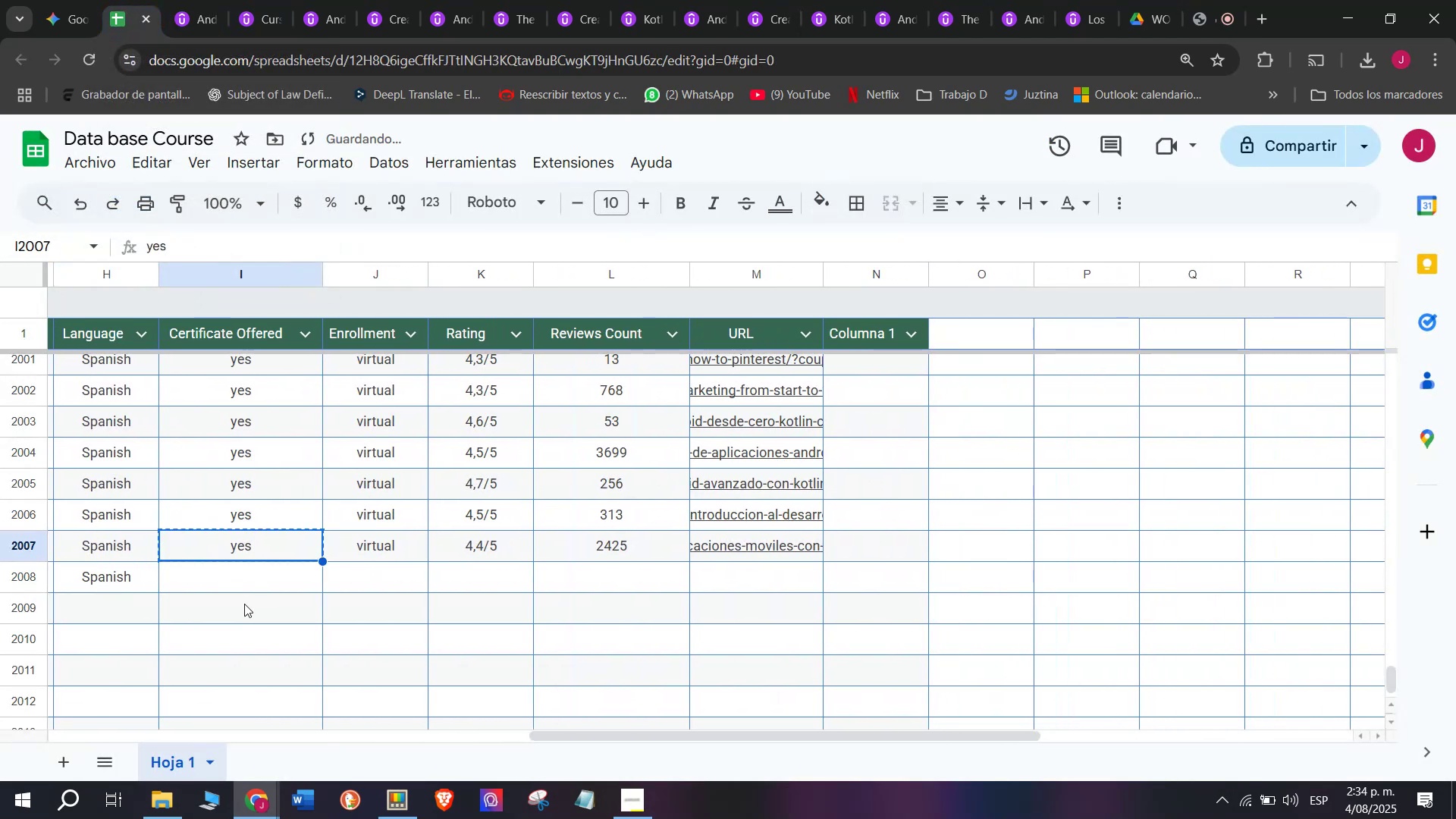 
double_click([244, 604])
 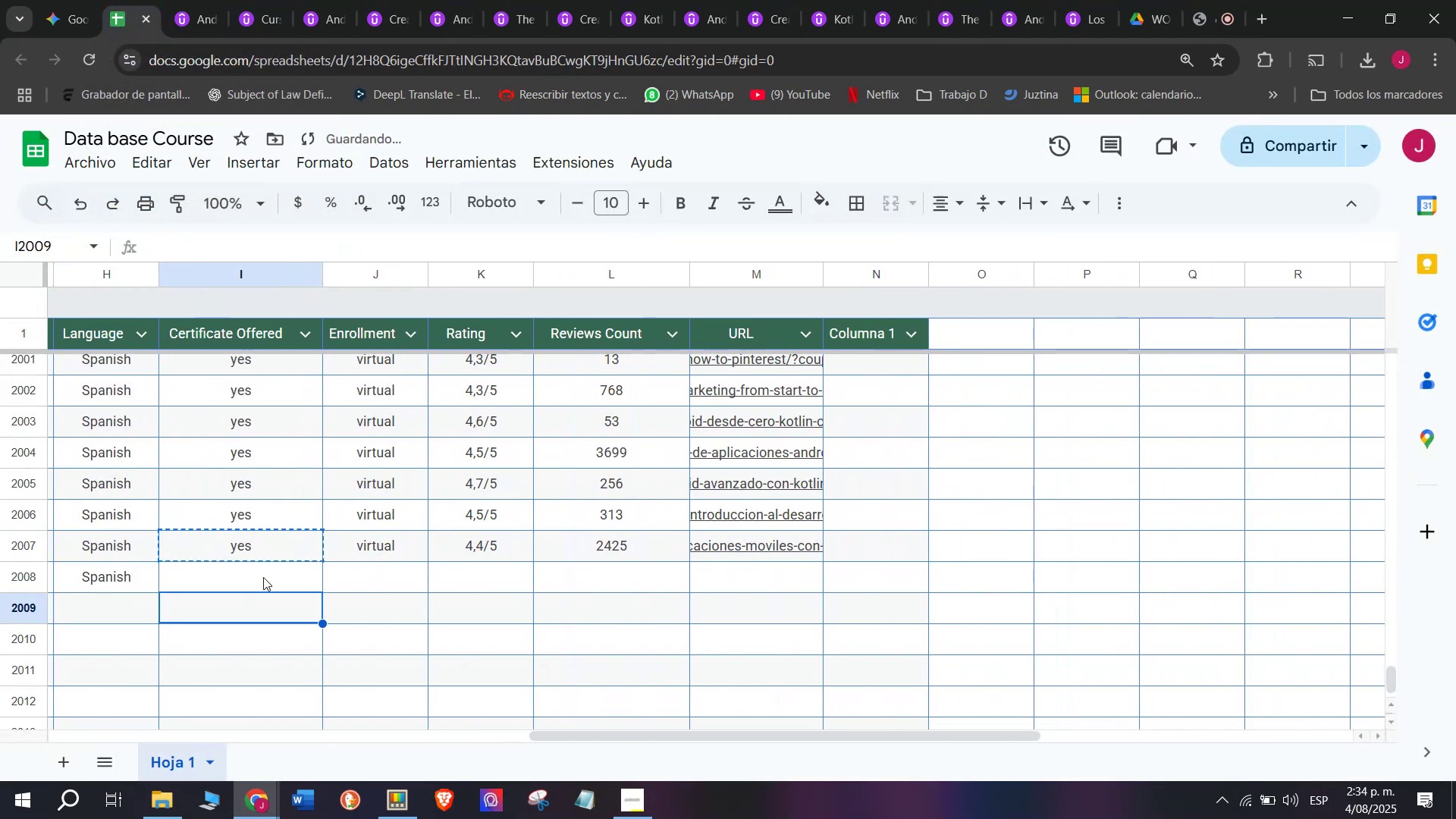 
triple_click([263, 577])
 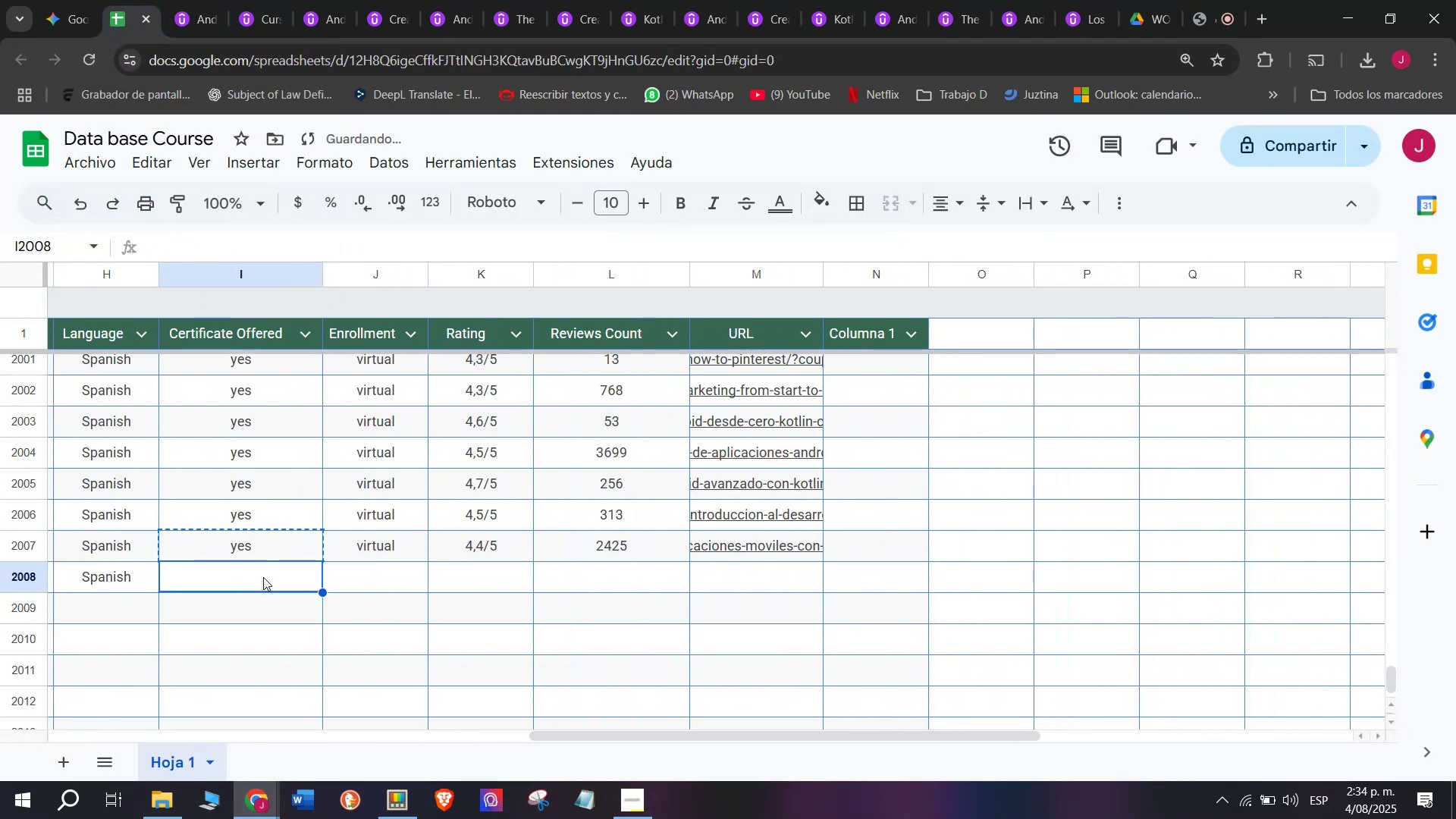 
key(Control+ControlLeft)
 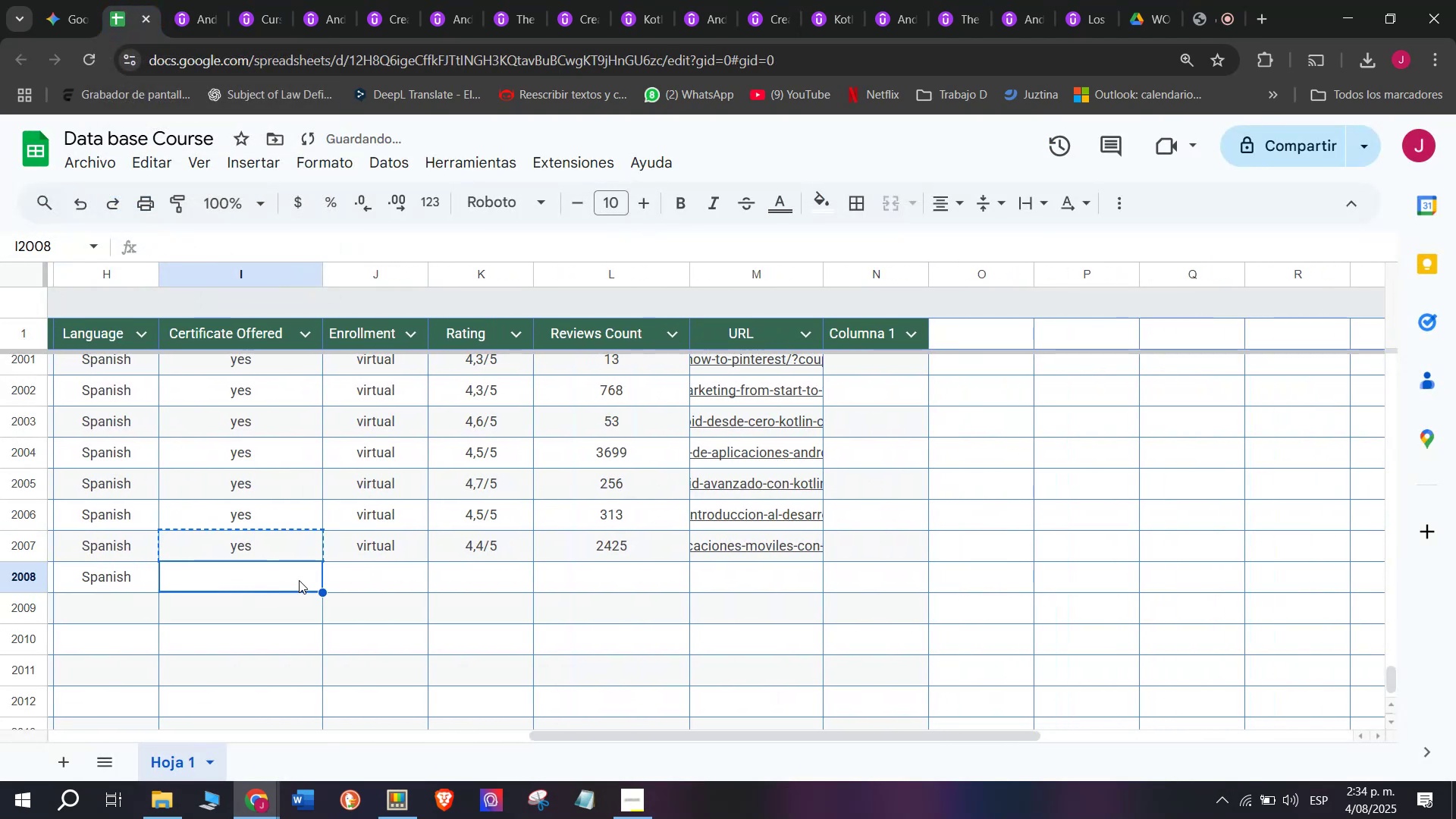 
key(Z)
 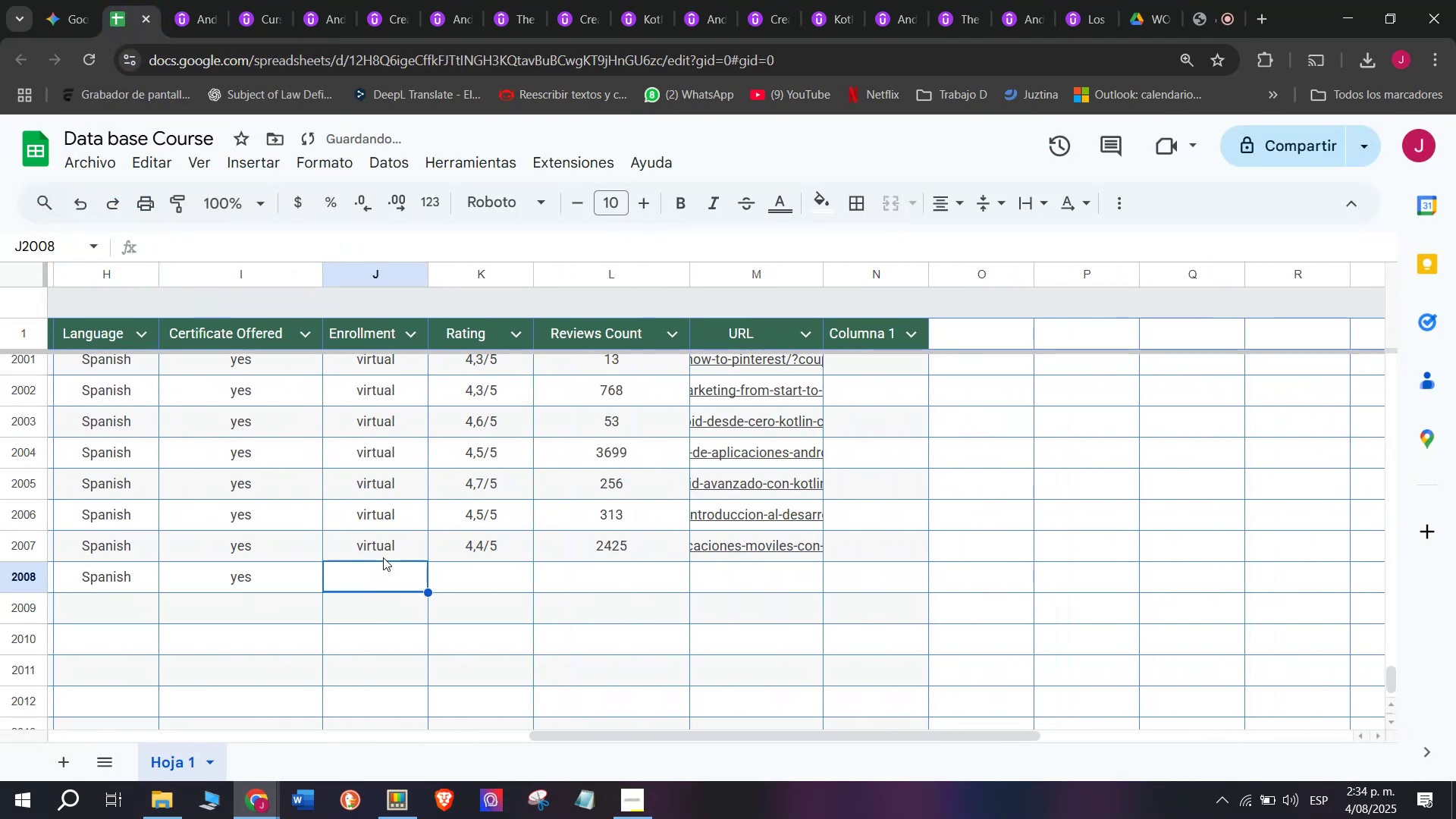 
key(Control+V)
 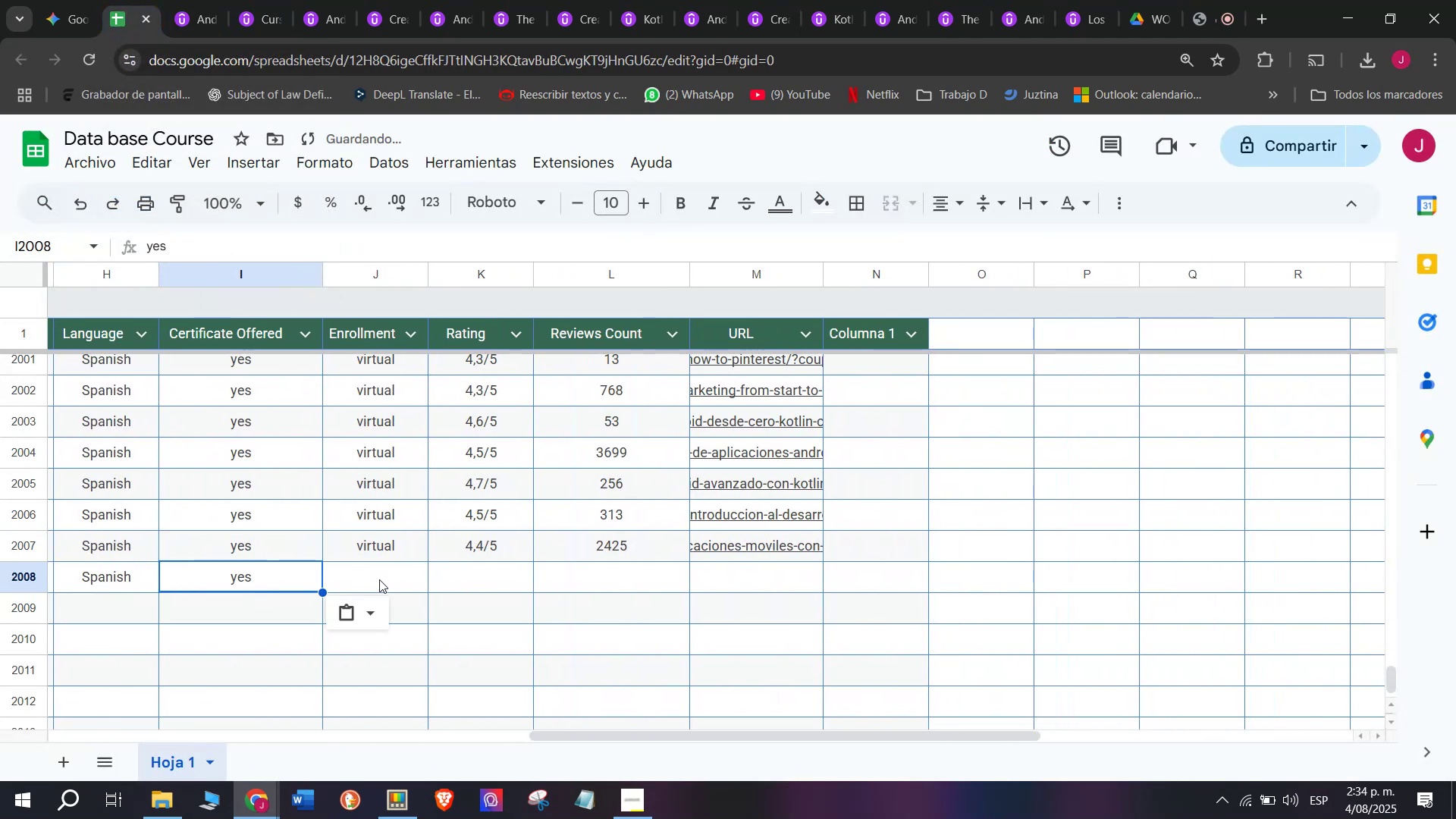 
triple_click([379, 579])
 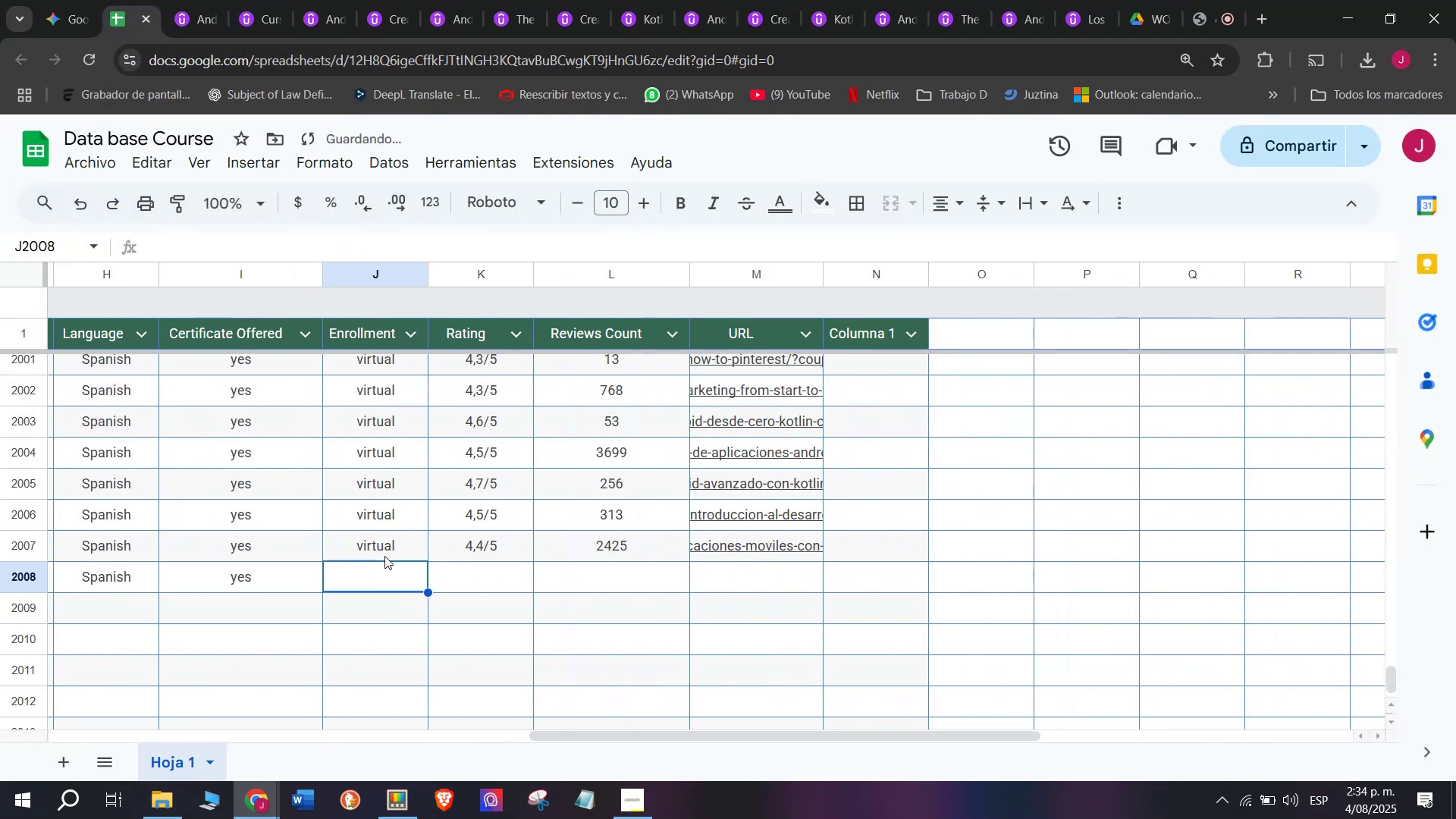 
triple_click([384, 556])
 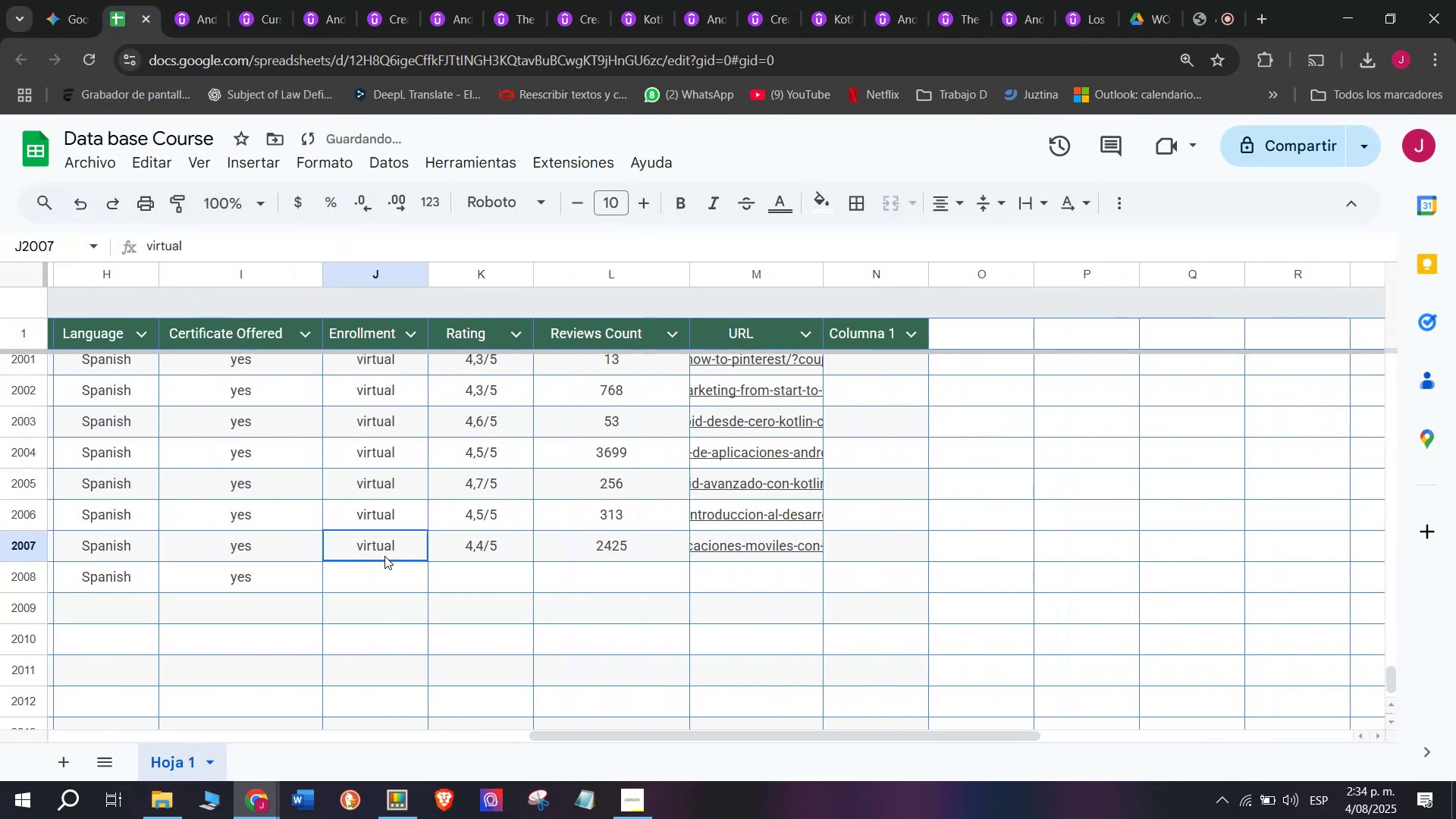 
key(Control+ControlLeft)
 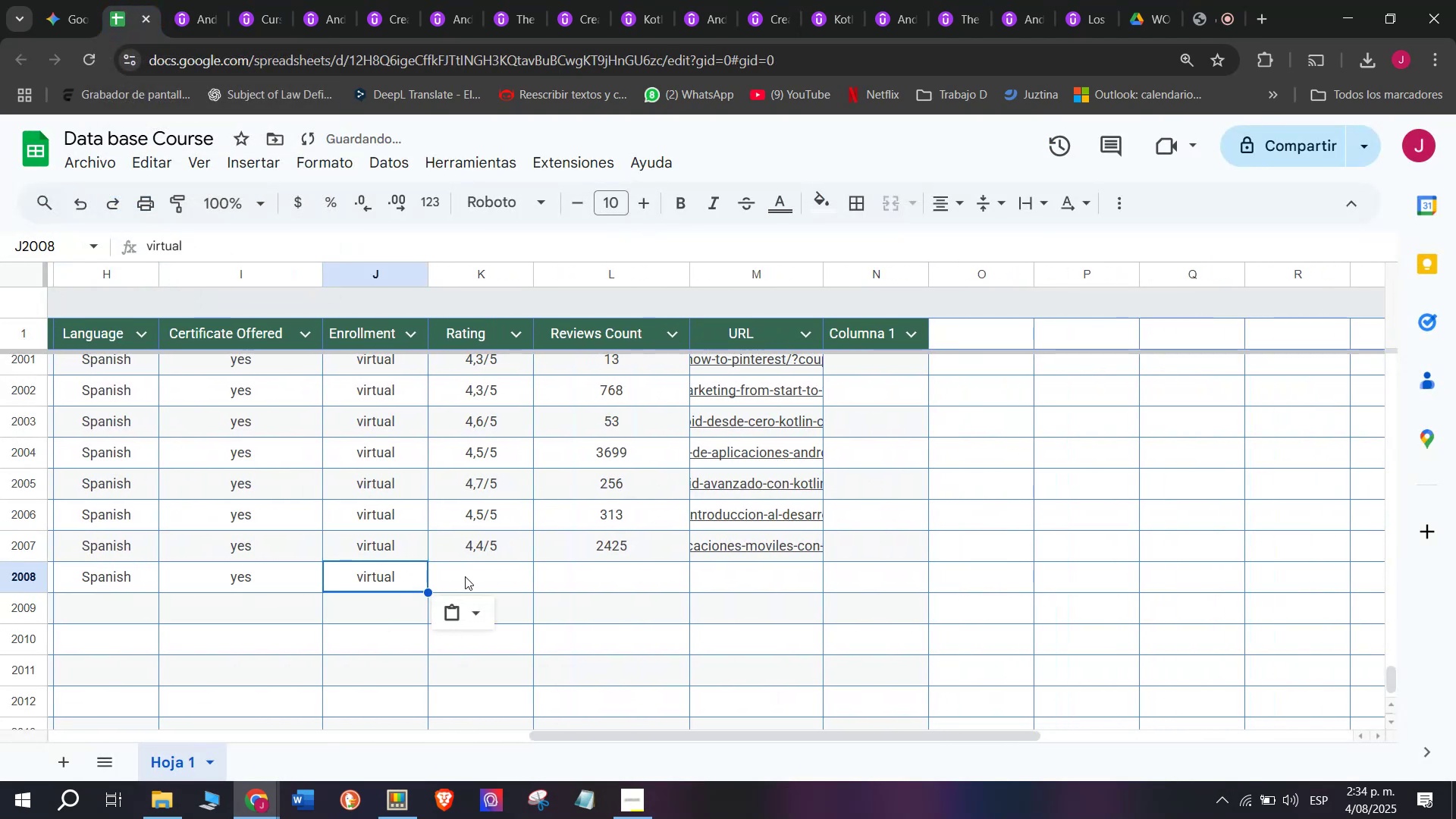 
key(Break)
 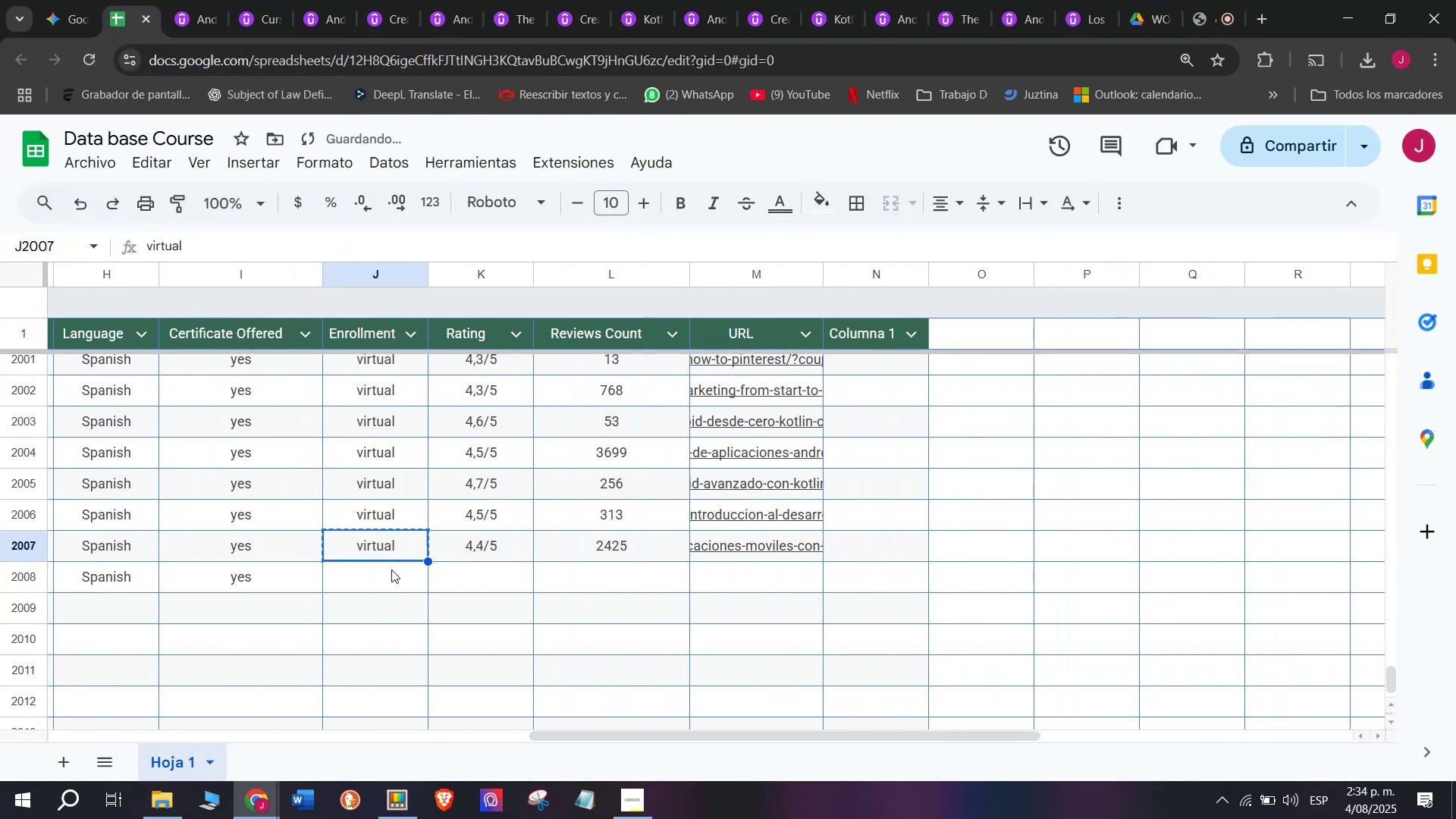 
key(Control+C)
 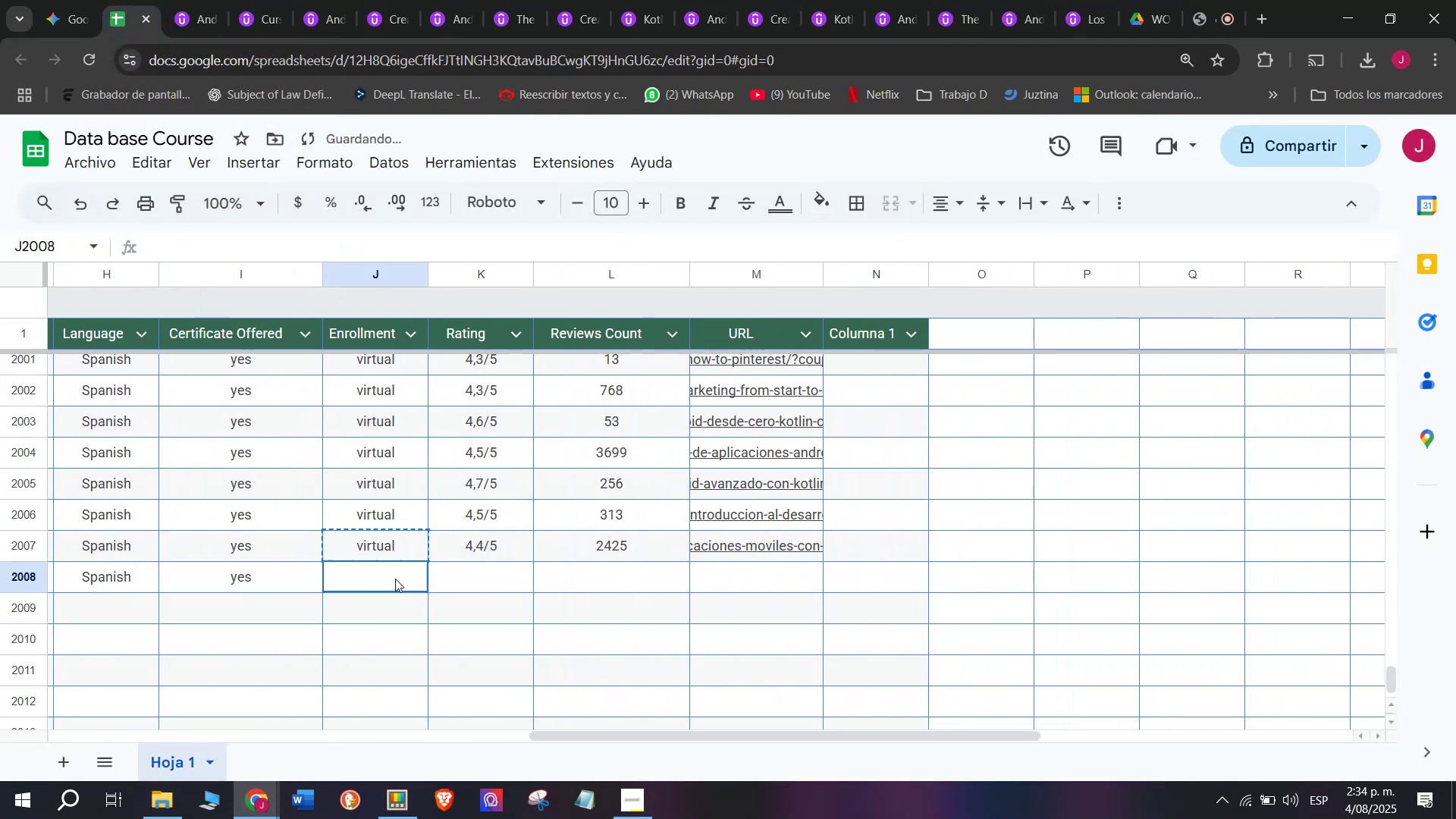 
triple_click([395, 579])
 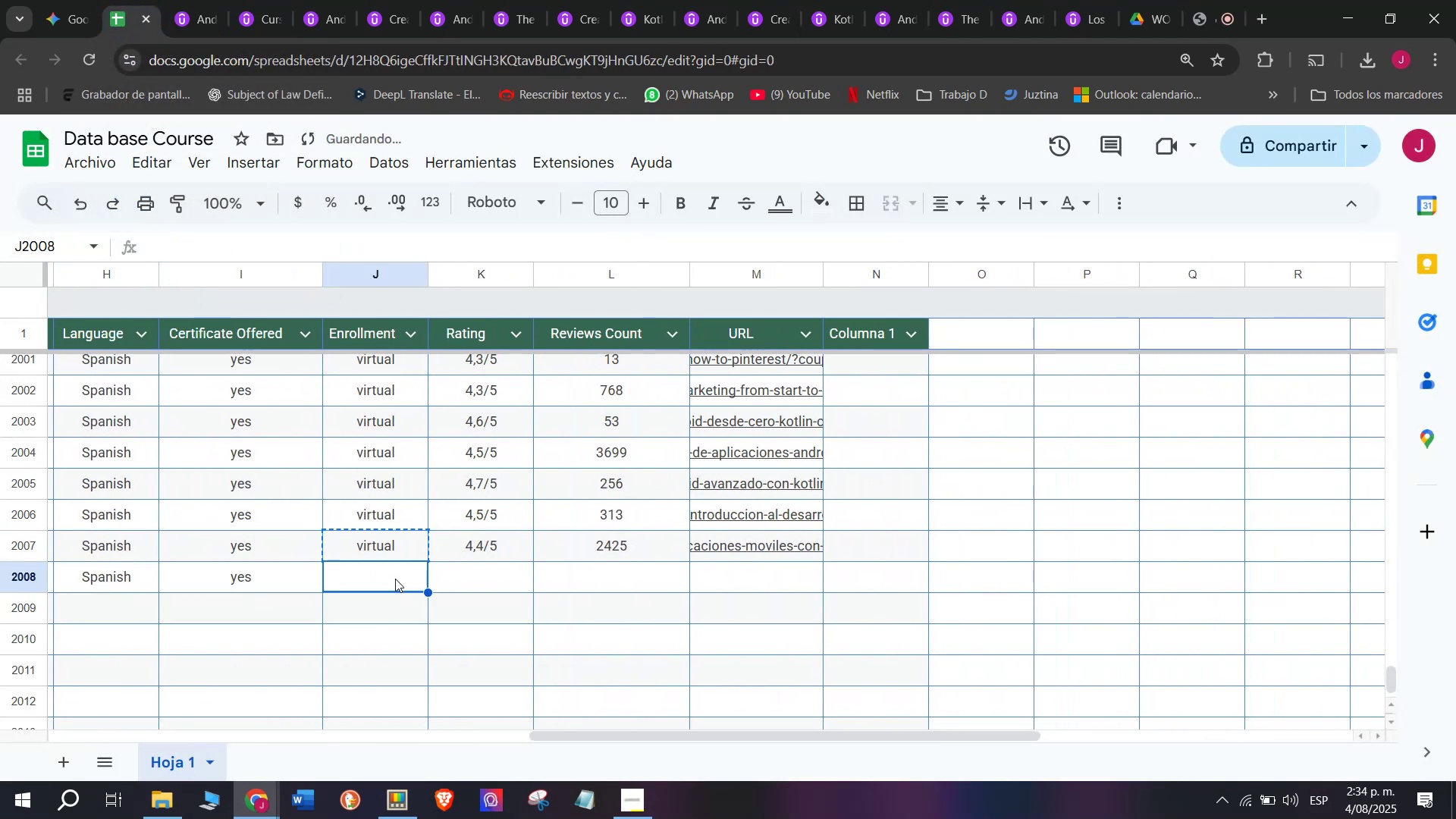 
key(Z)
 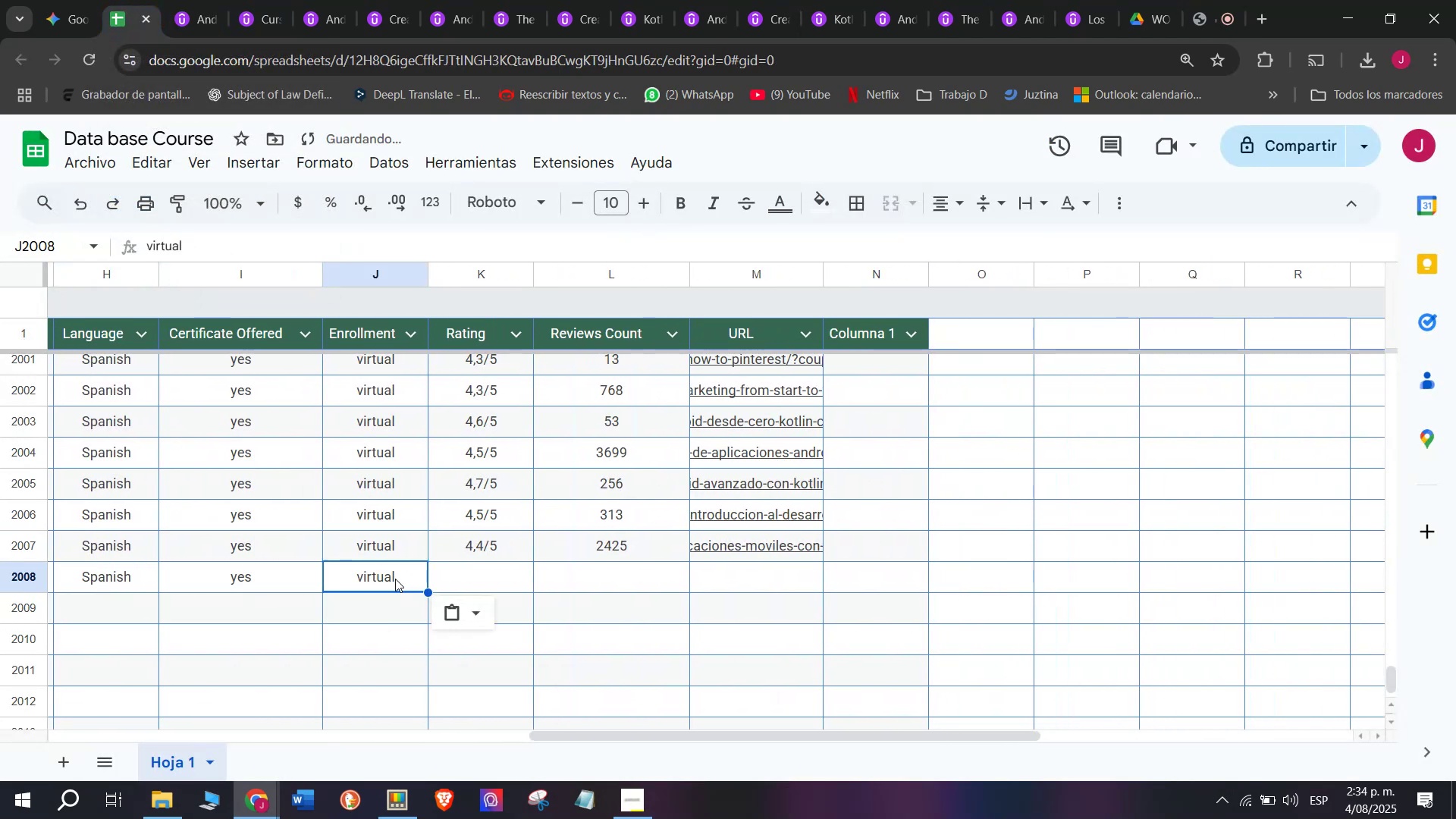 
key(Control+ControlLeft)
 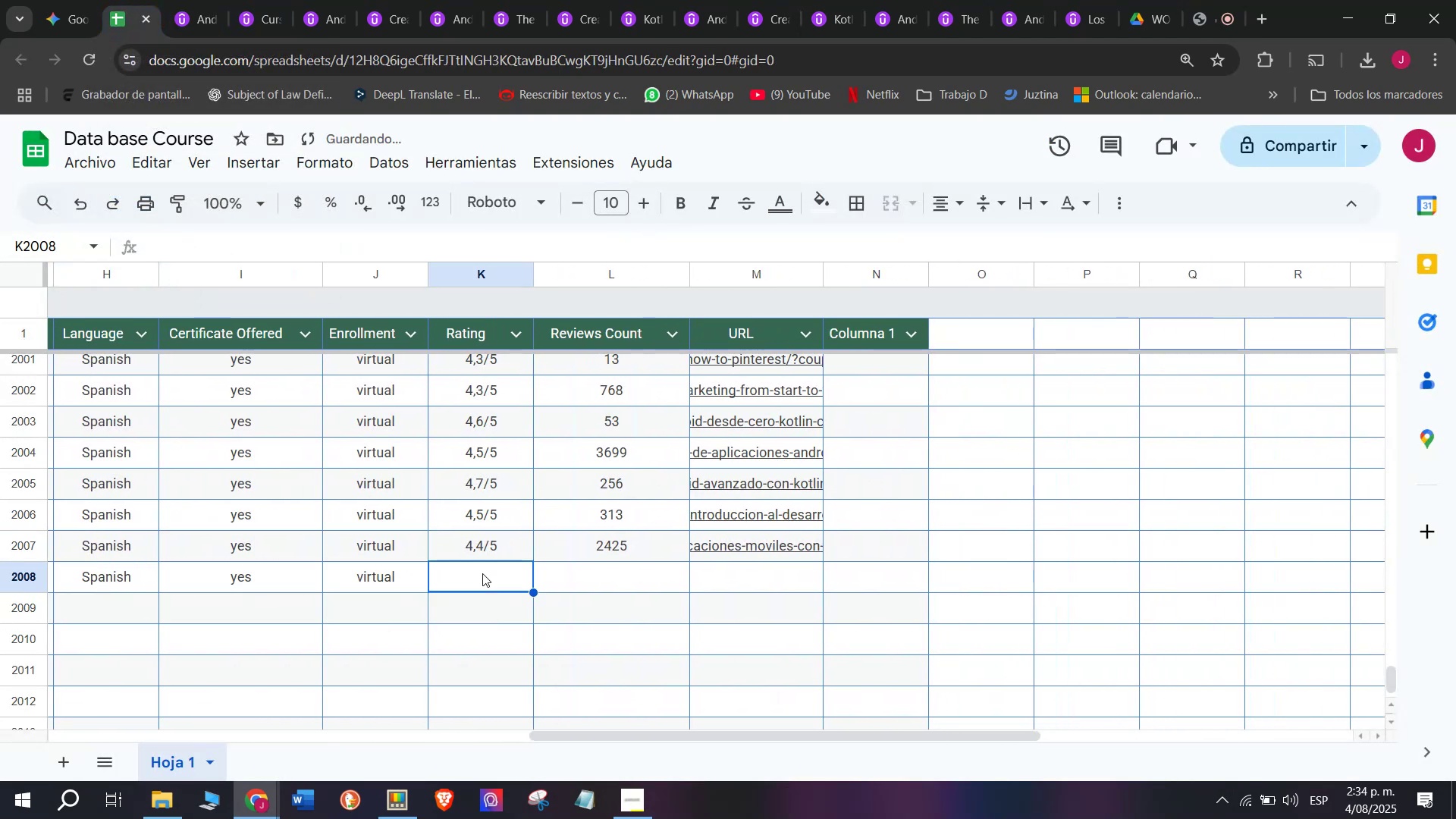 
key(Control+V)
 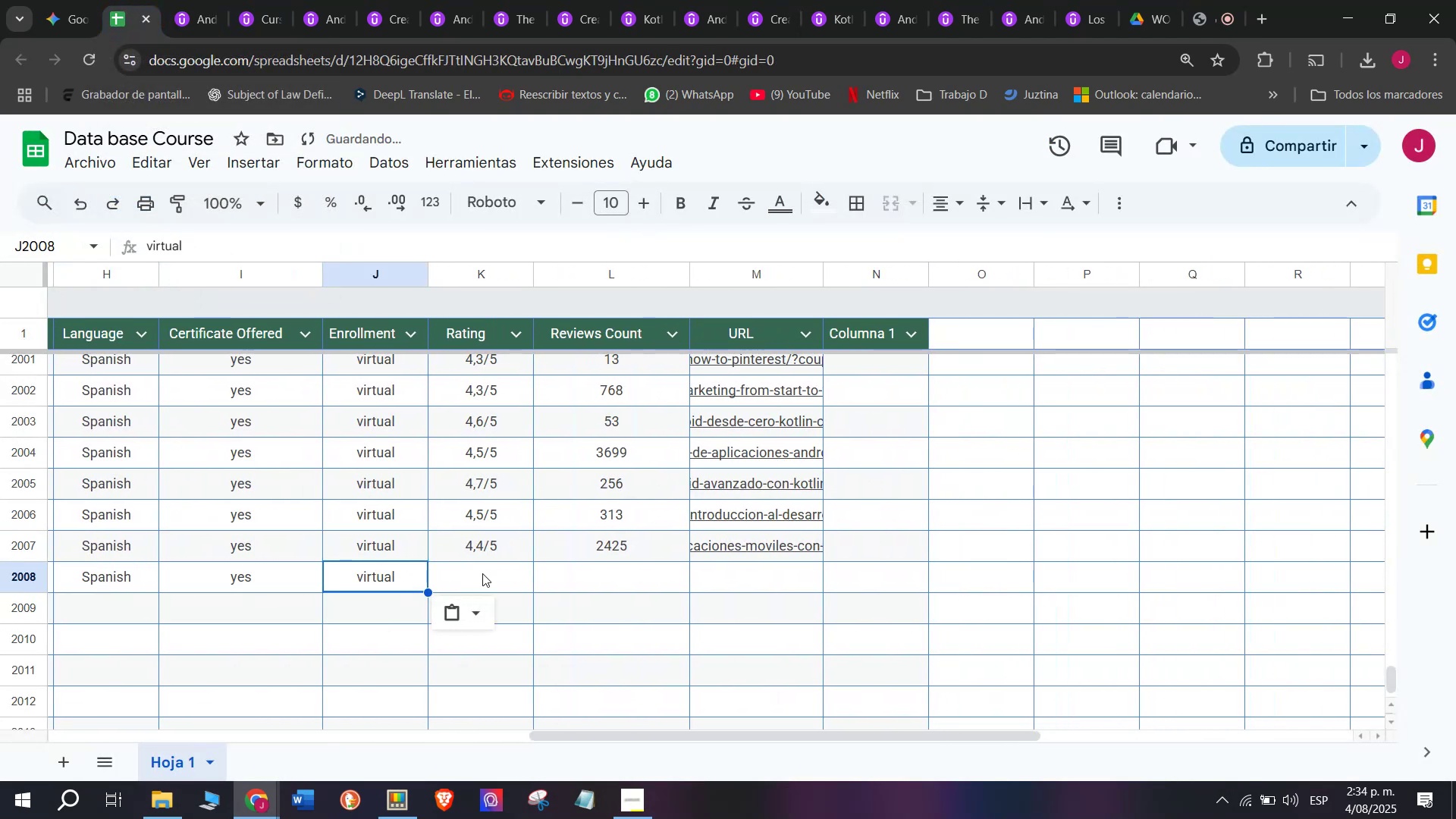 
triple_click([482, 573])
 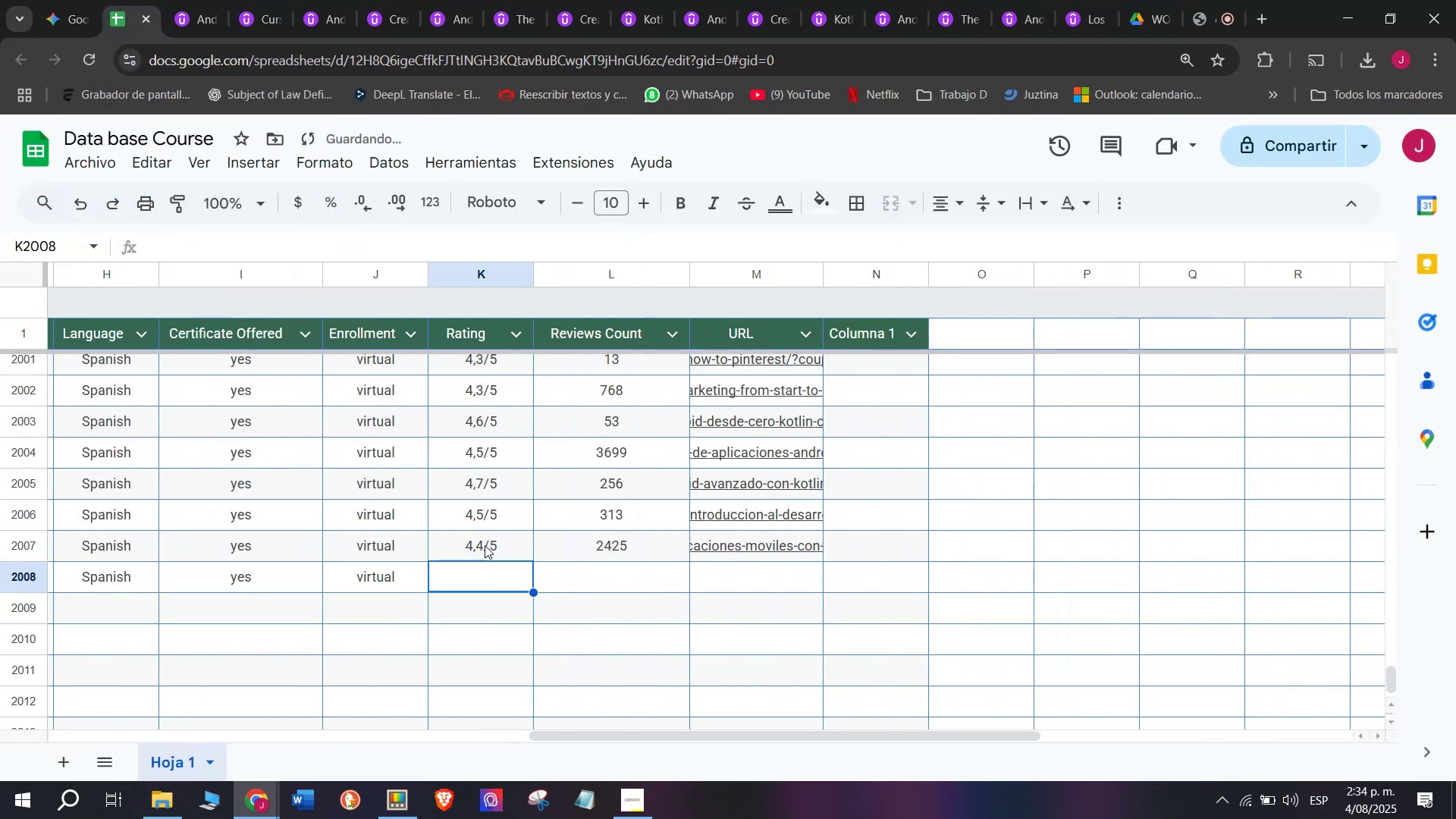 
triple_click([485, 545])
 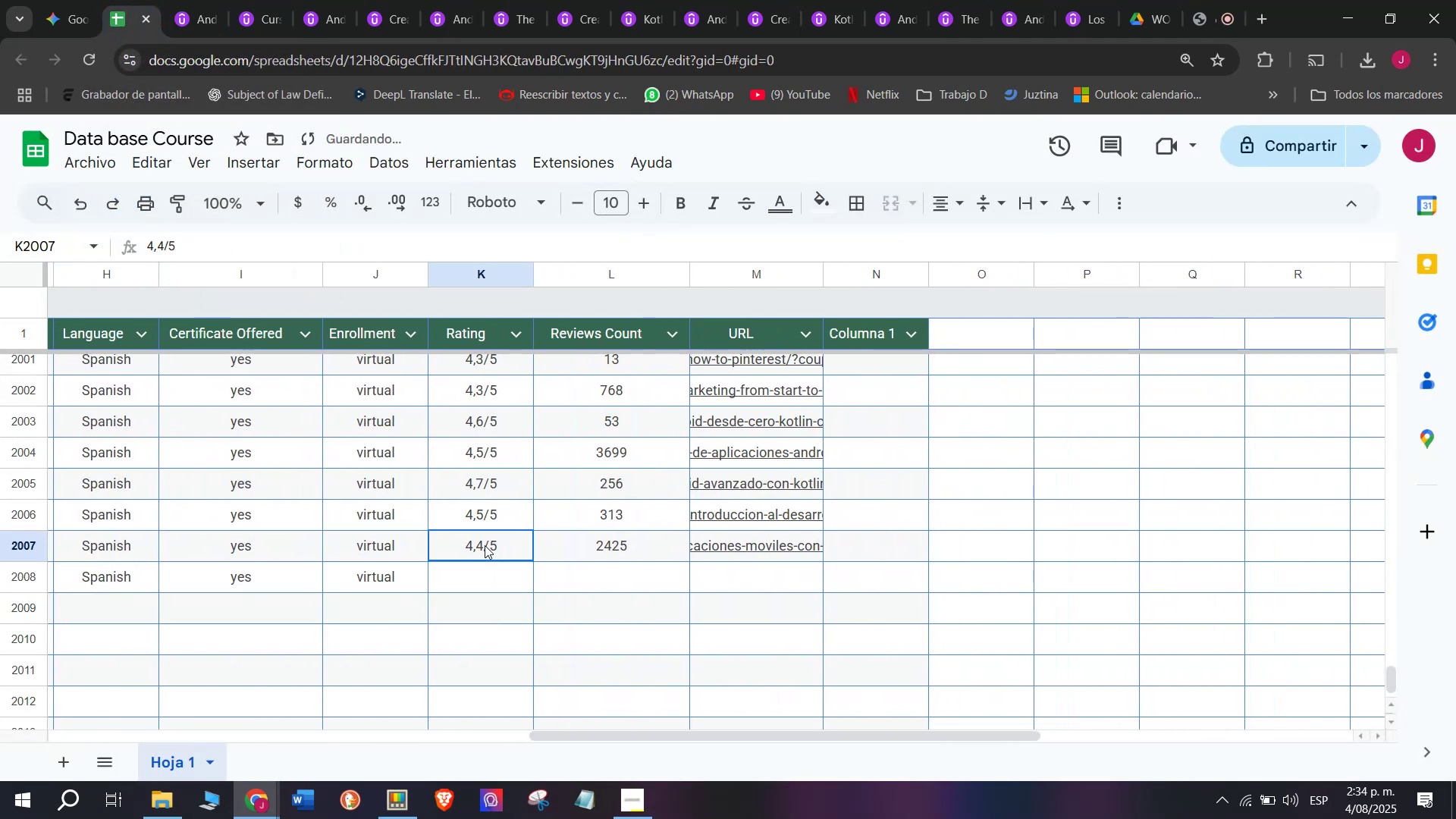 
key(Break)
 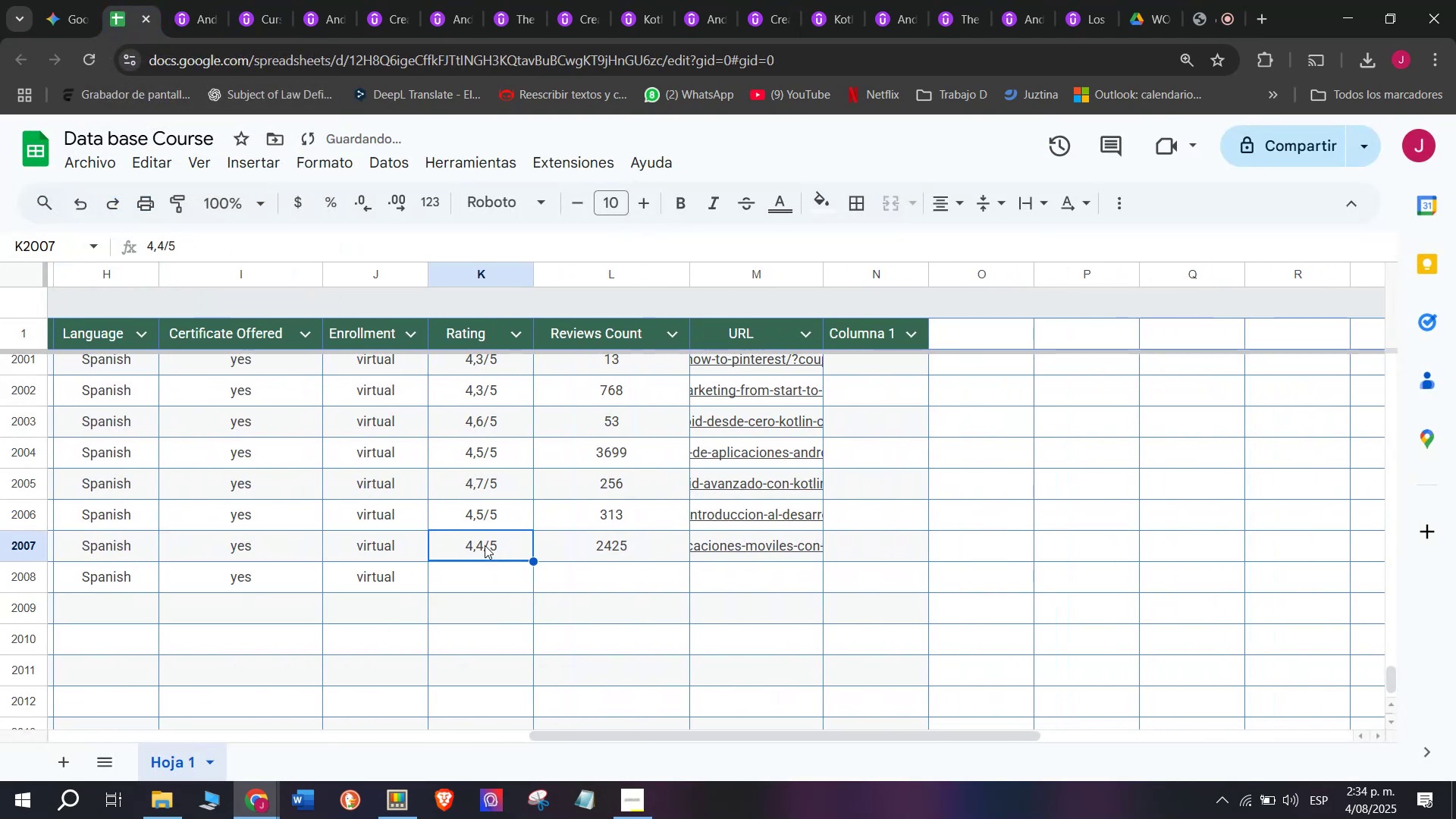 
key(Control+ControlLeft)
 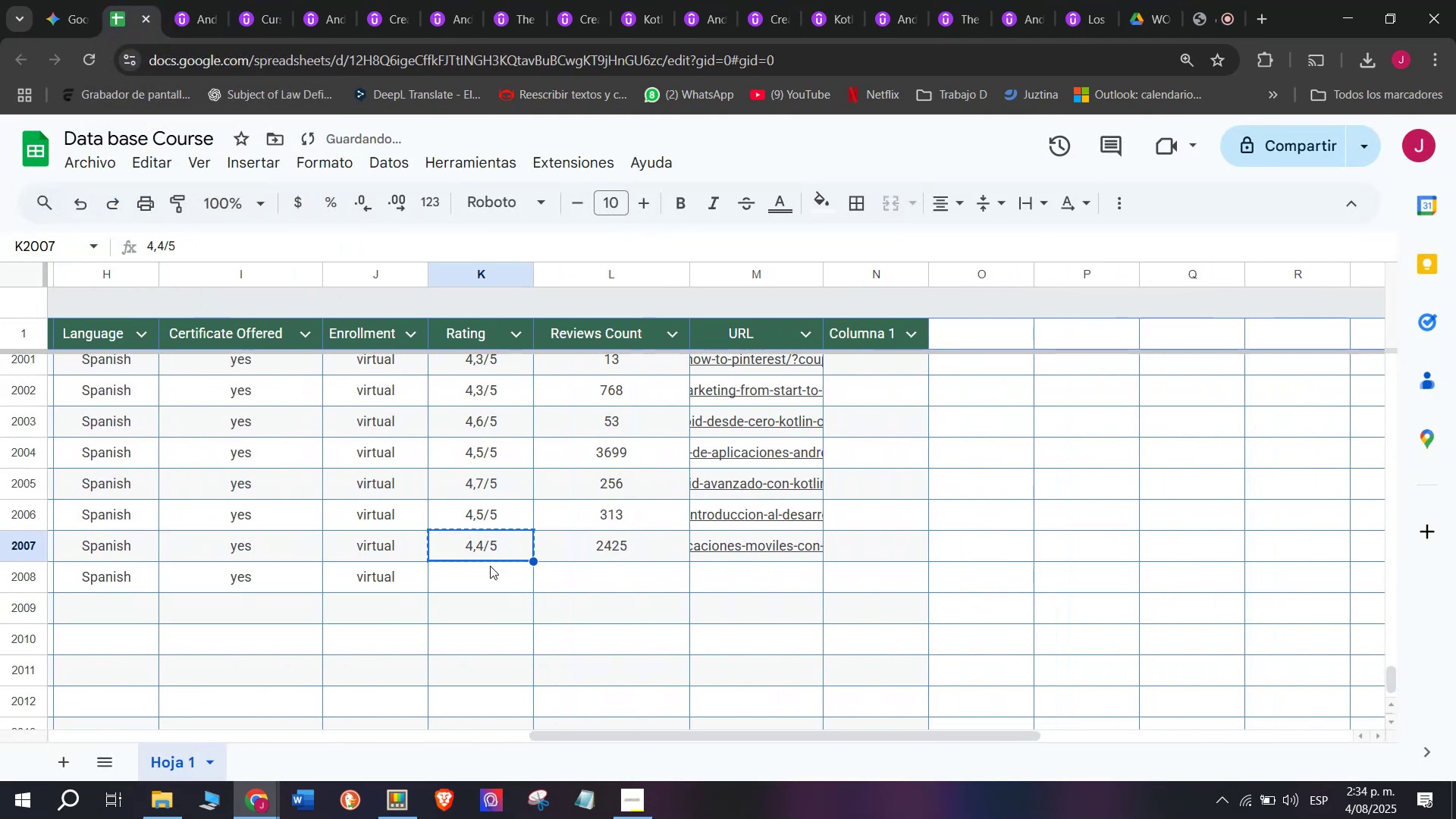 
key(Control+C)
 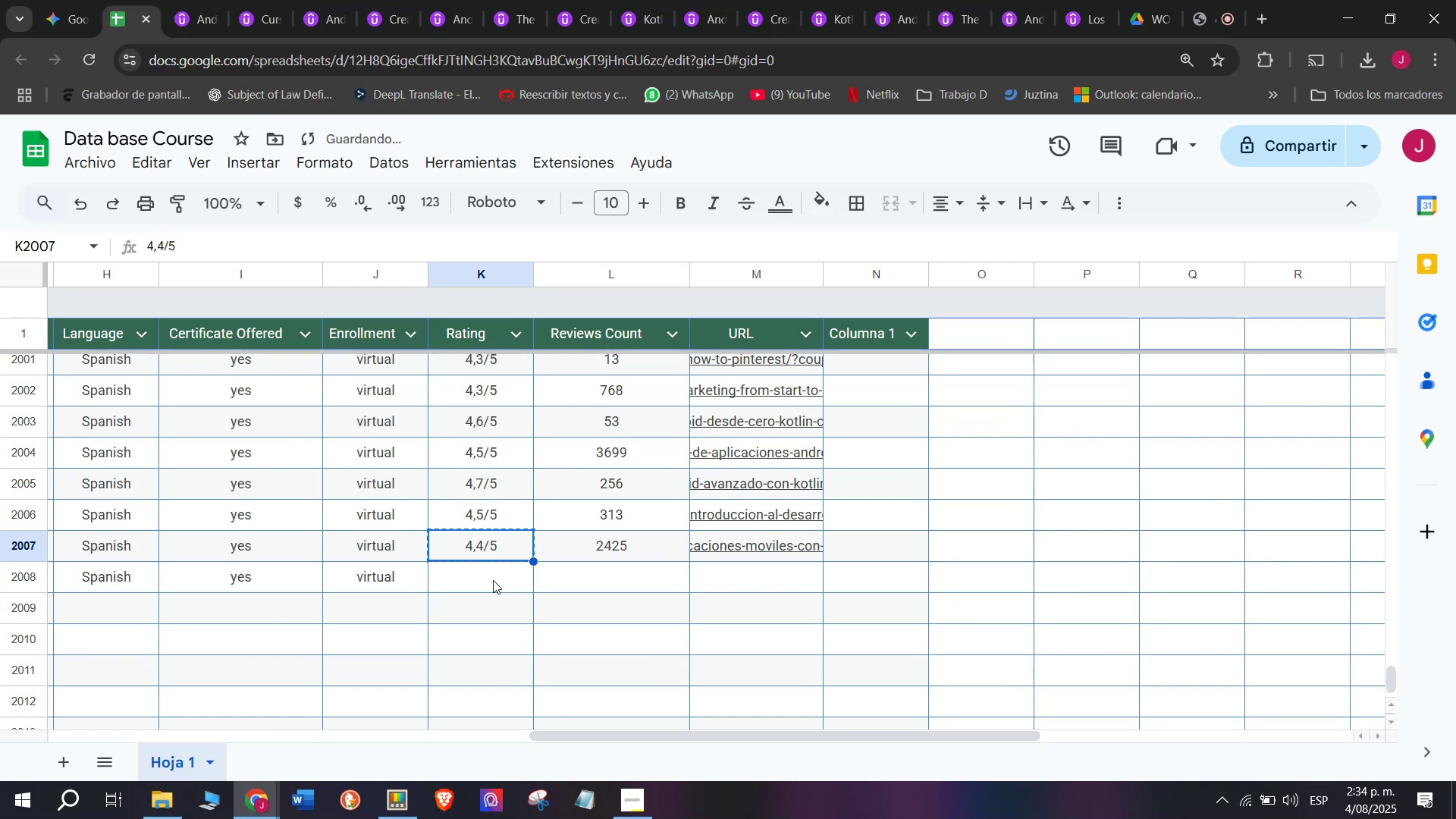 
key(Z)
 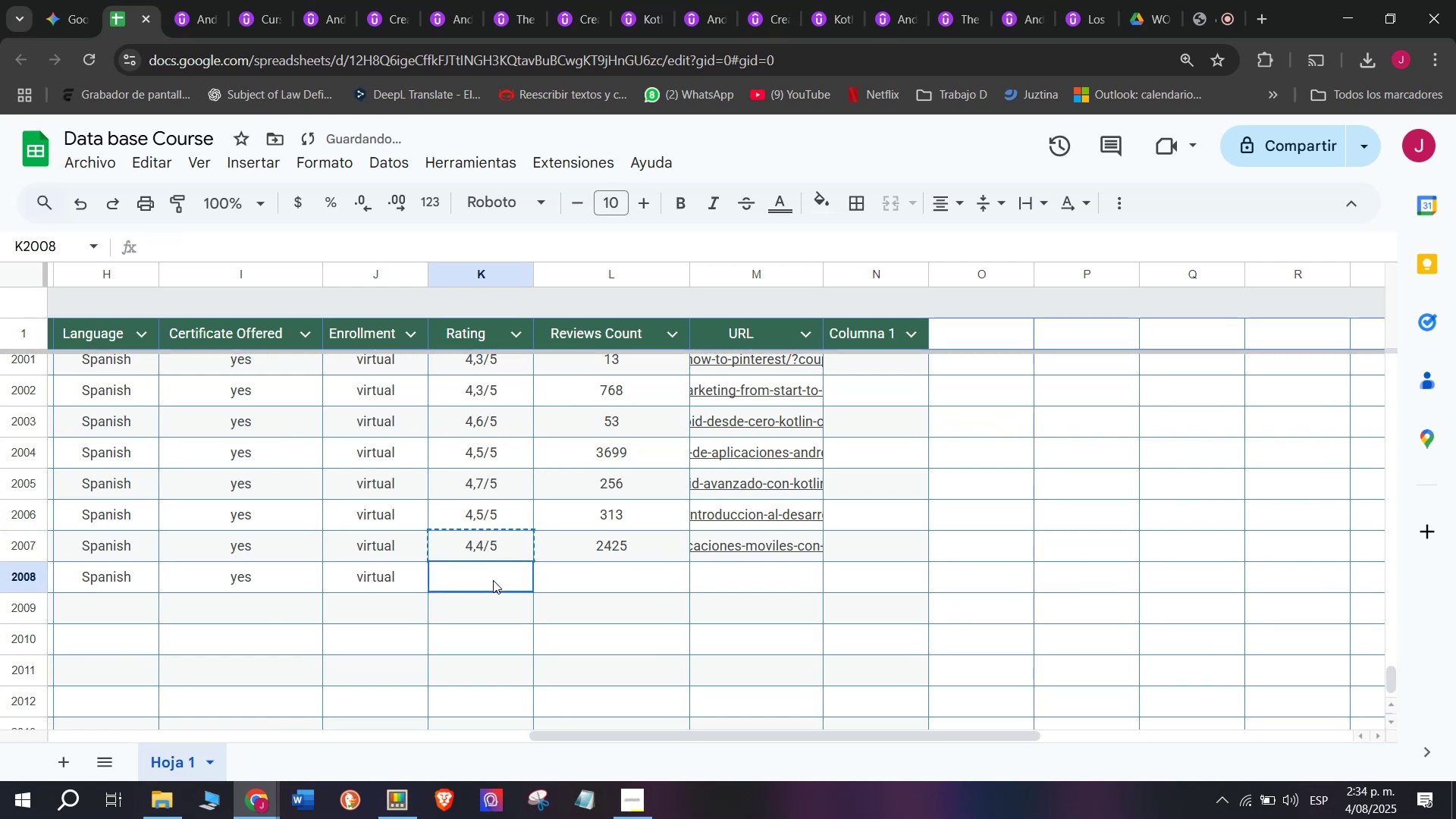 
key(Control+ControlLeft)
 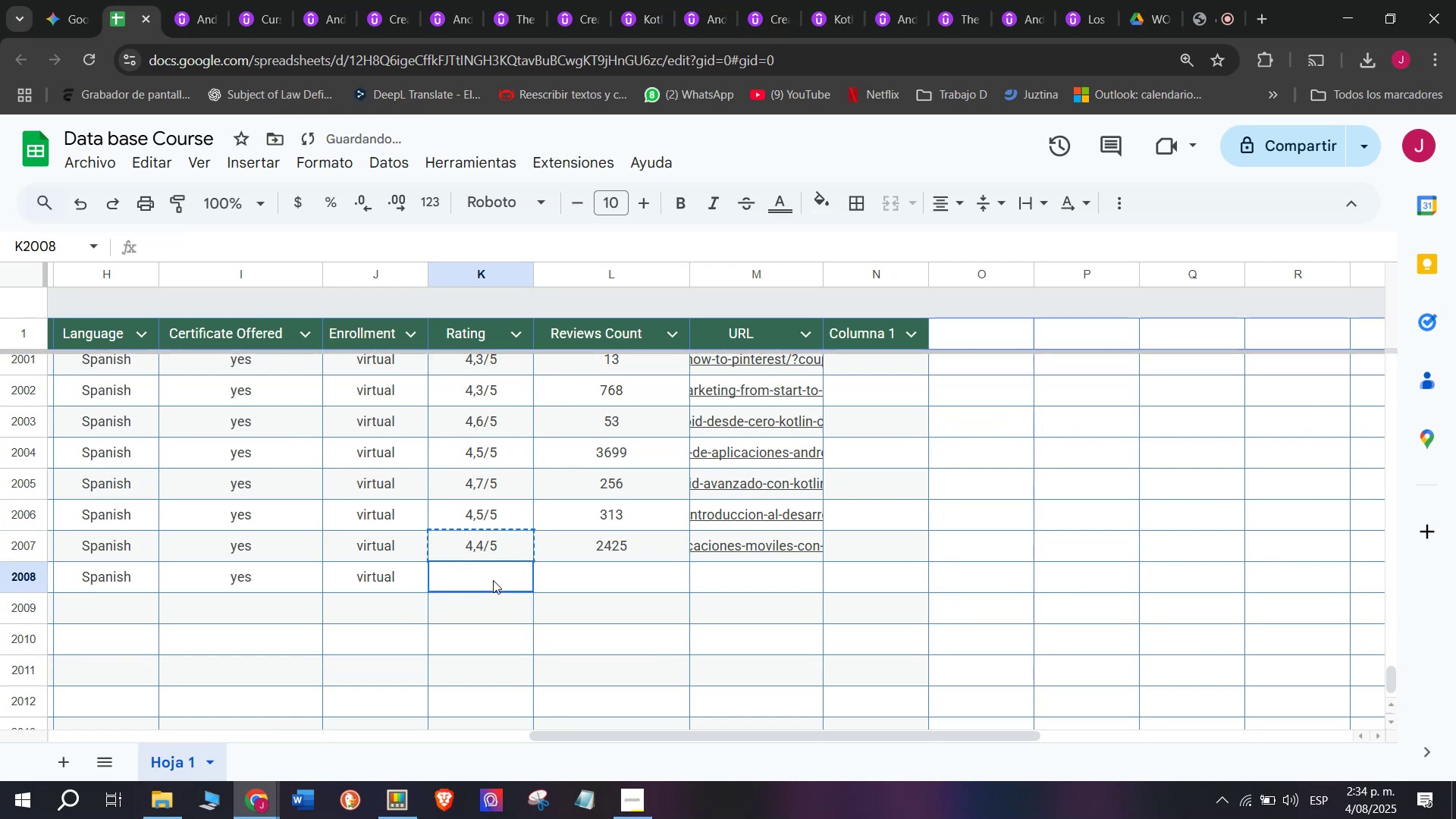 
key(Control+V)
 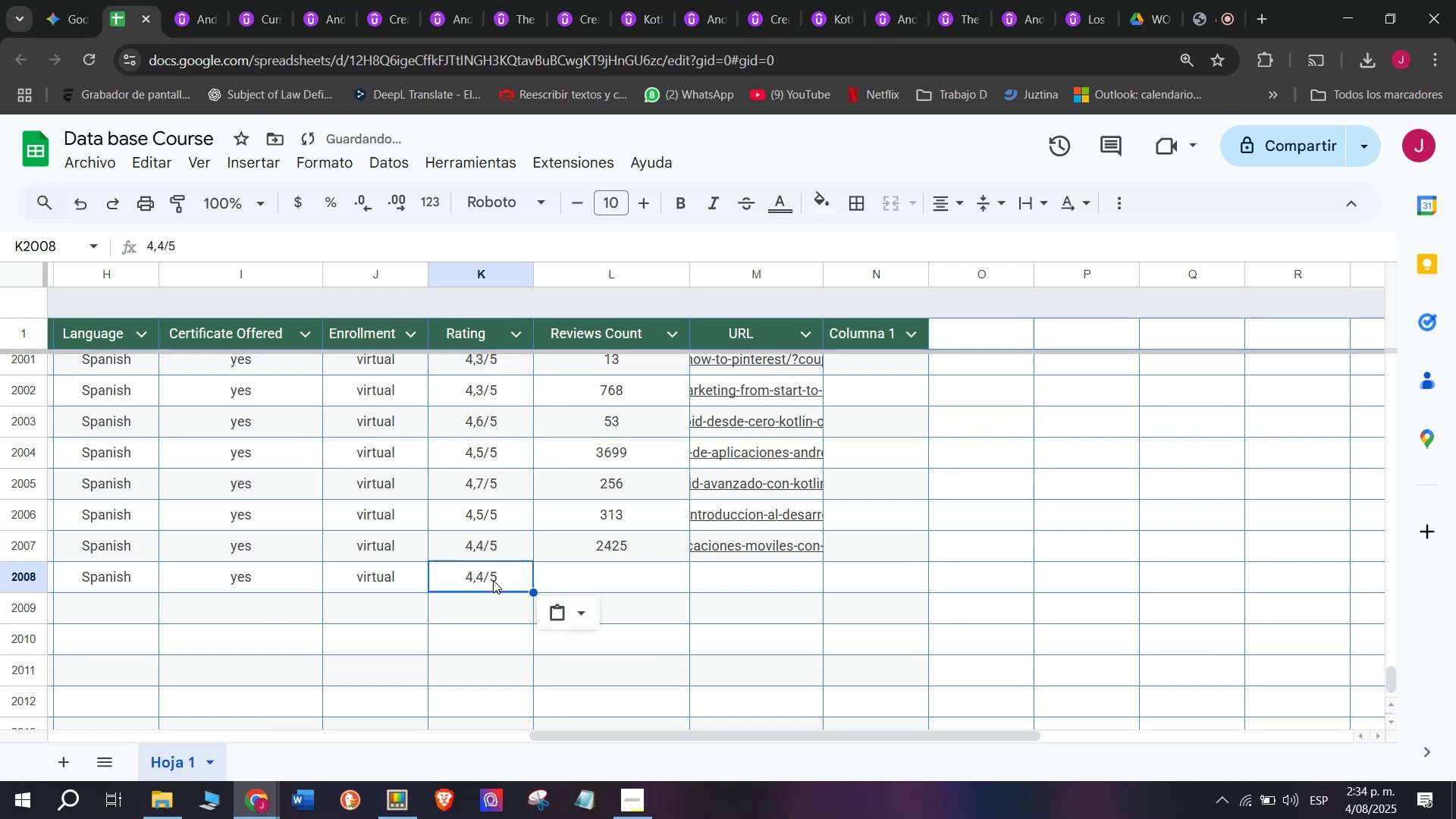 
triple_click([493, 580])
 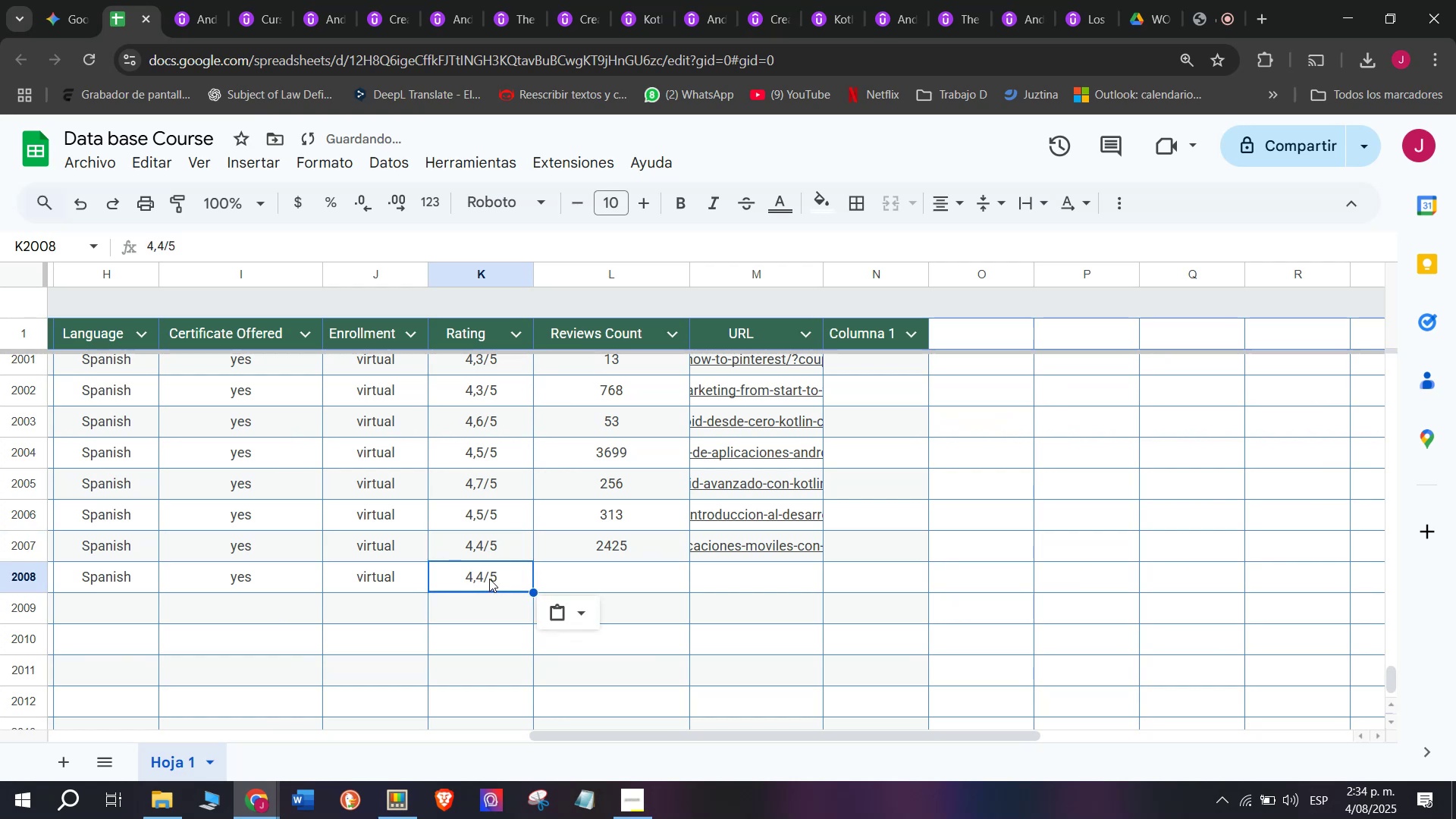 
triple_click([489, 579])
 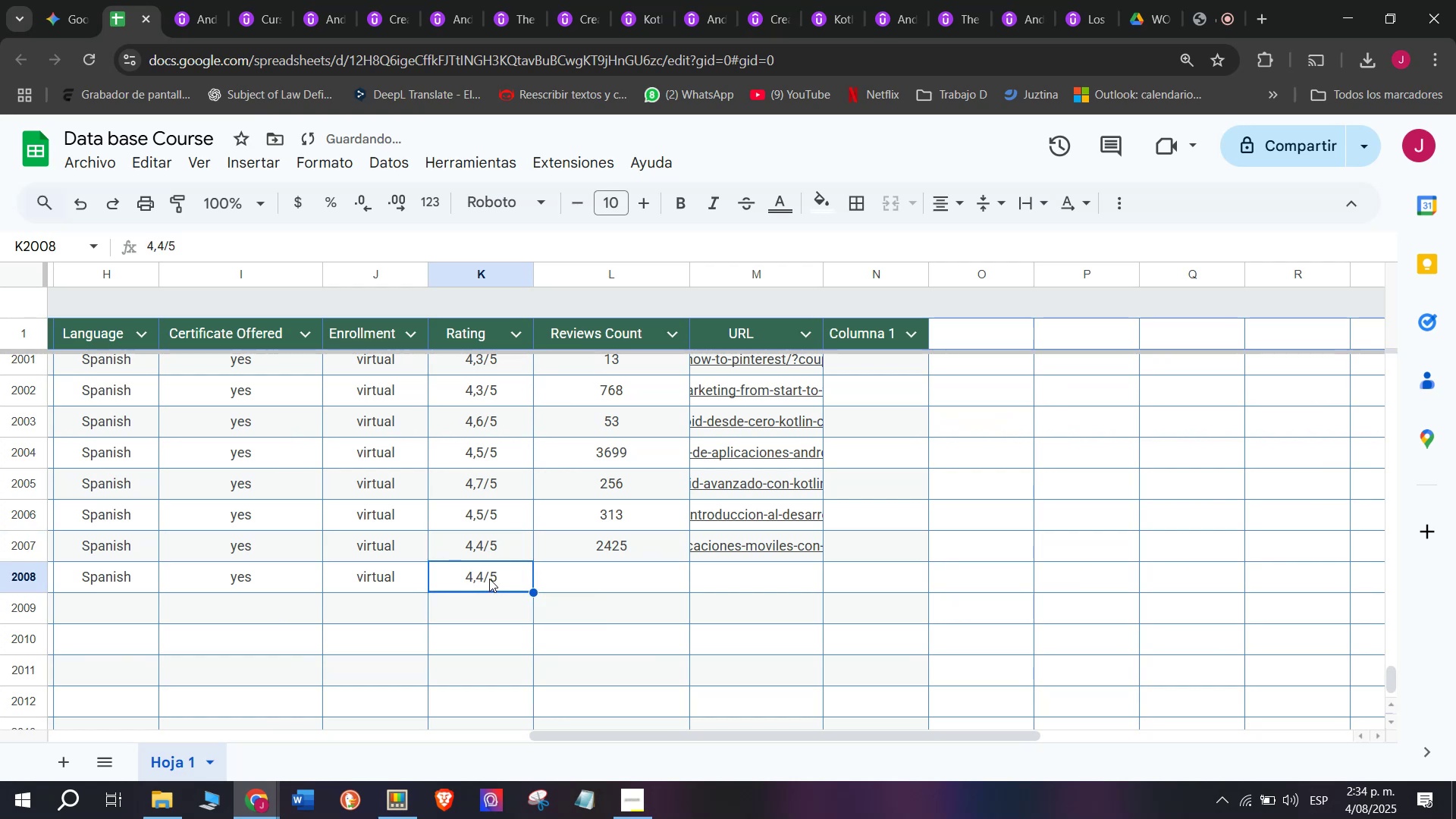 
triple_click([489, 579])
 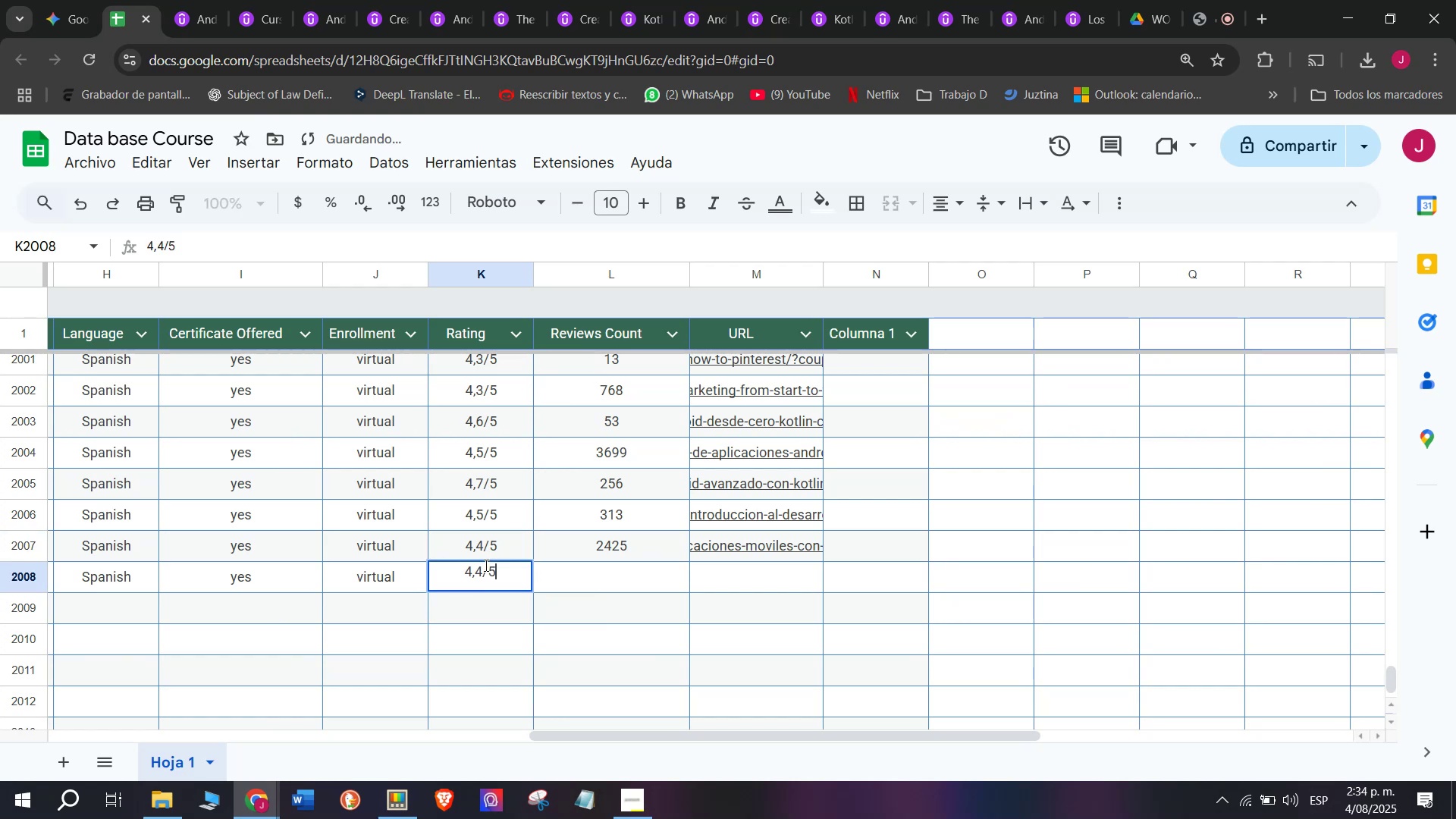 
left_click([485, 565])
 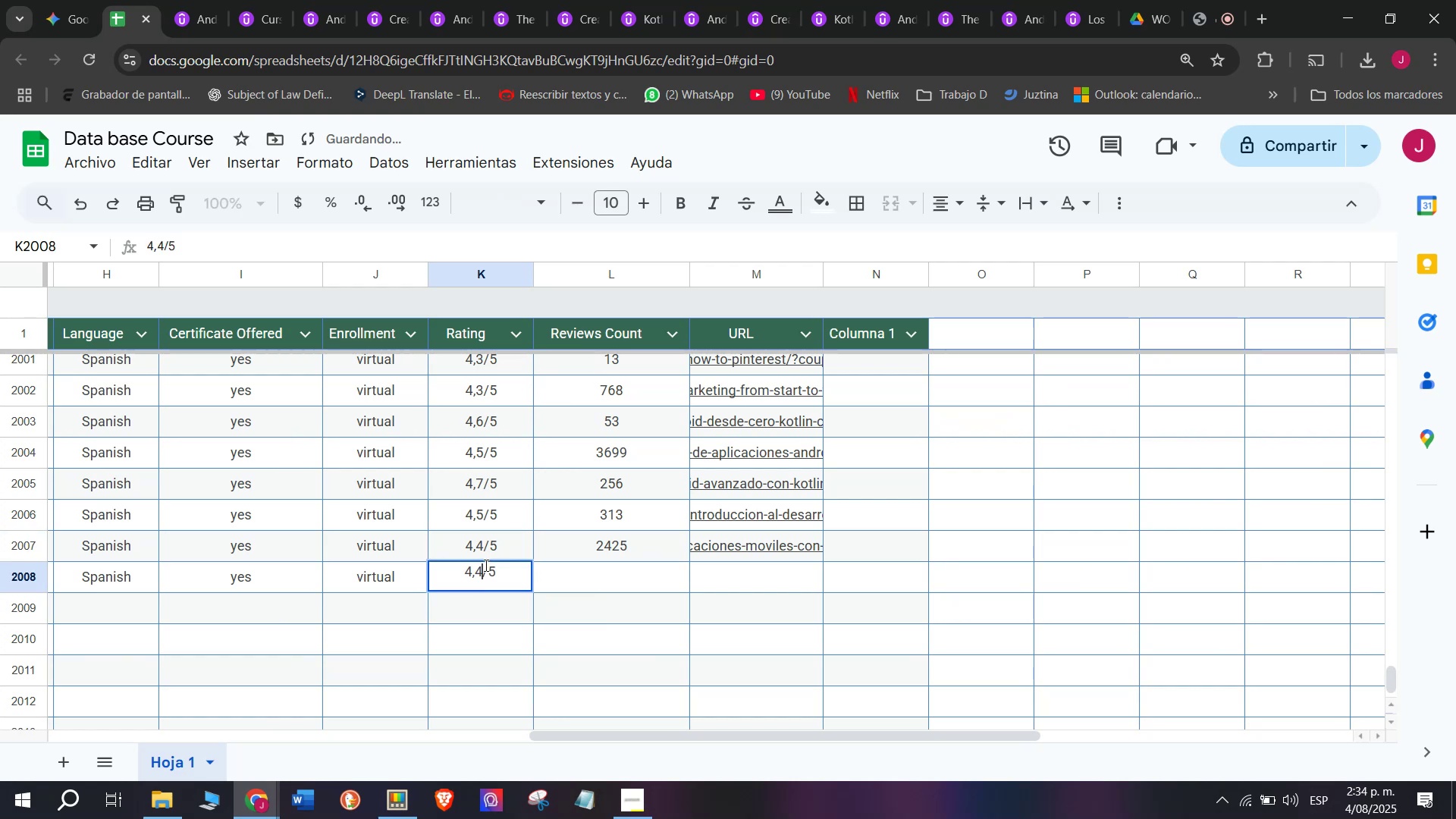 
key(Backspace)
type(q3)
 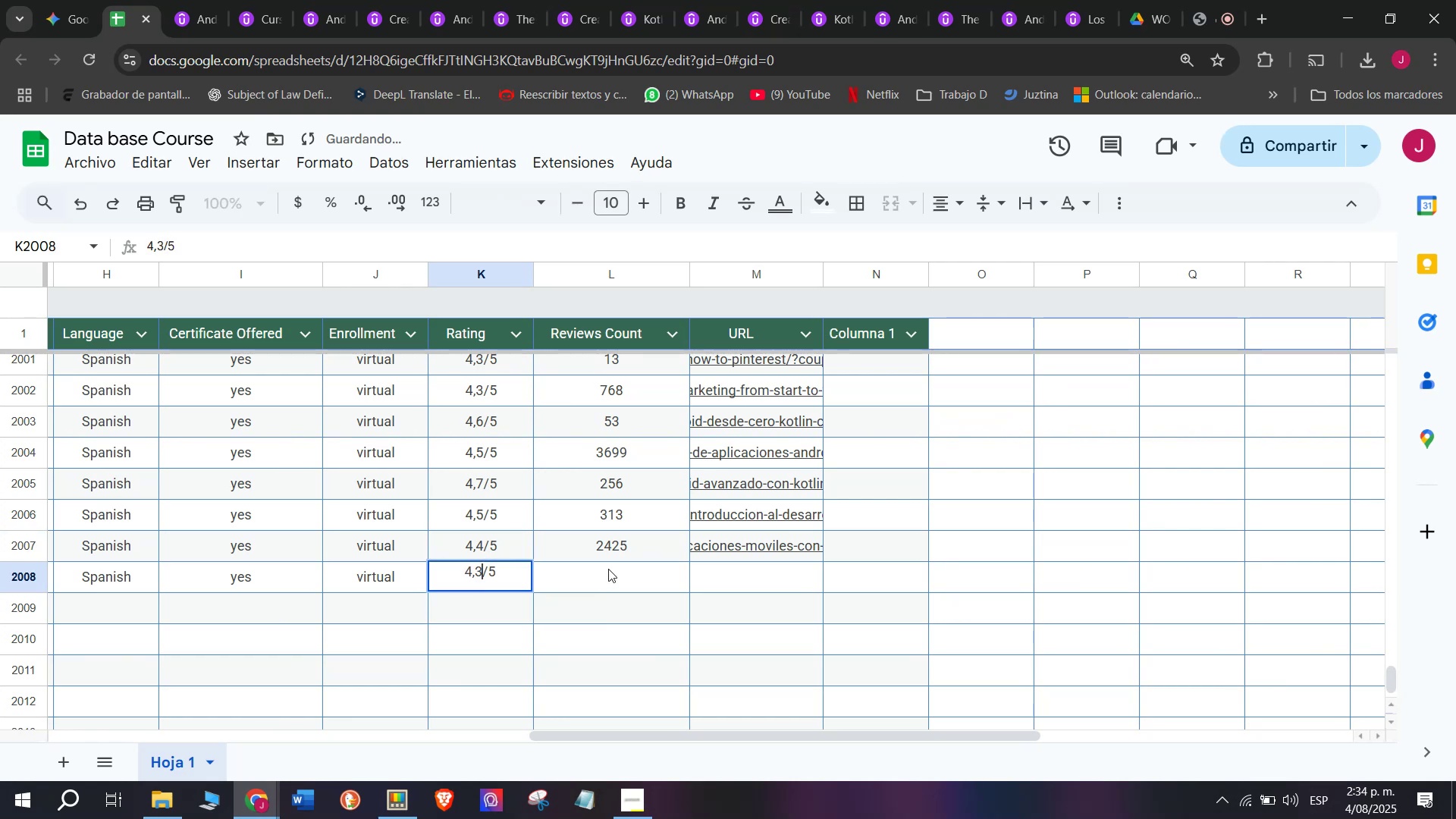 
left_click([610, 569])
 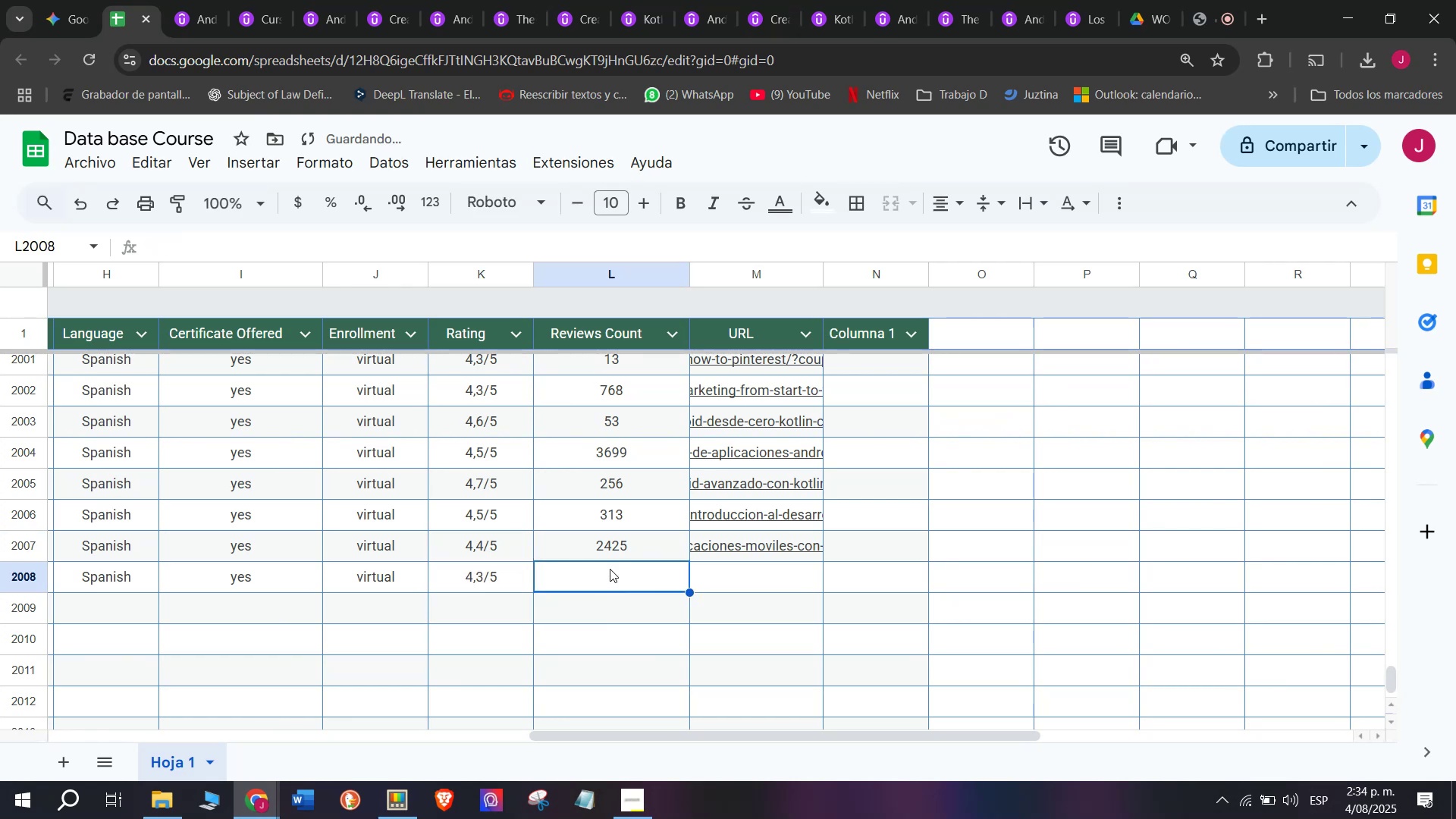 
type(848)
 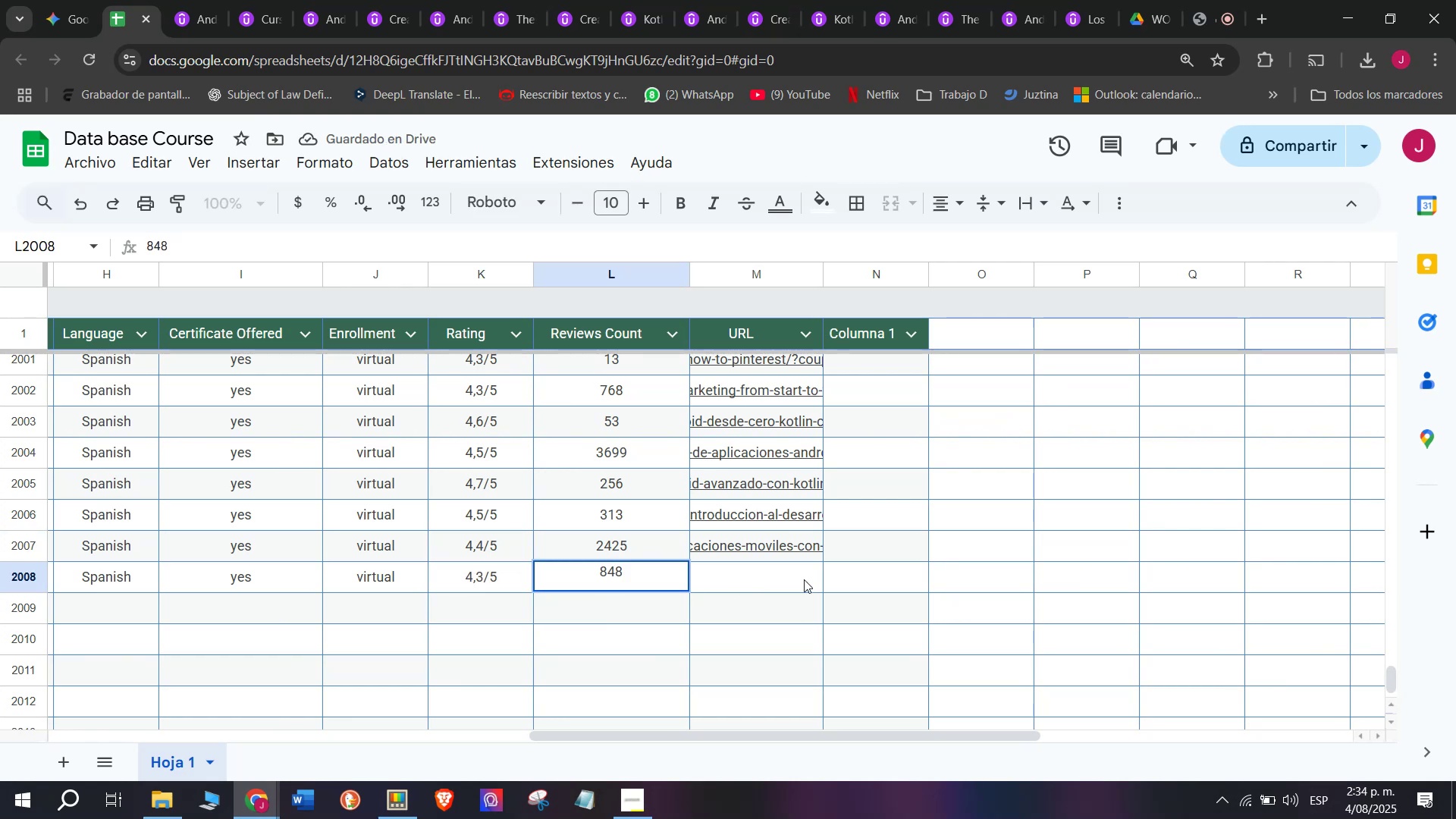 
left_click([799, 570])
 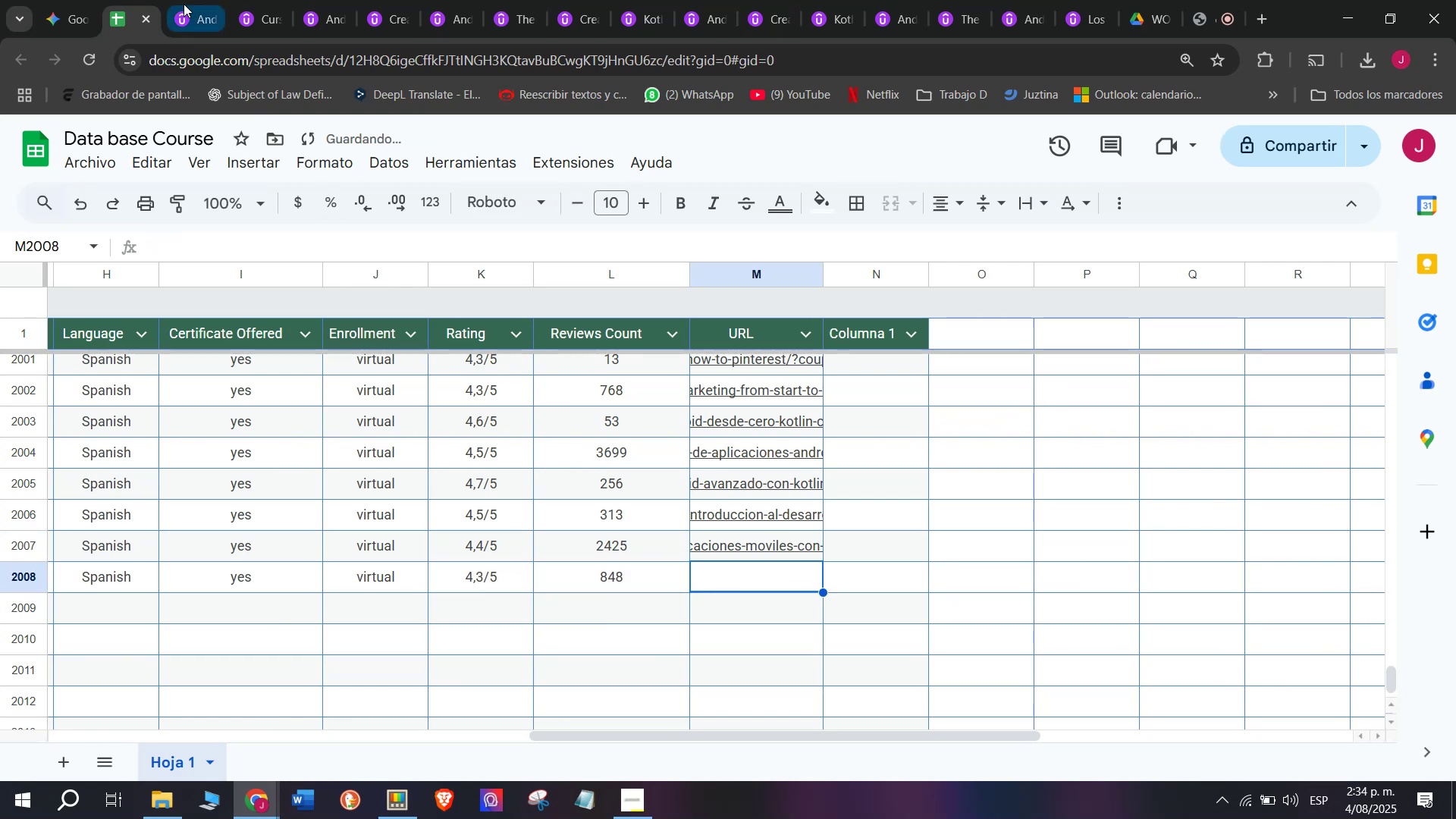 
left_click([182, 0])
 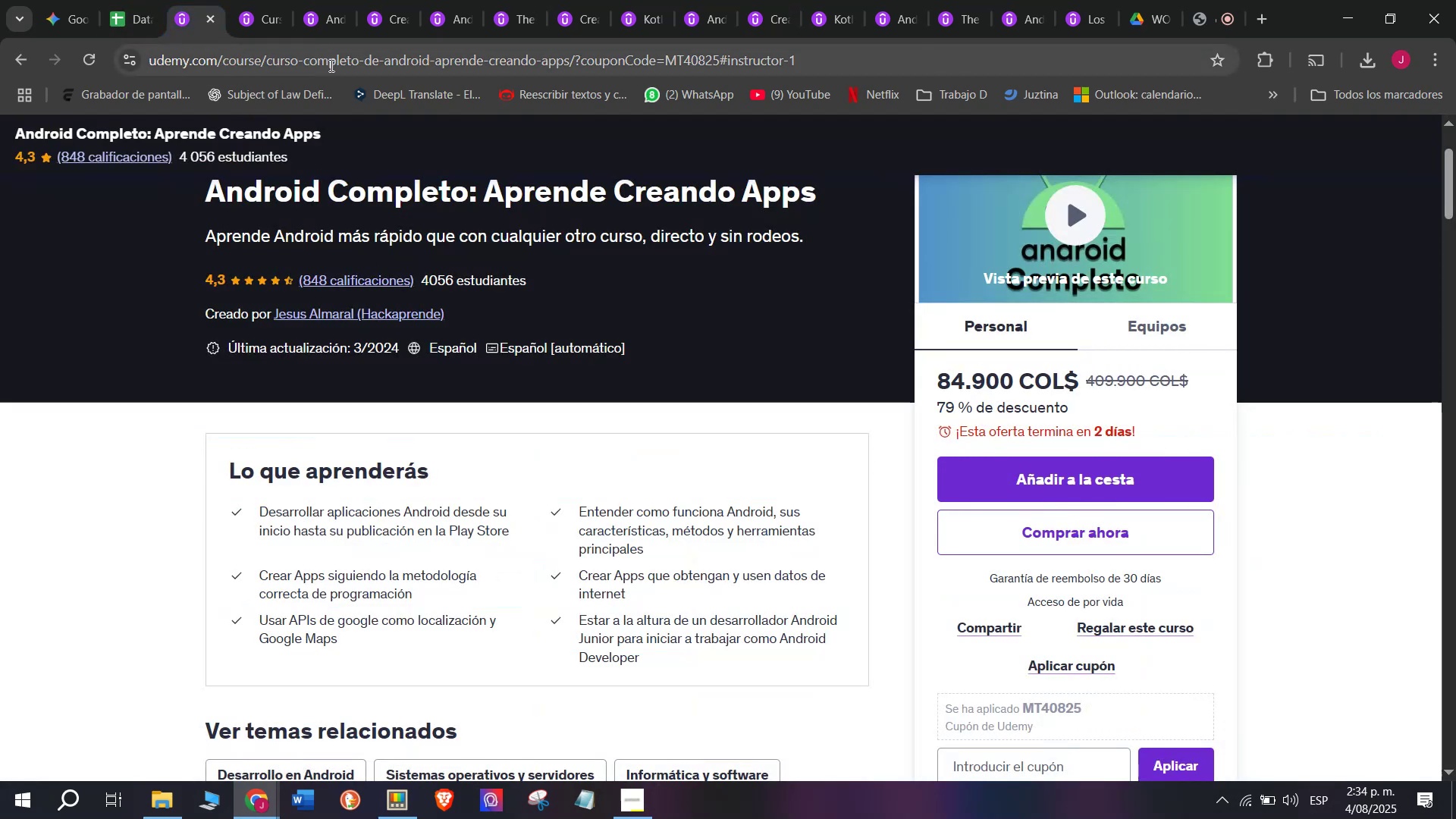 
double_click([330, 65])
 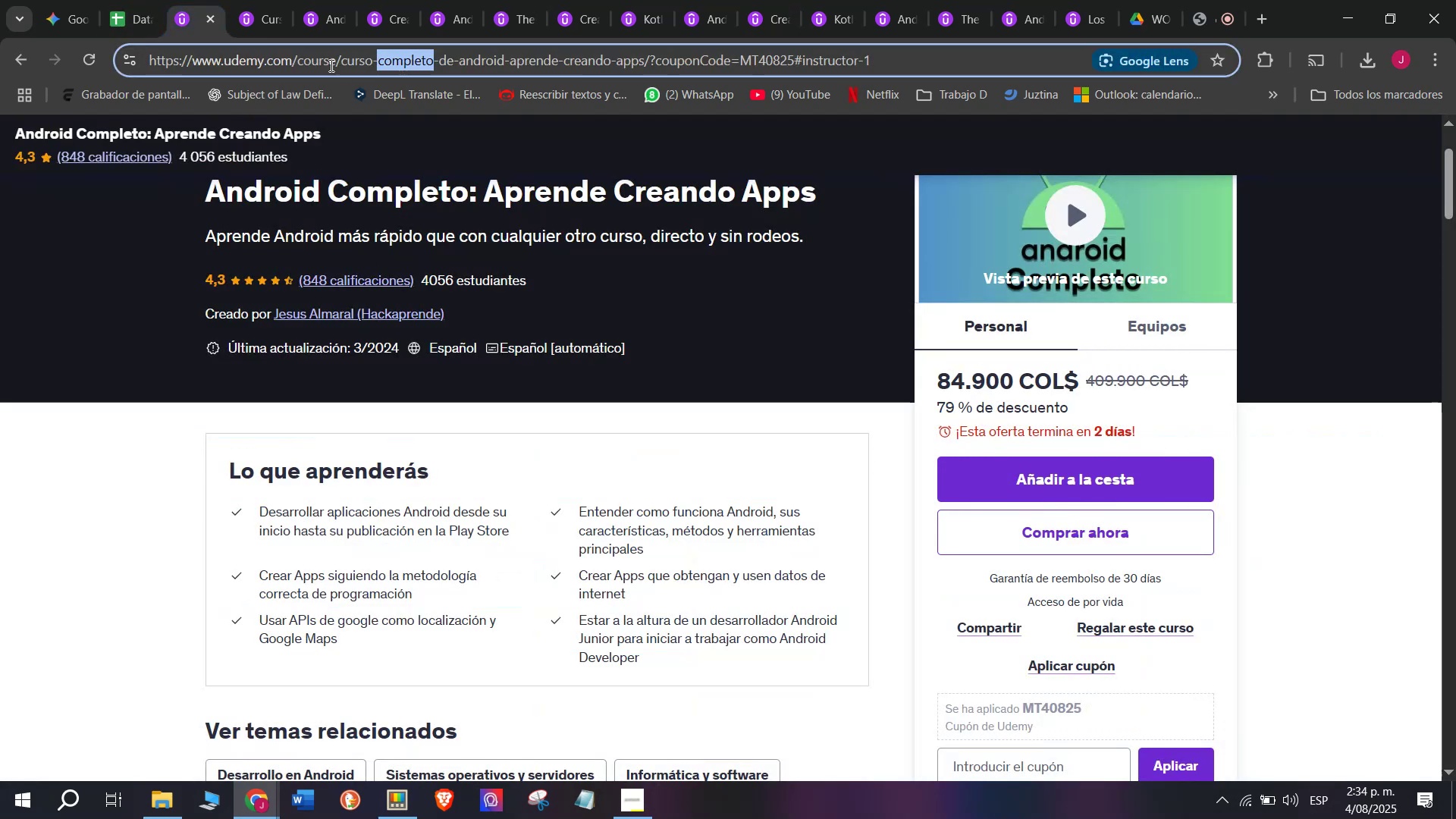 
triple_click([330, 65])
 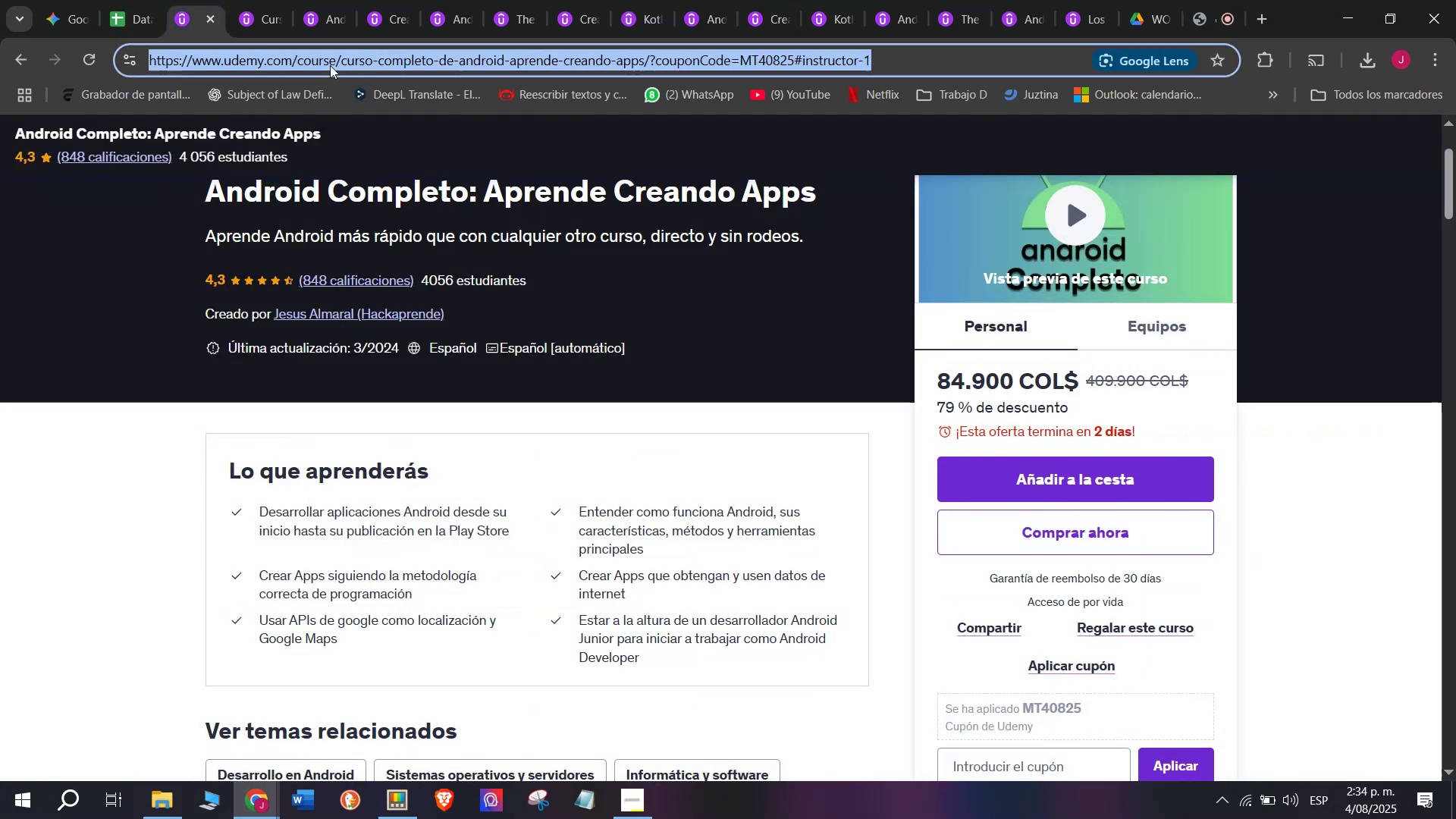 
key(Break)
 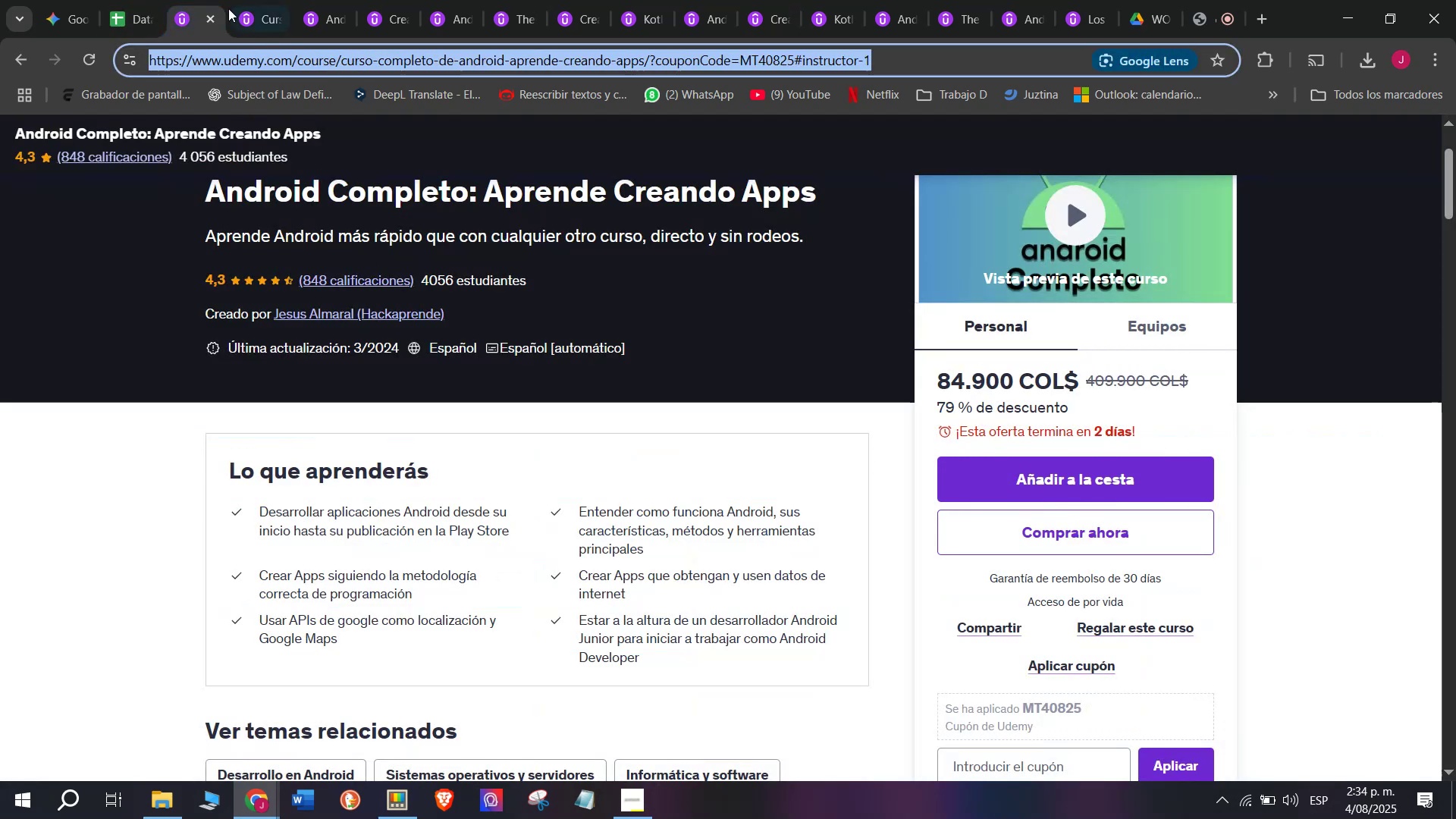 
key(Control+ControlLeft)
 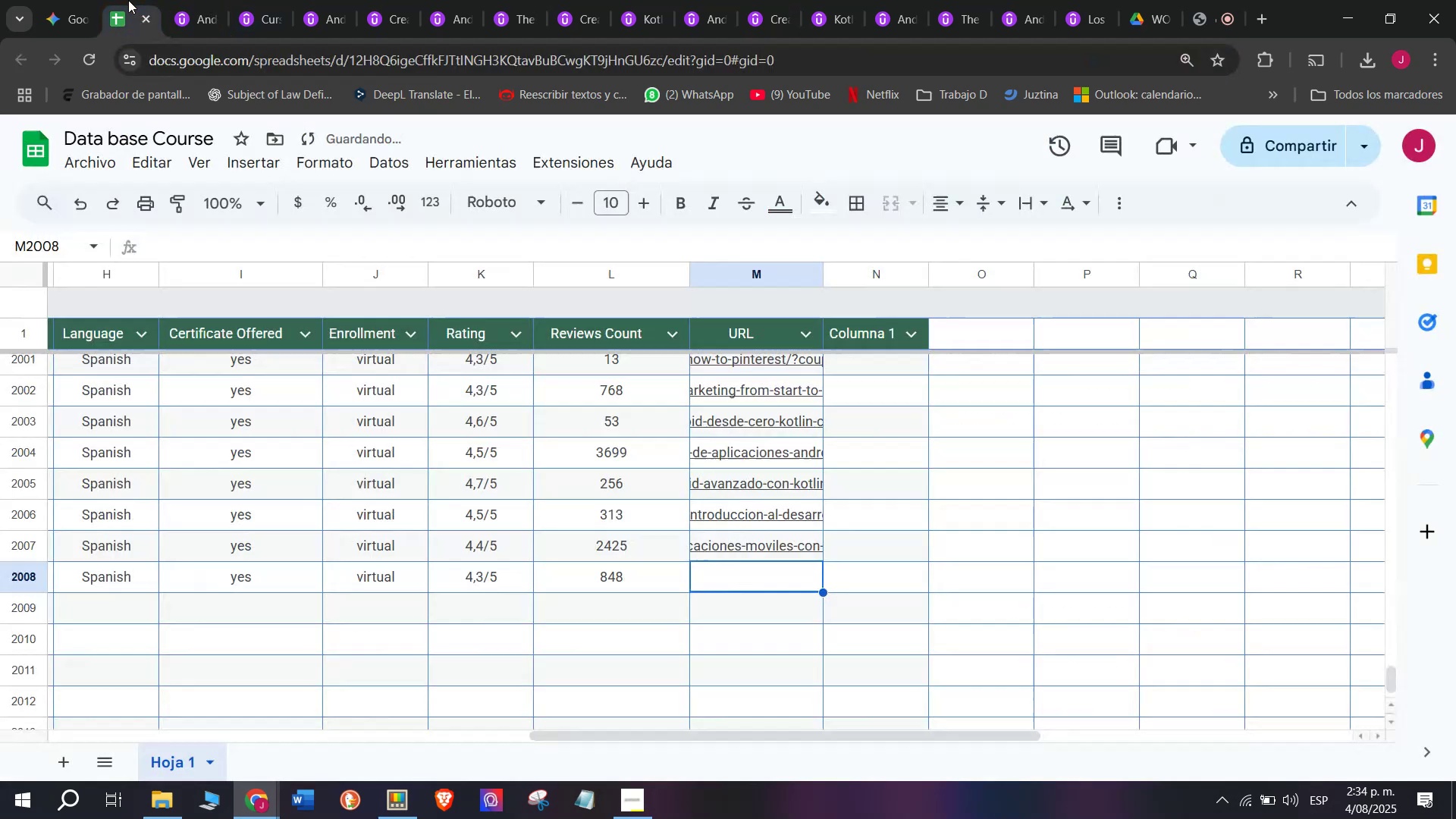 
key(Control+C)
 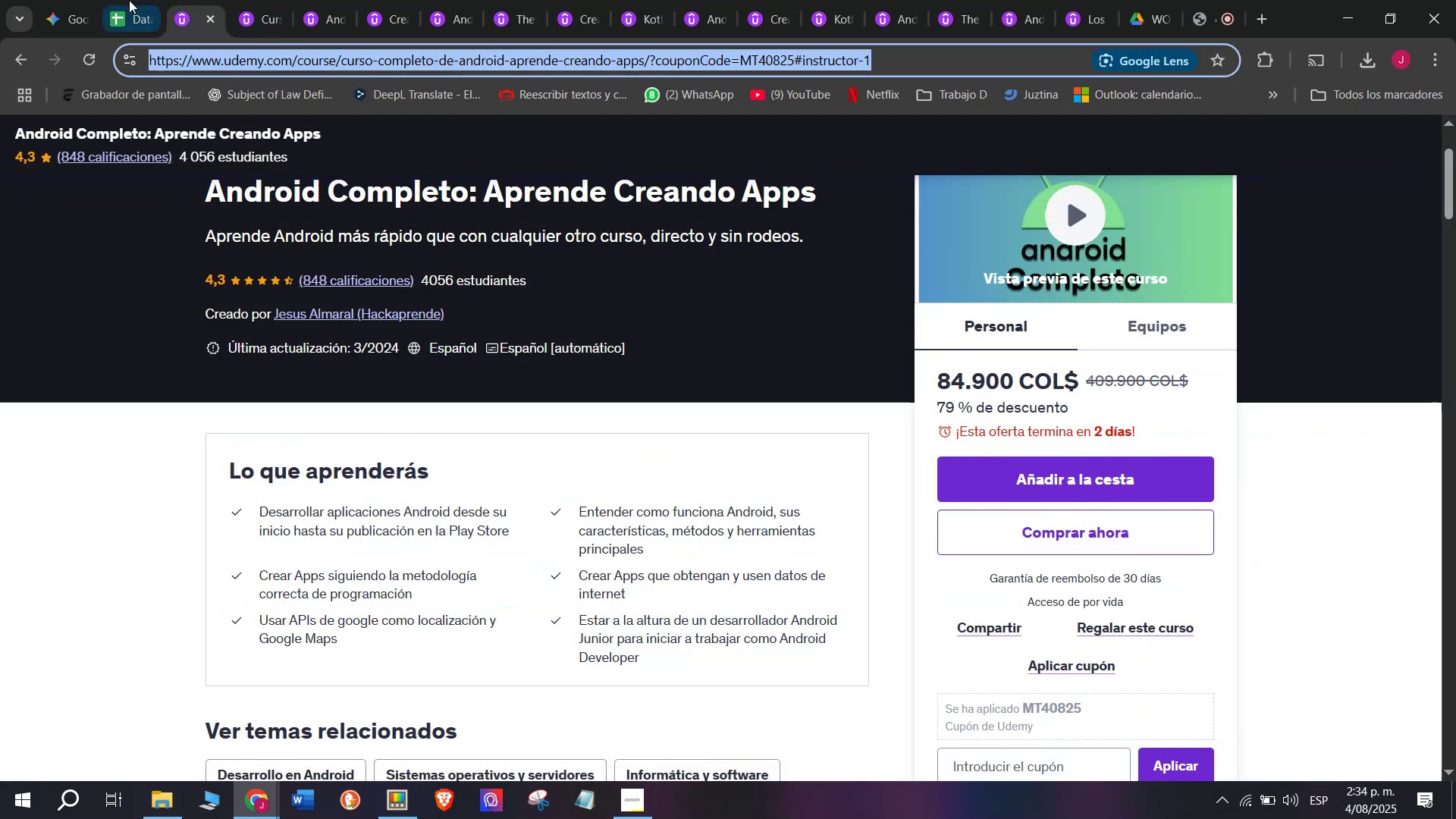 
left_click([128, 0])
 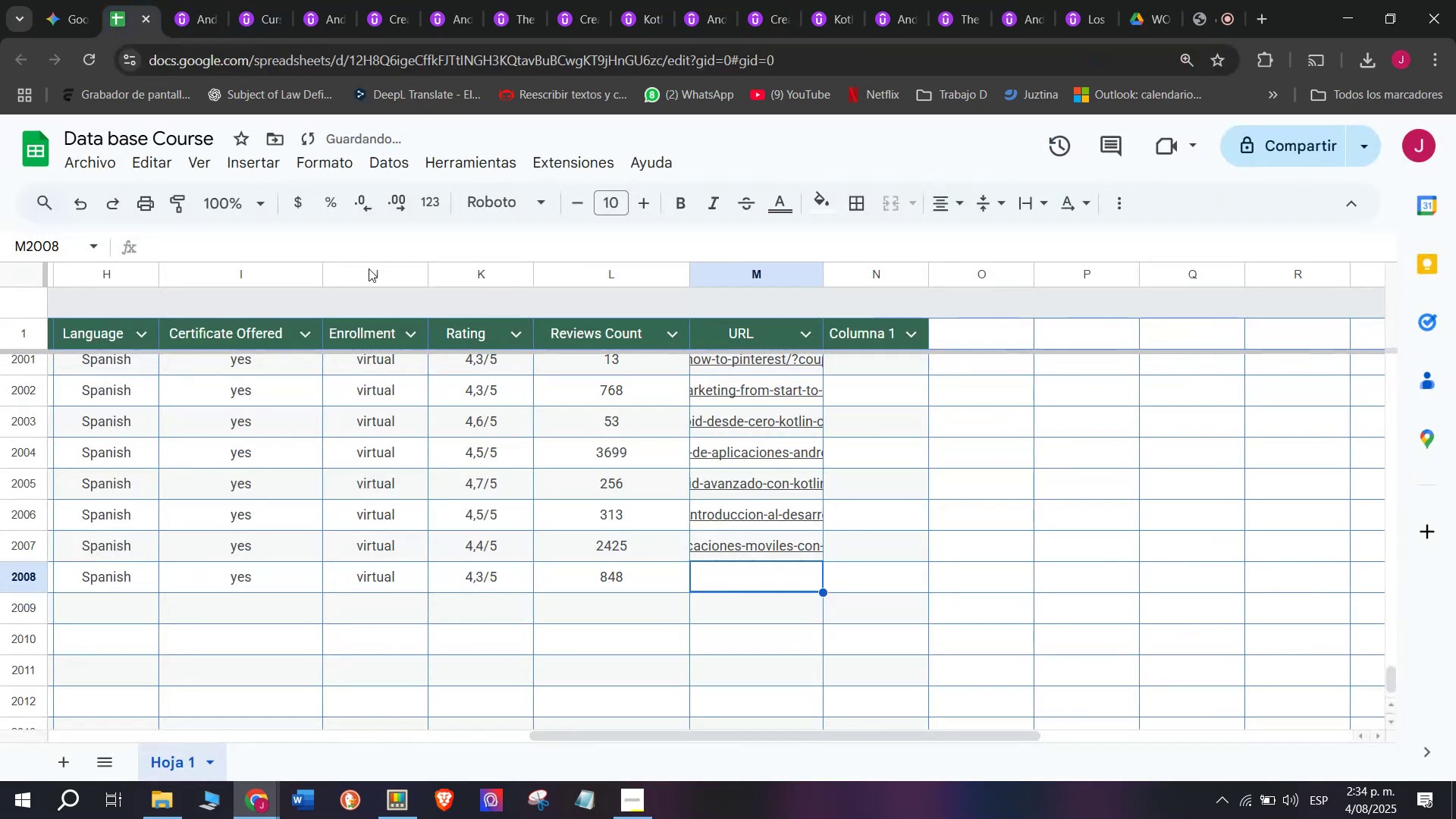 
key(Z)
 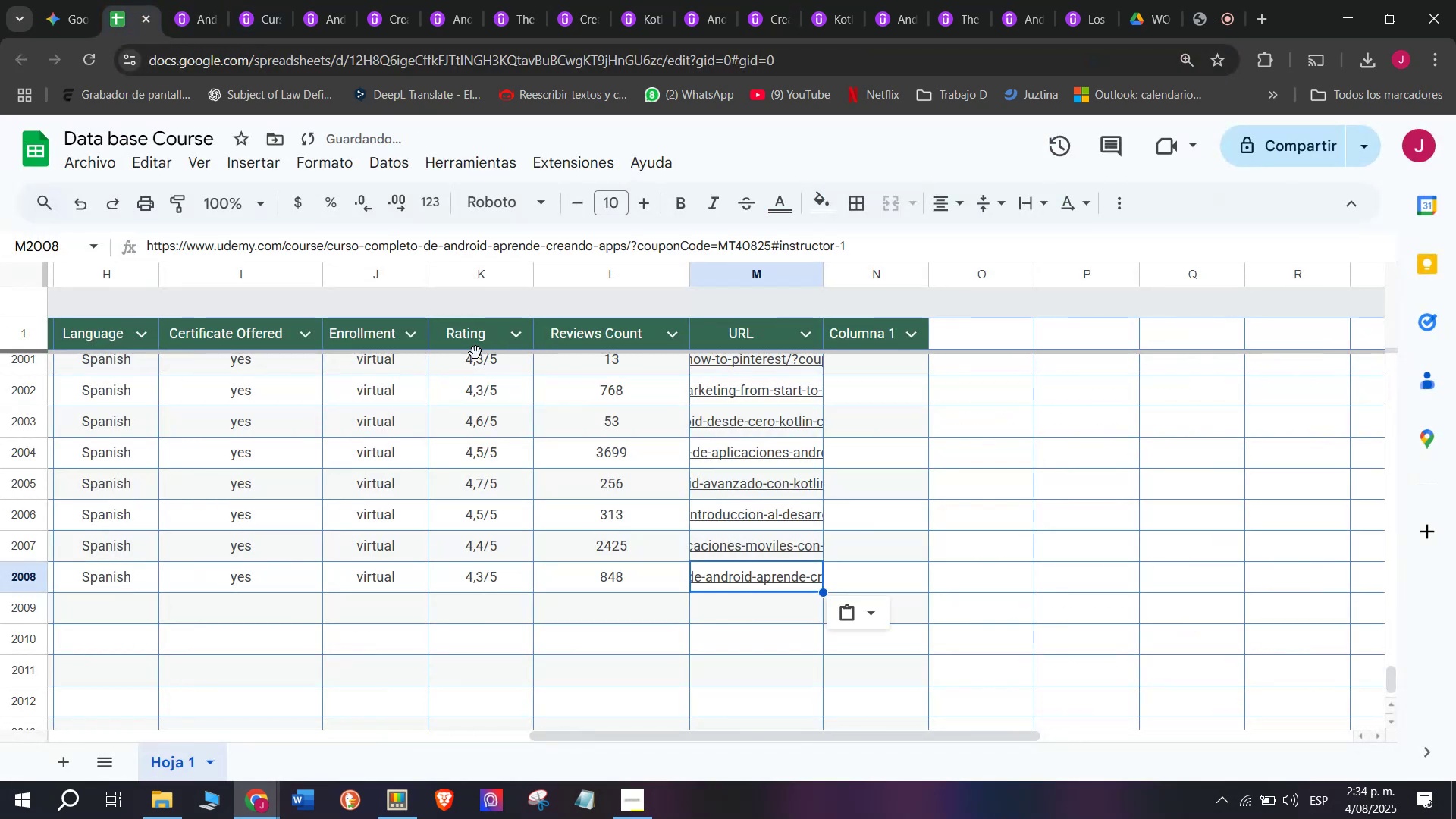 
key(Control+ControlLeft)
 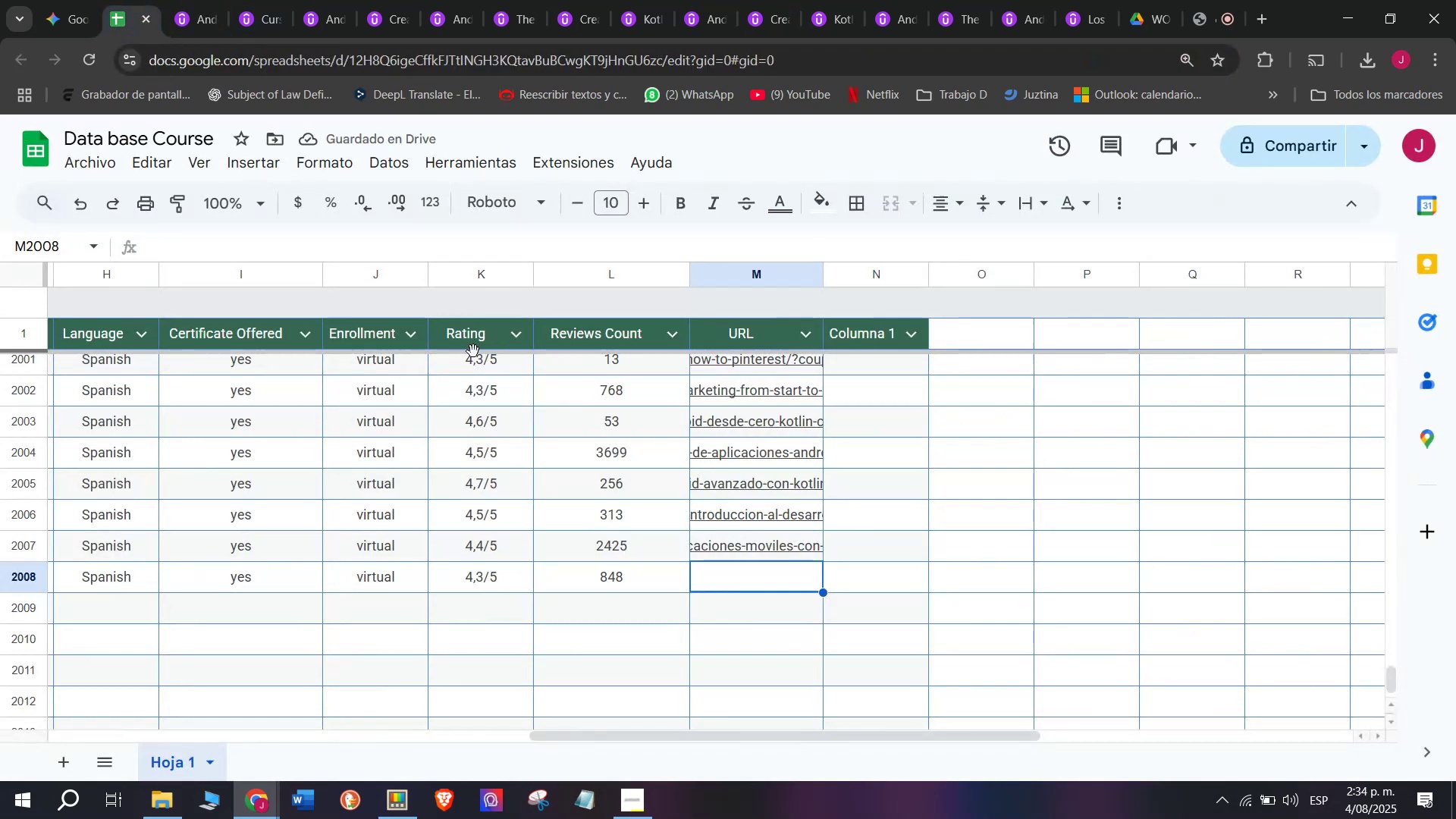 
key(Control+V)
 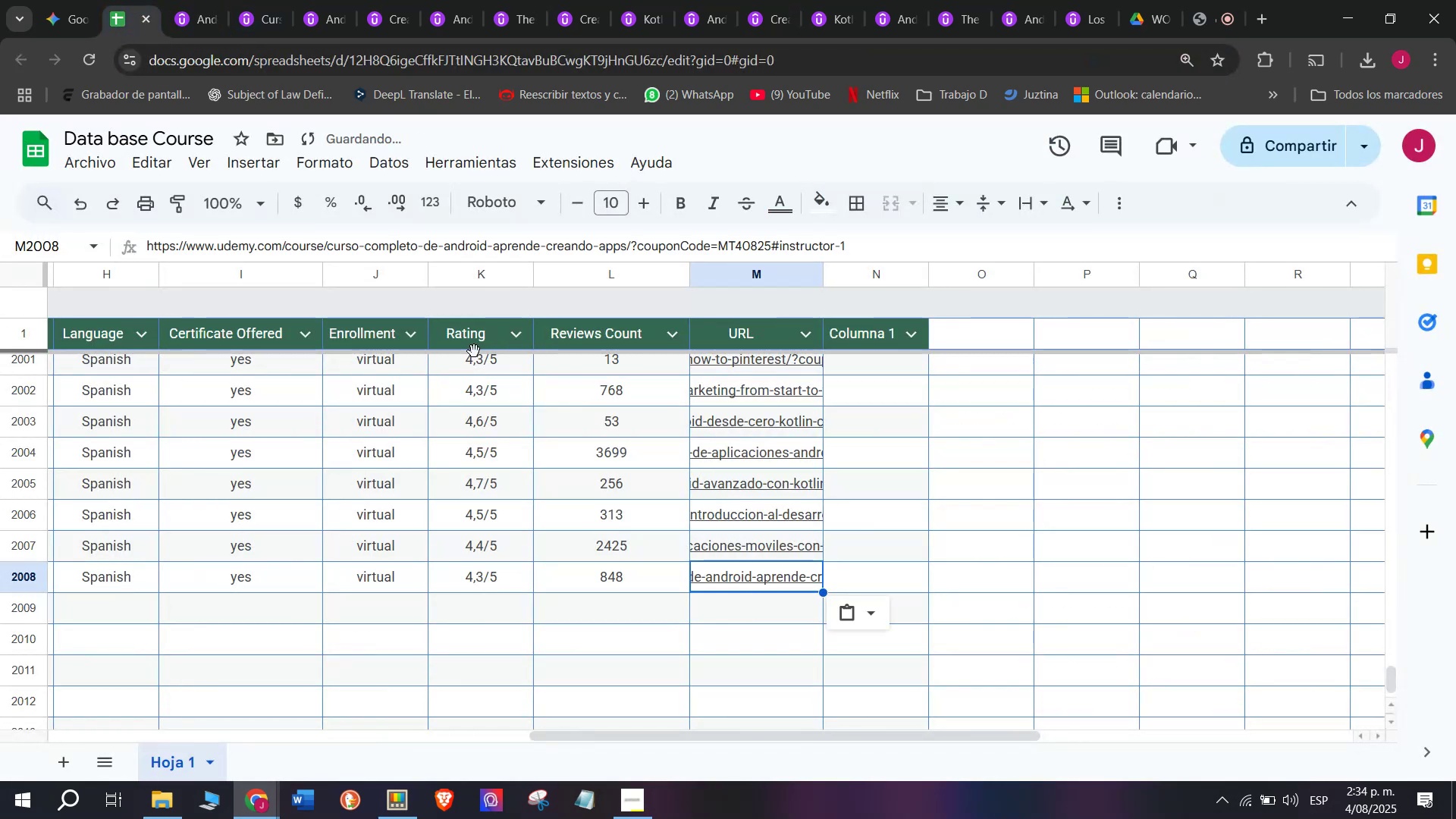 
scroll: coordinate [196, 590], scroll_direction: up, amount: 18.0
 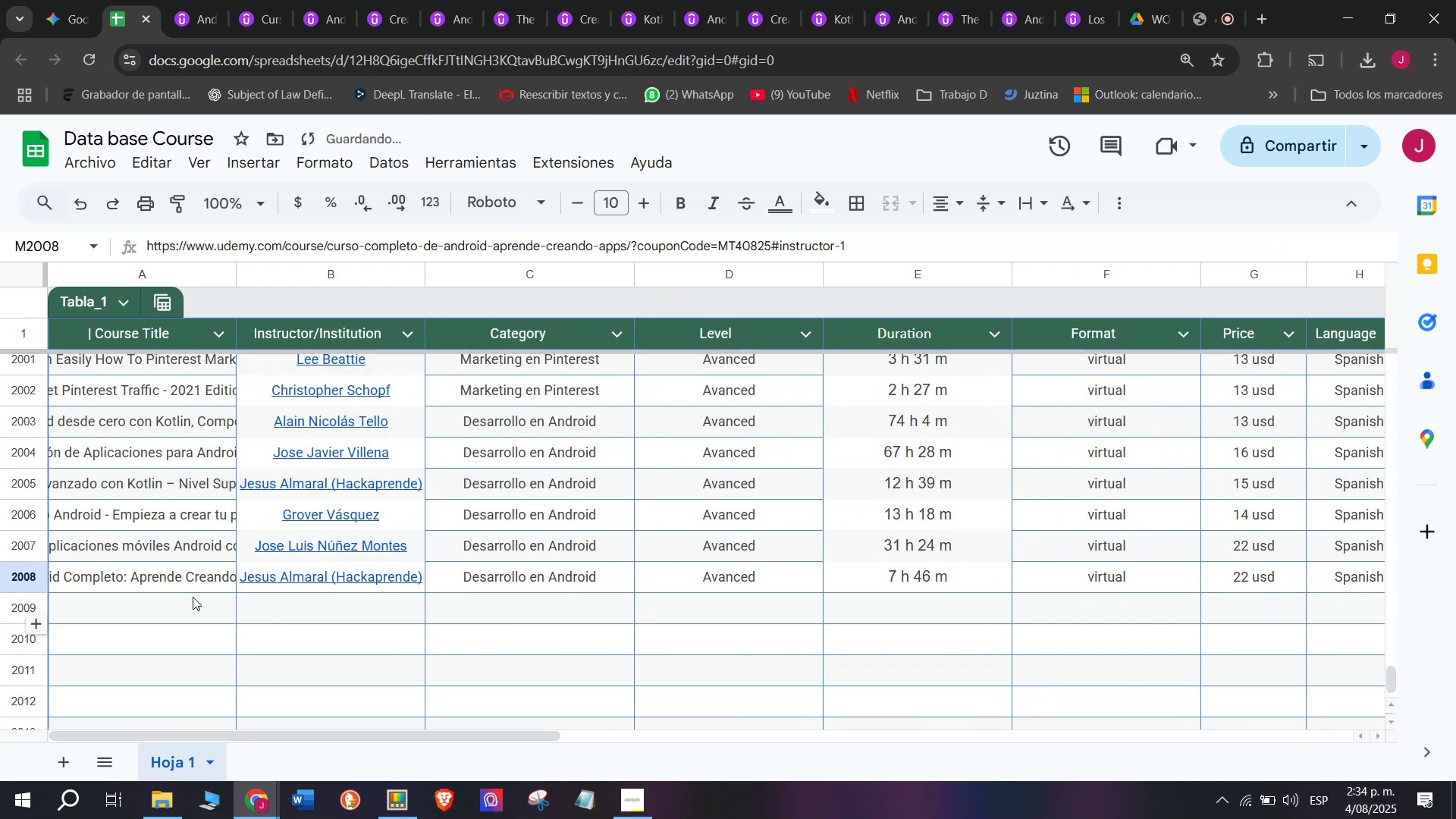 
left_click([193, 597])
 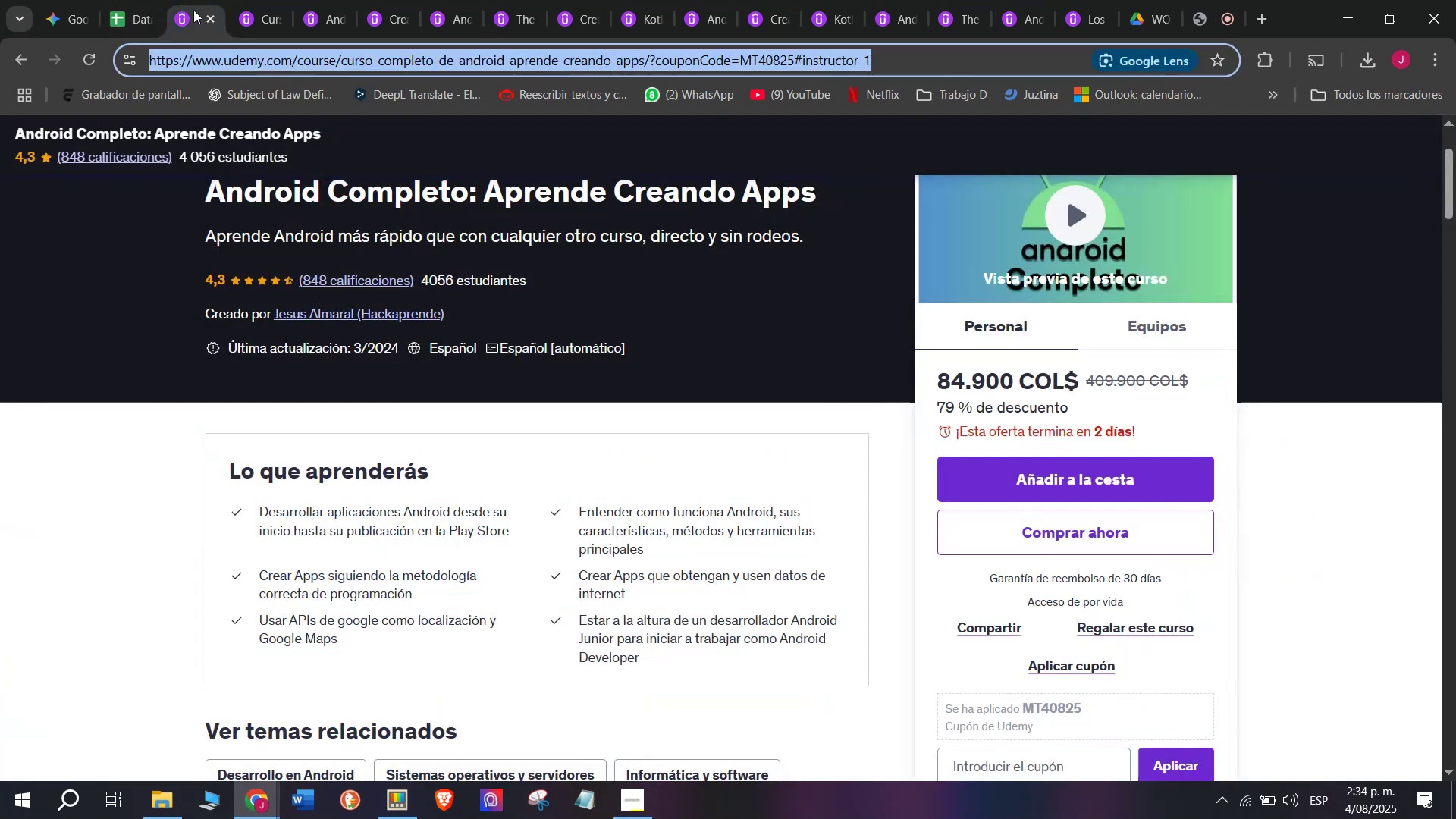 
double_click([214, 19])
 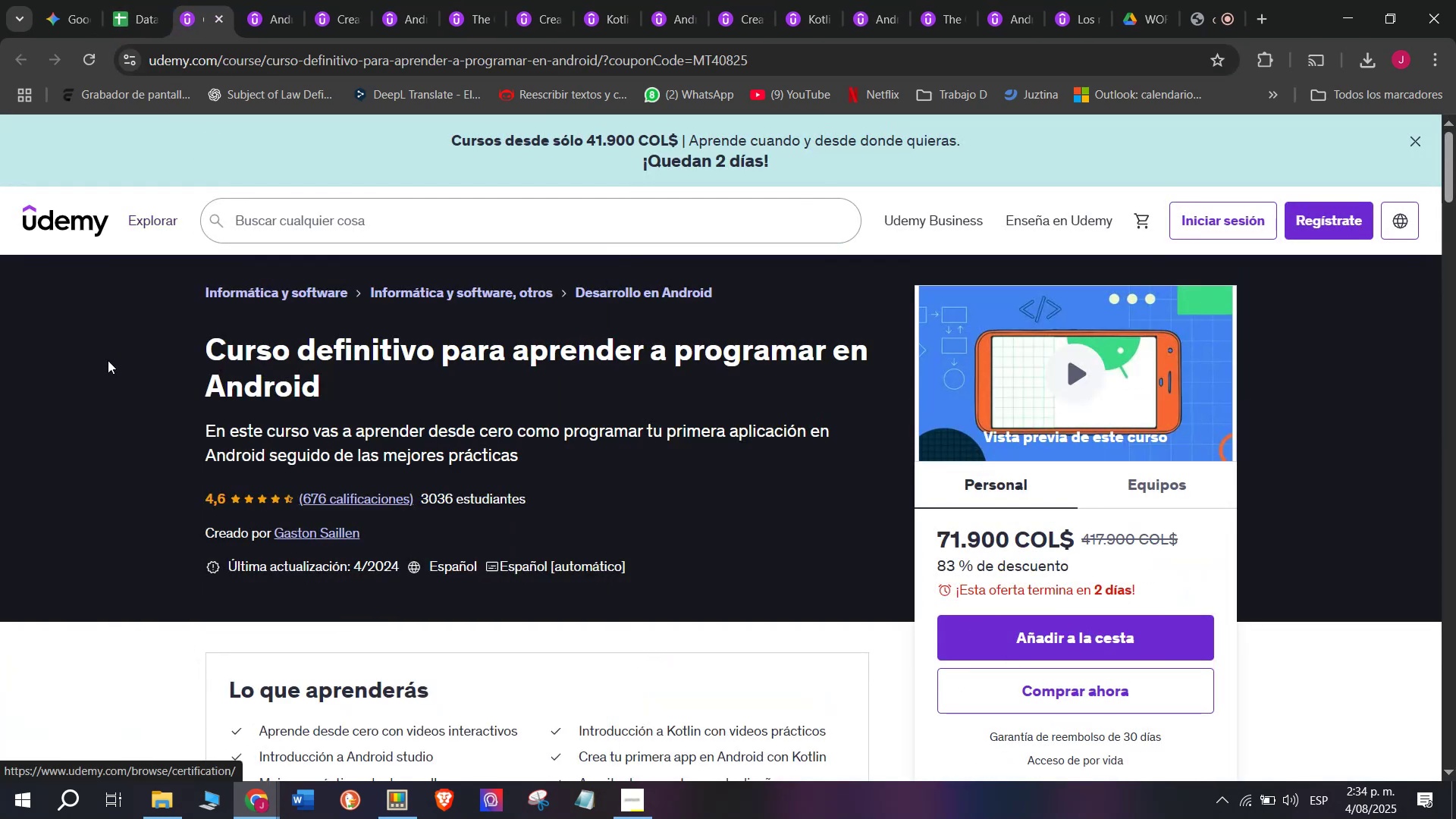 
left_click_drag(start_coordinate=[195, 341], to_coordinate=[370, 395])
 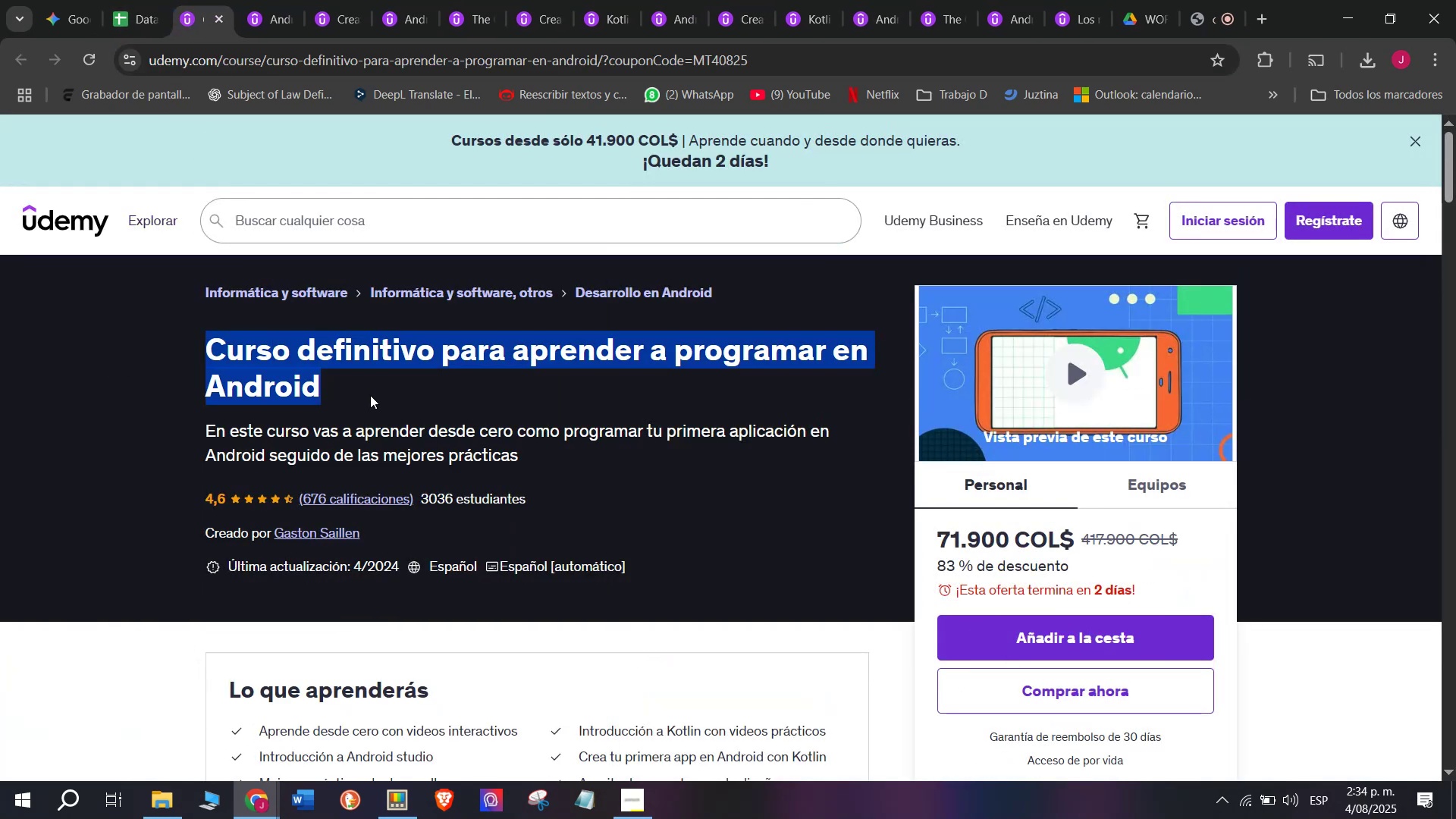 
key(Control+ControlLeft)
 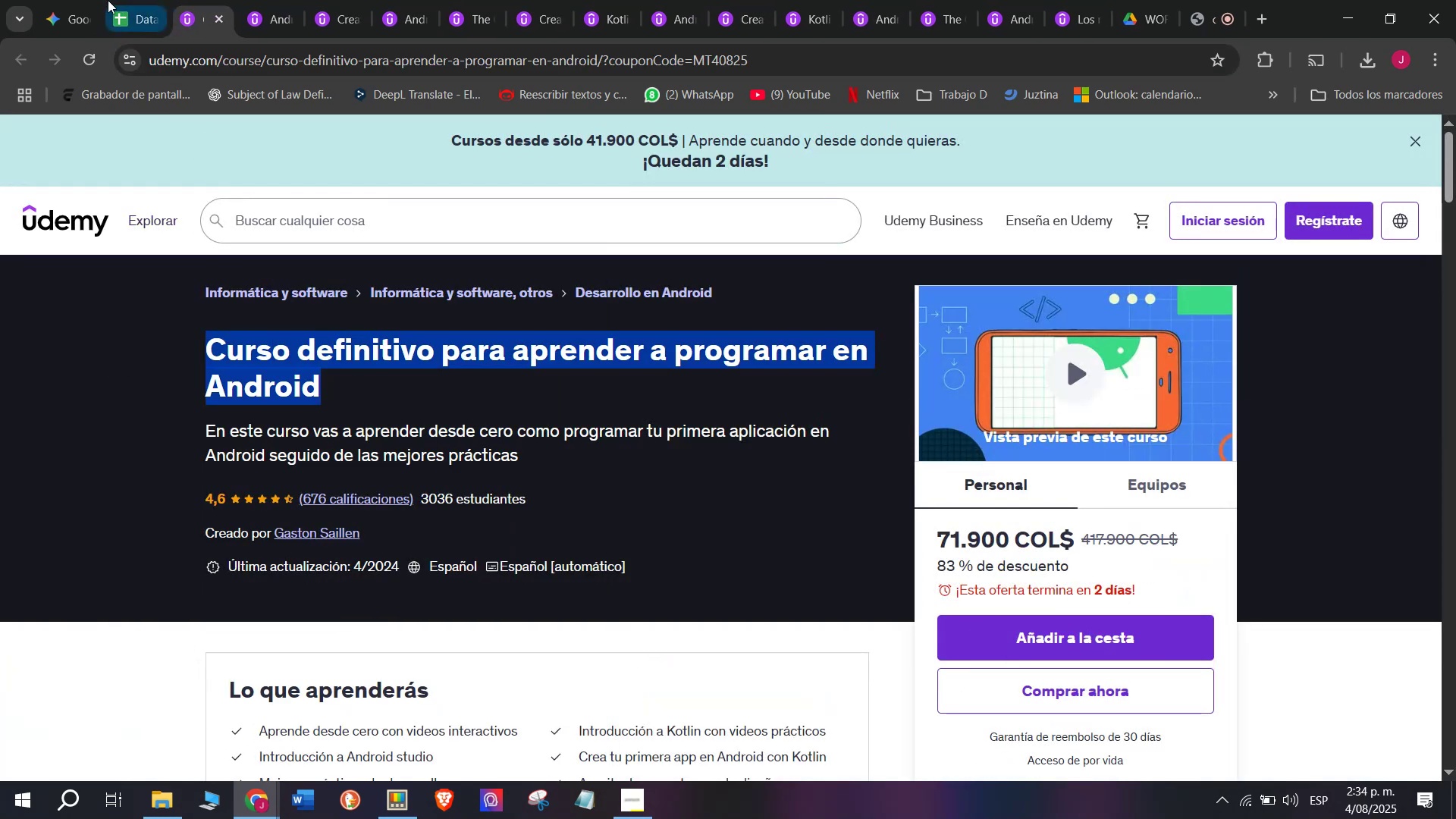 
key(Break)
 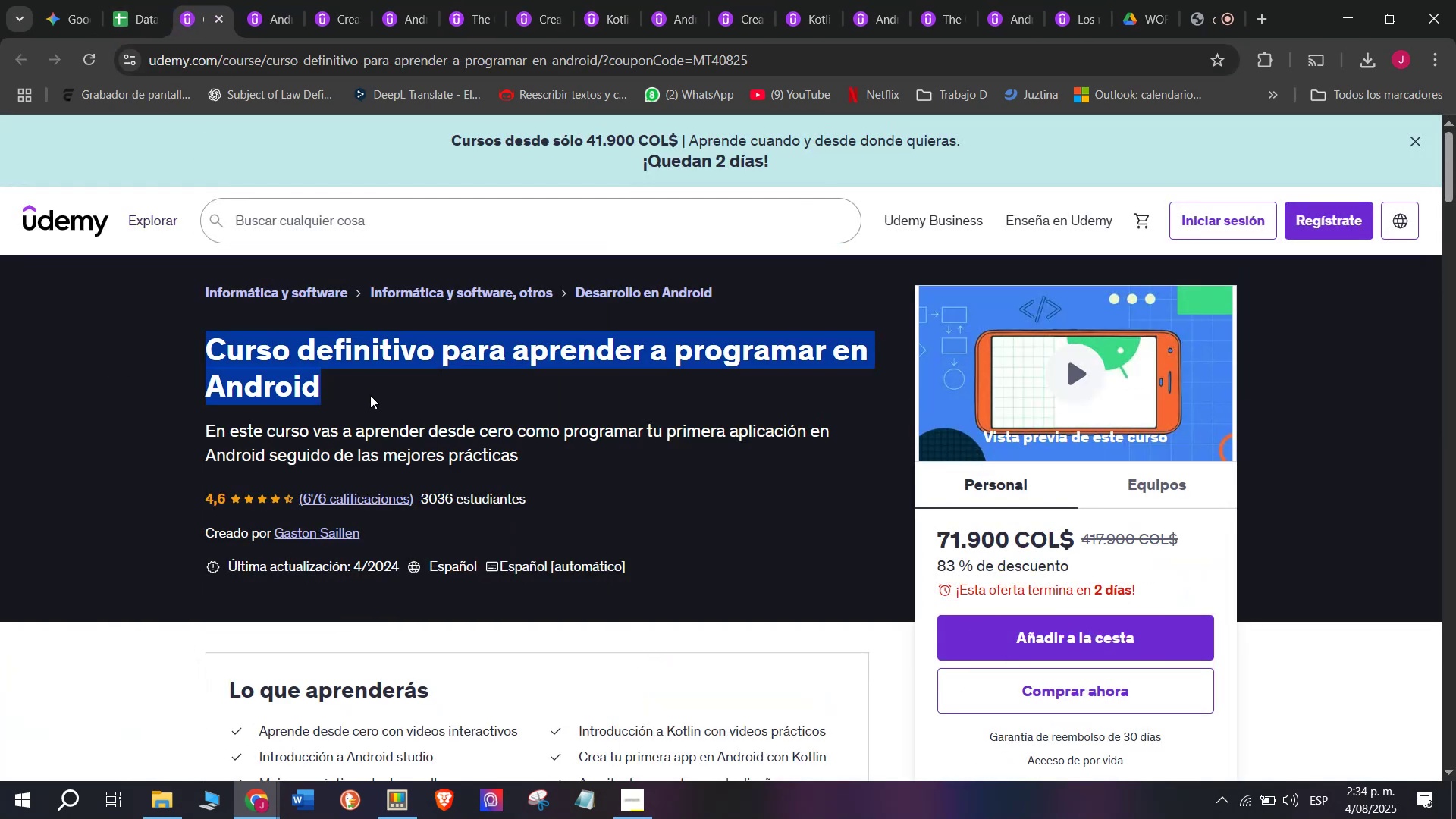 
key(Control+C)
 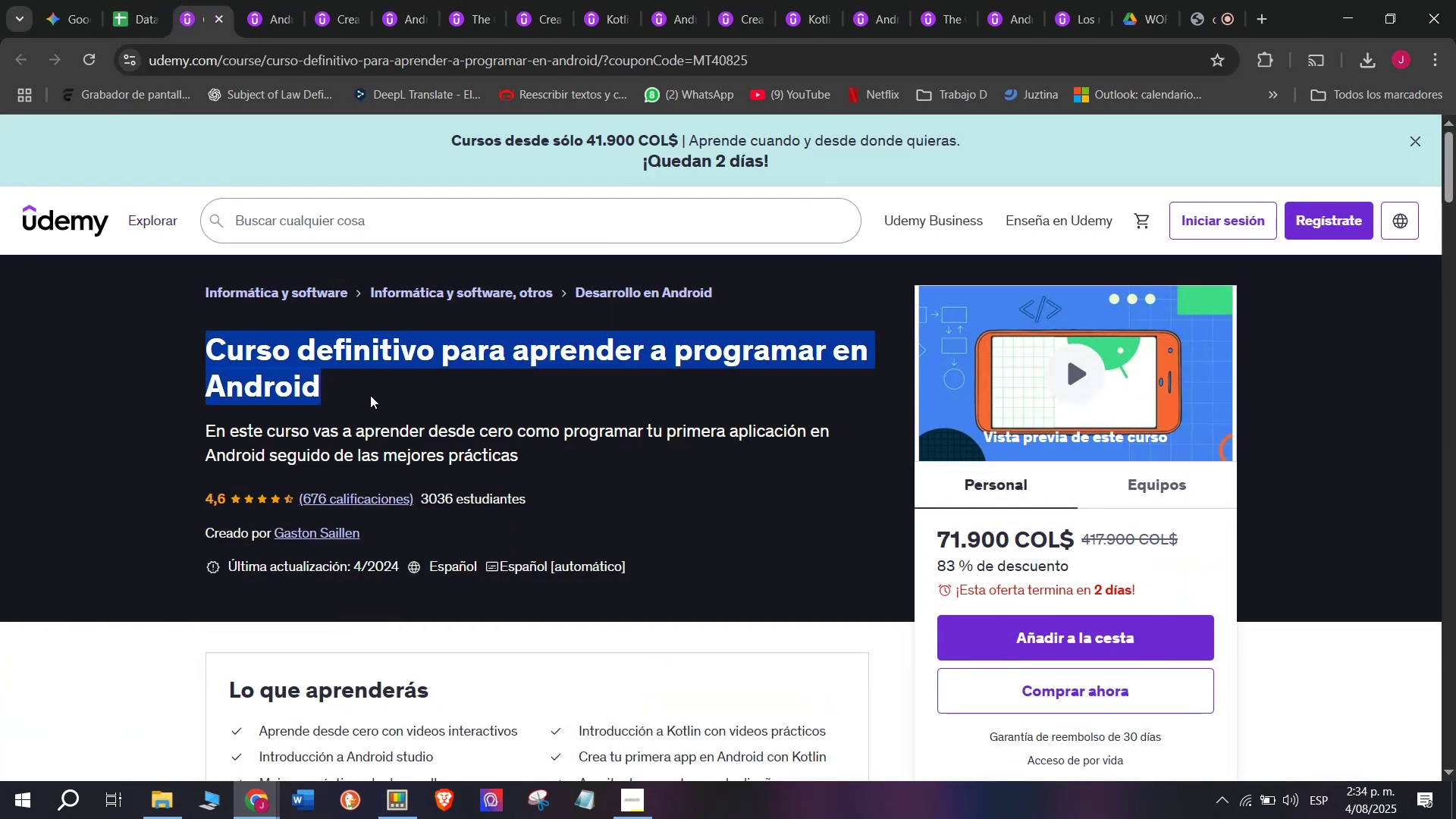 
key(Control+ControlLeft)
 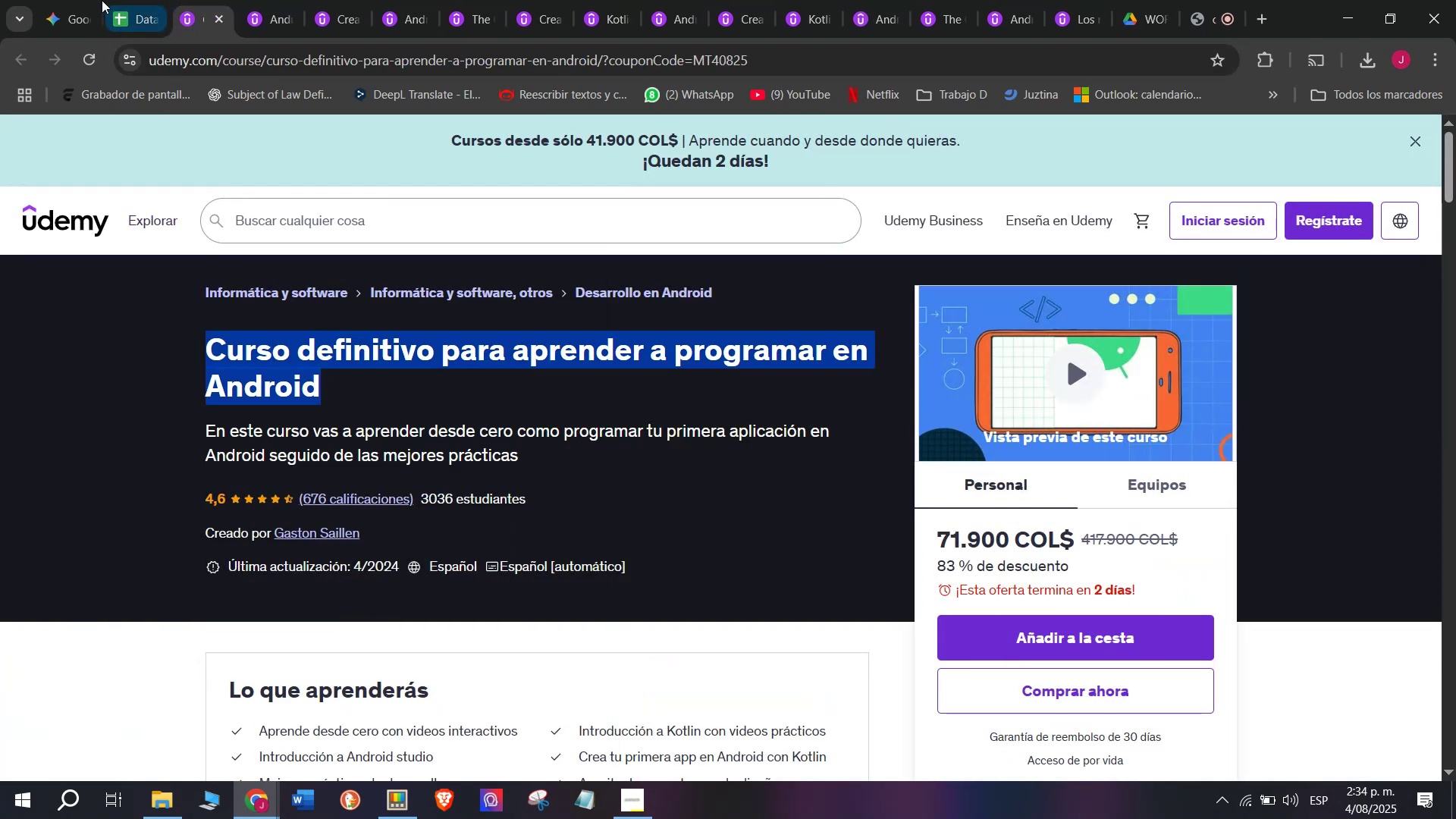 
key(Break)
 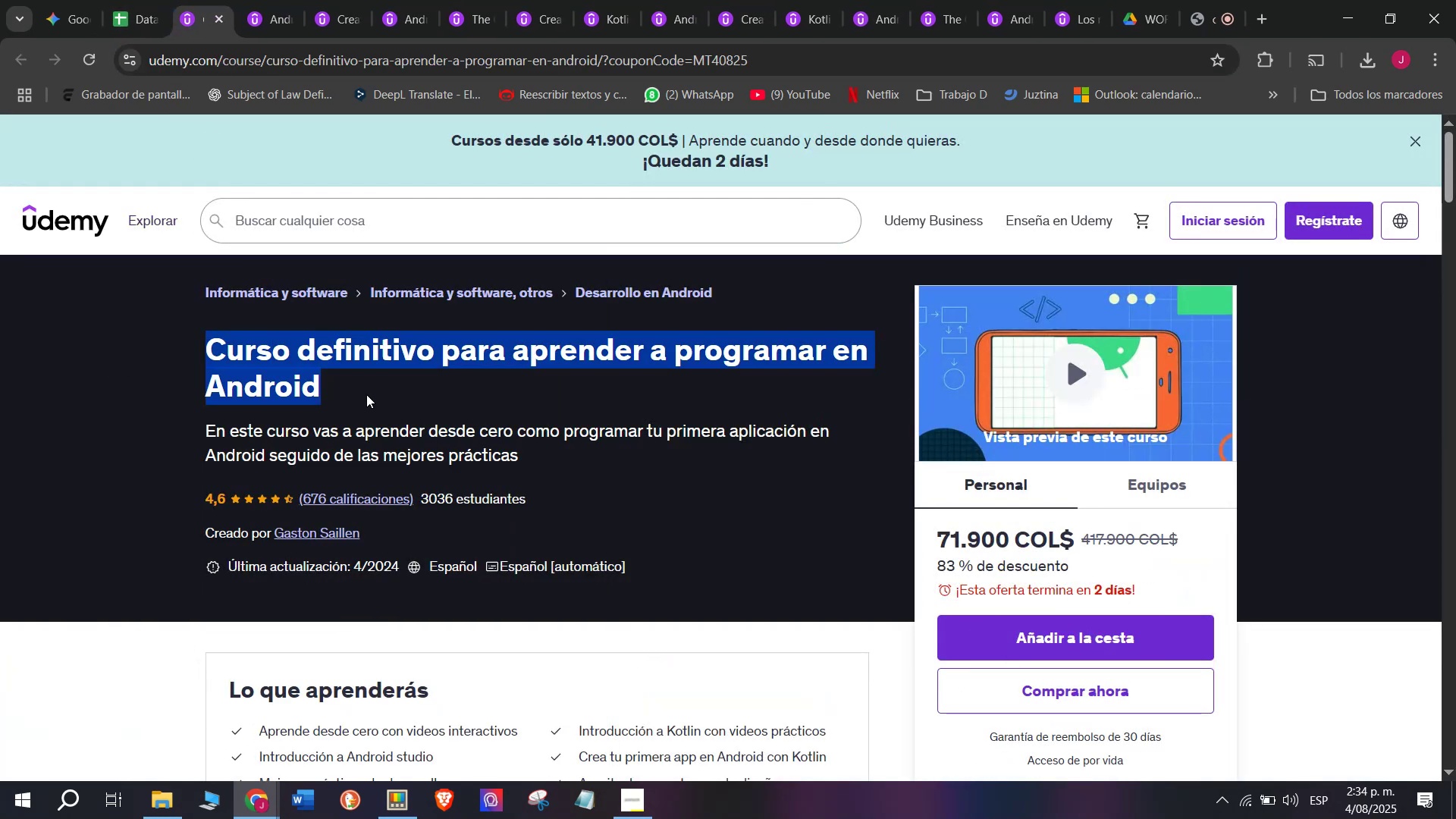 
key(Control+C)
 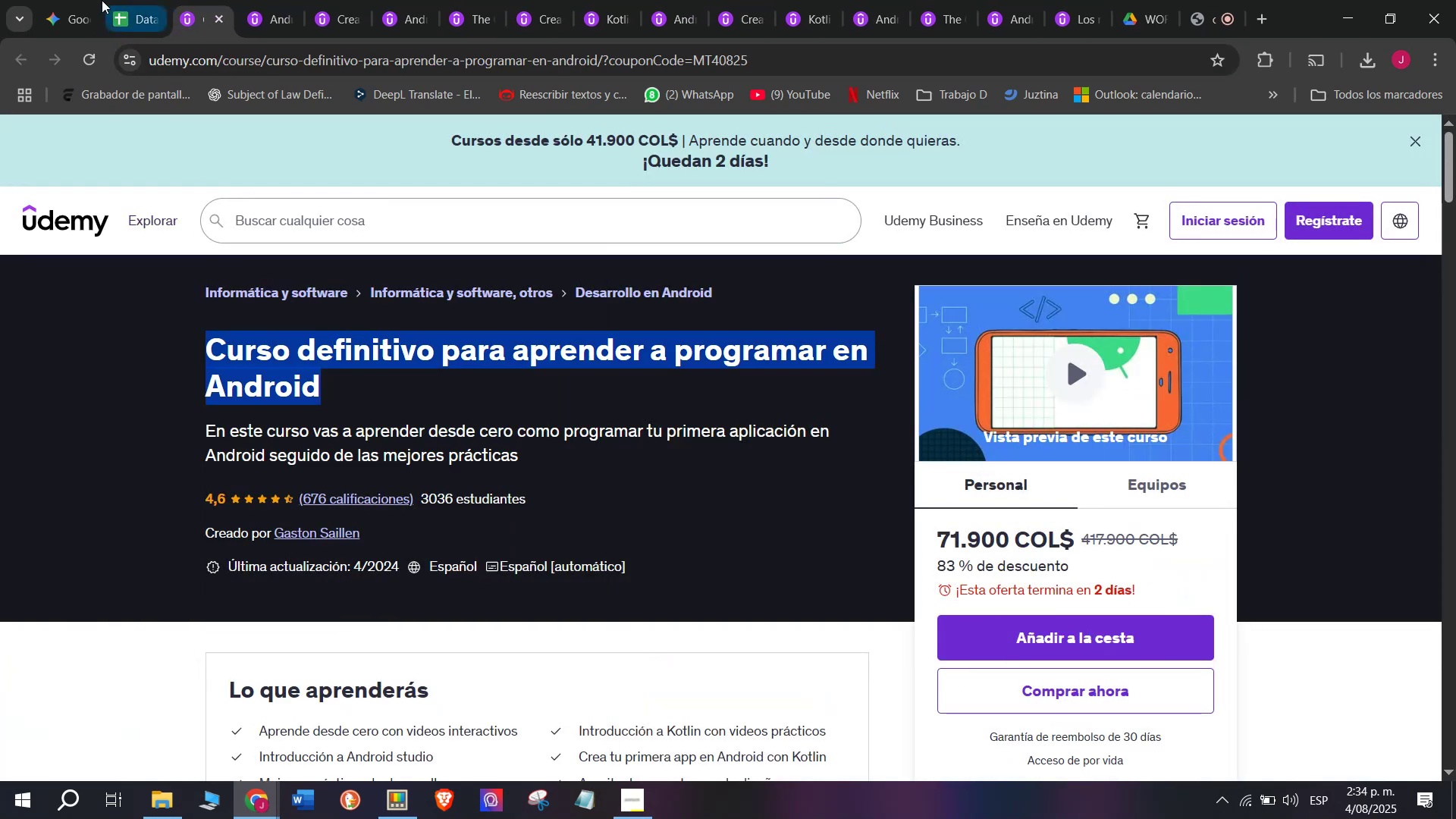 
left_click([102, 0])
 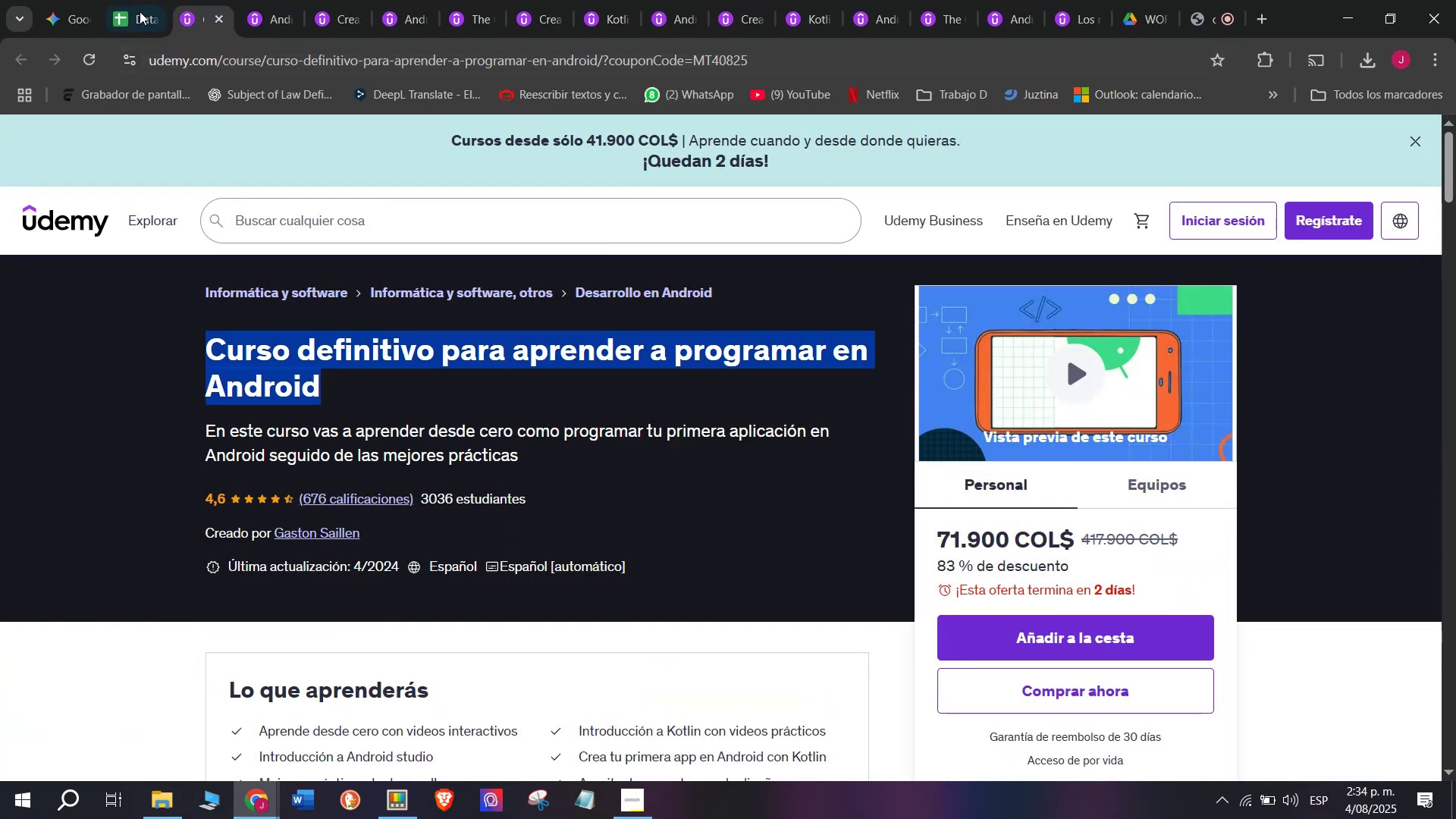 
left_click([140, 11])
 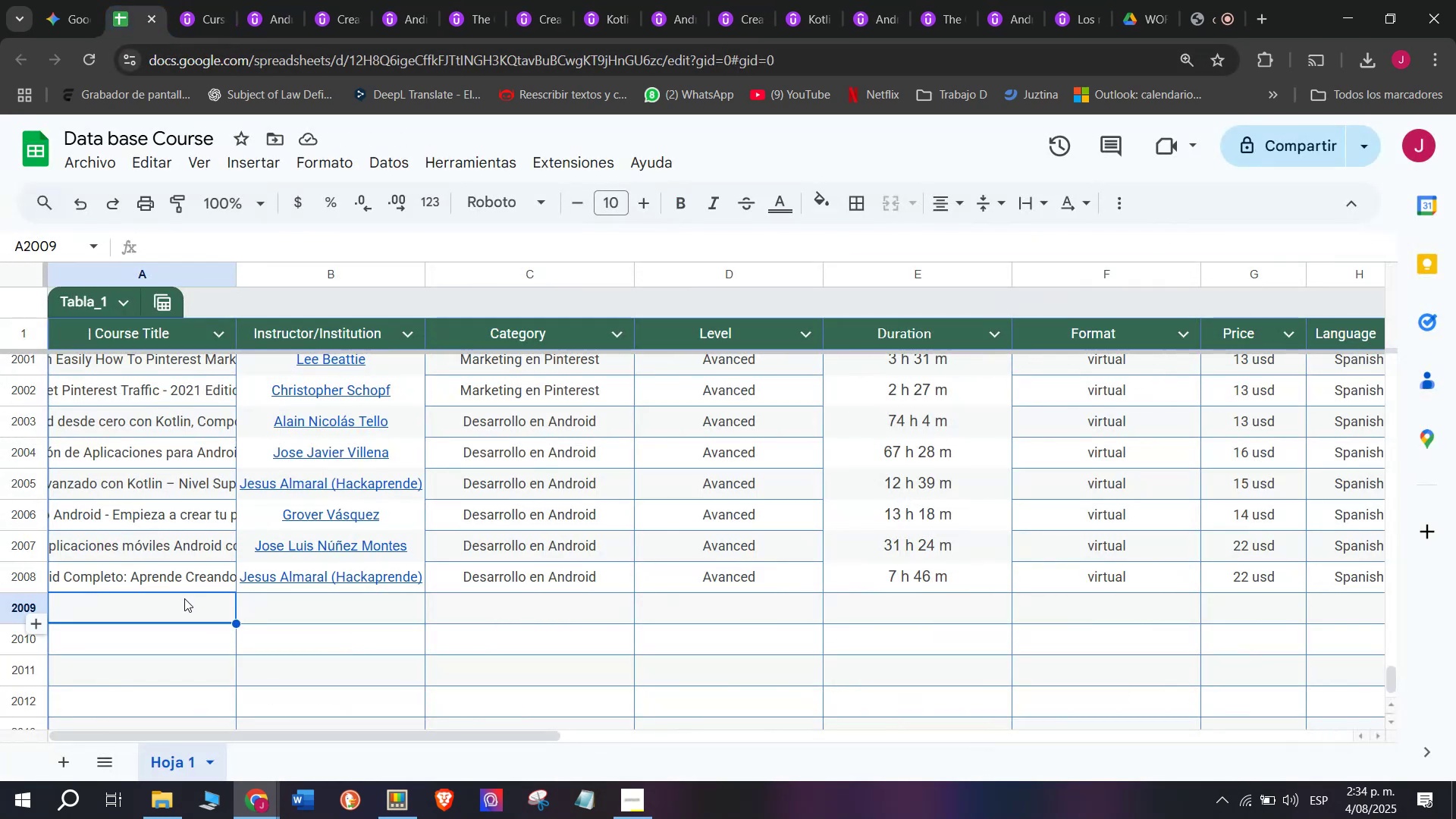 
double_click([184, 598])
 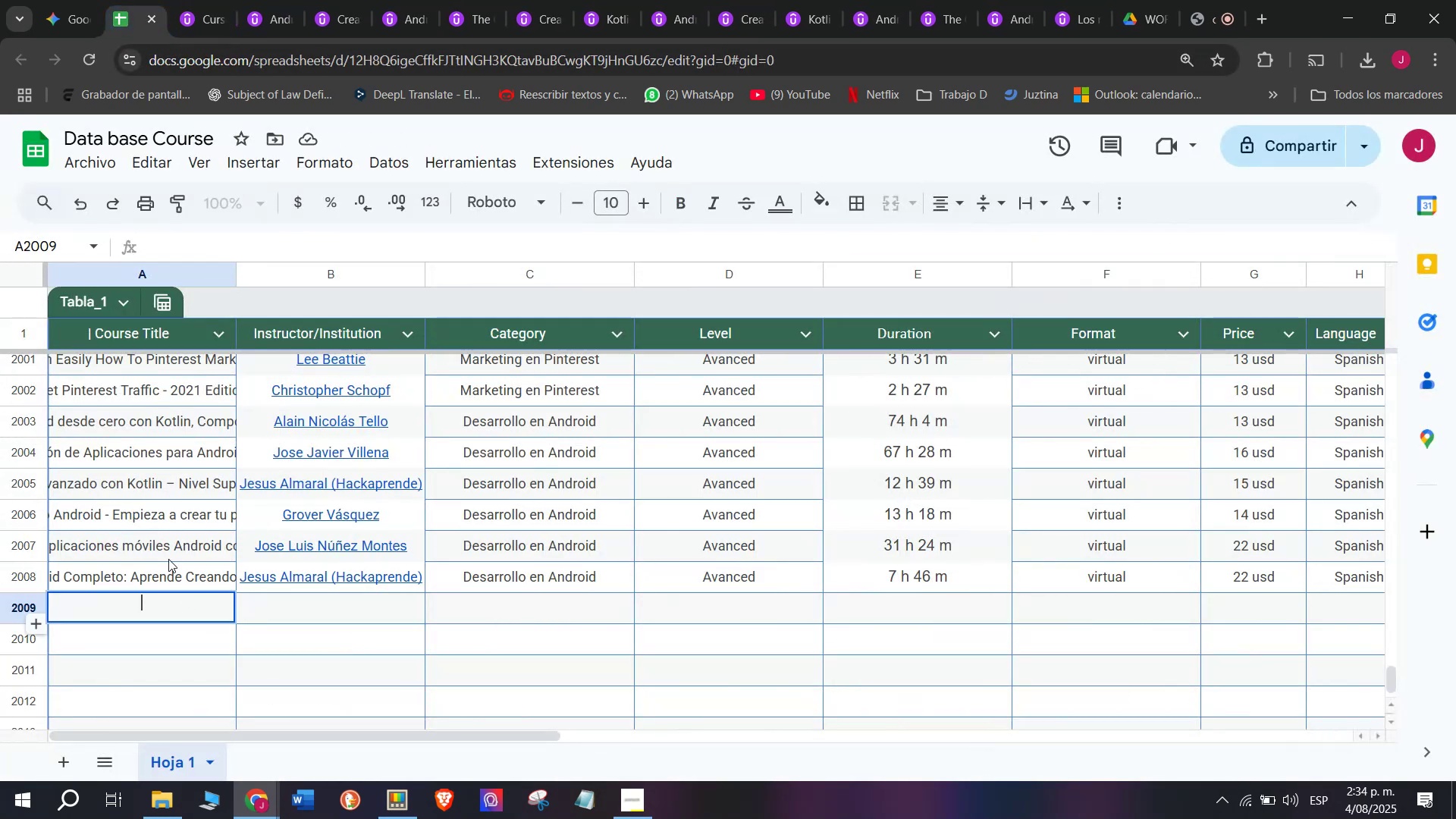 
key(Control+ControlLeft)
 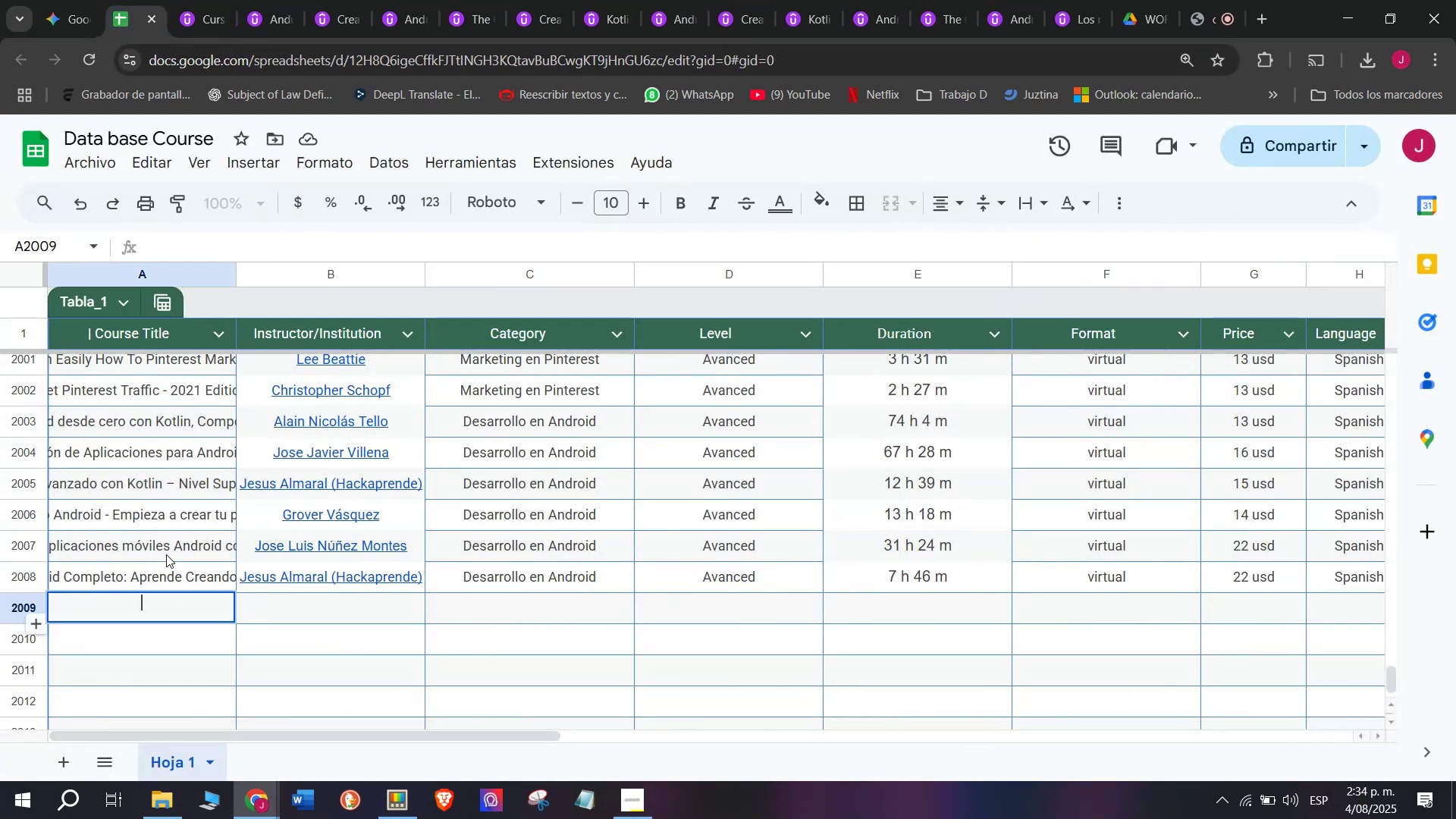 
key(Z)
 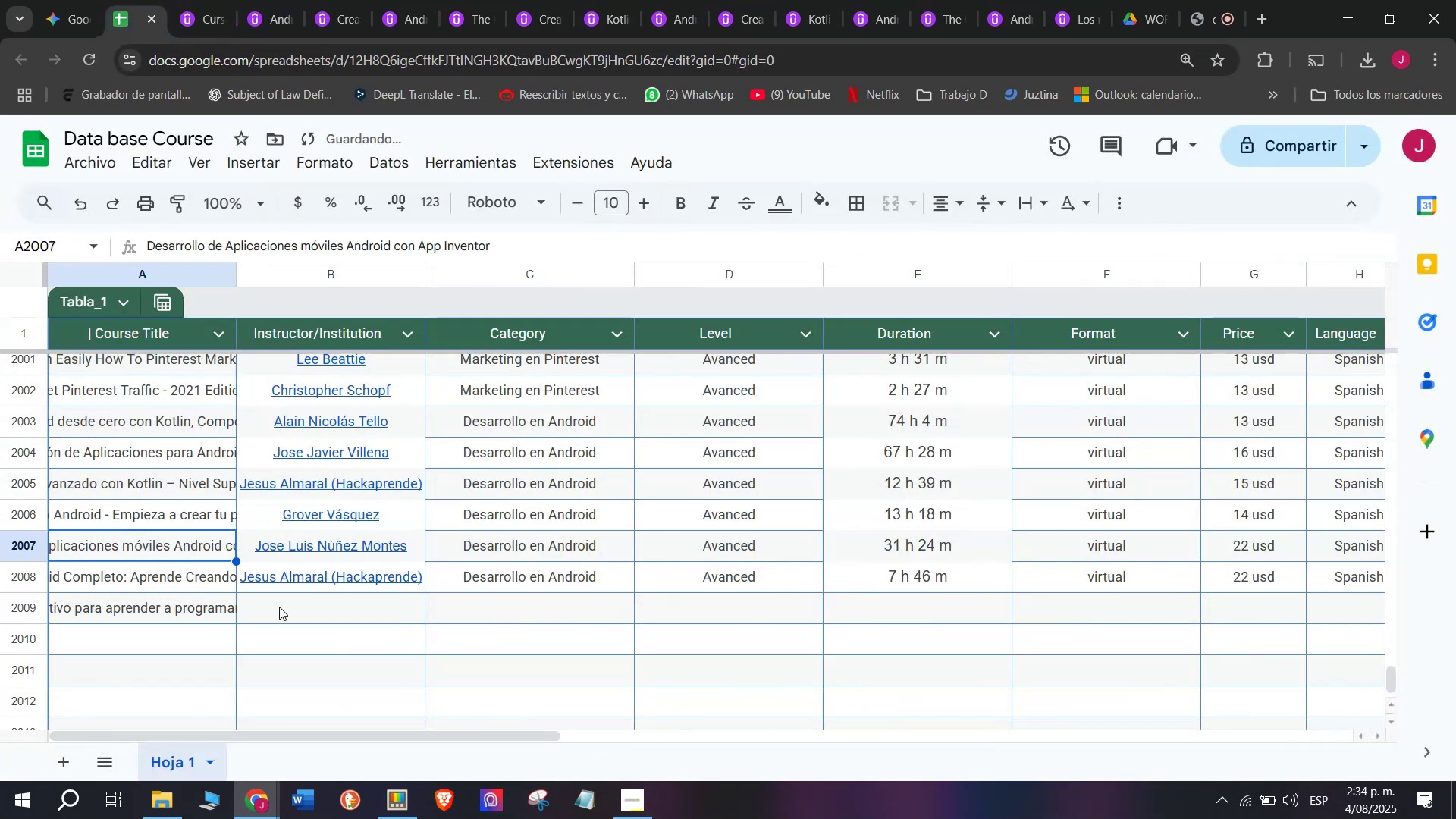 
key(Control+V)
 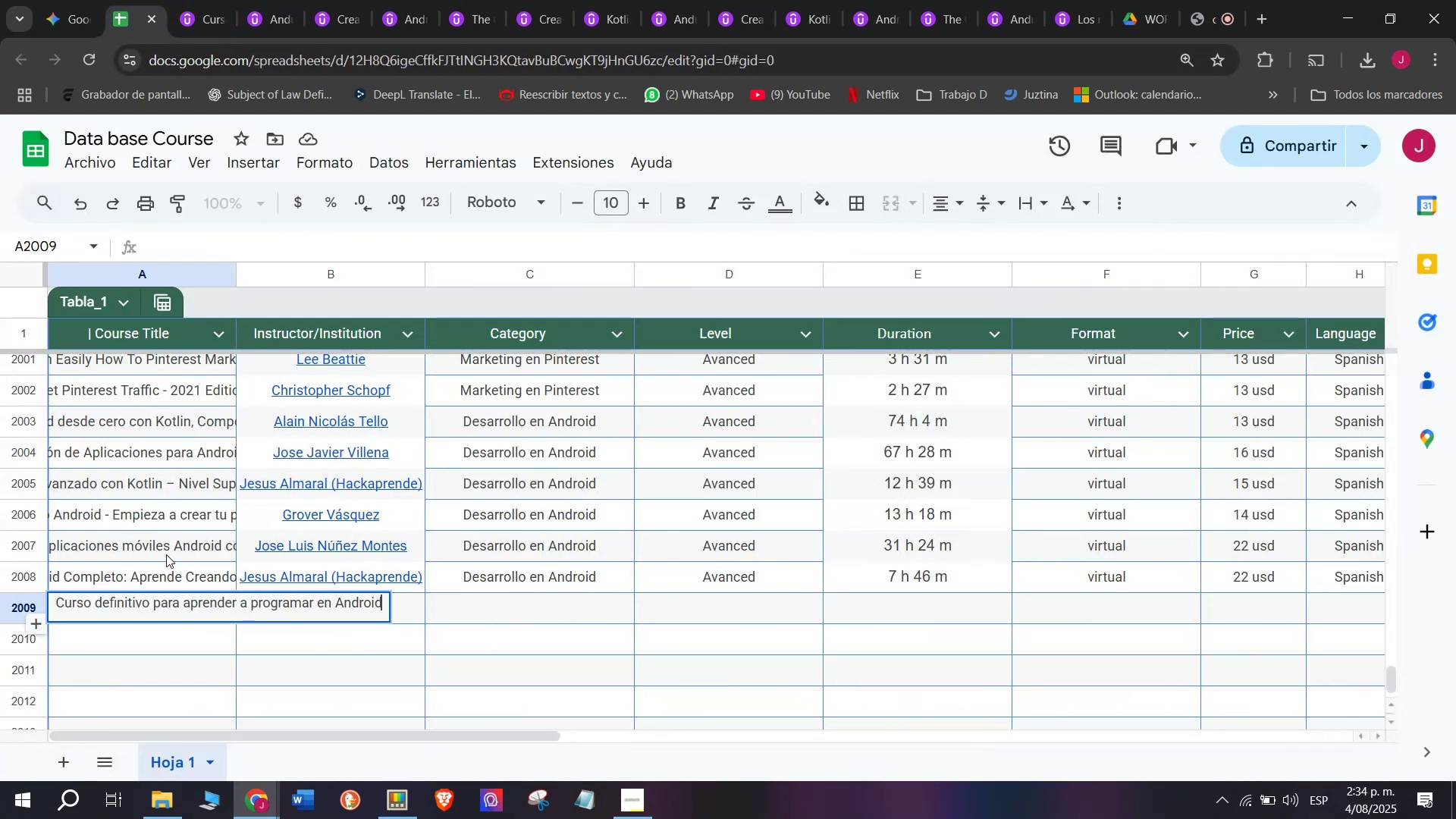 
triple_click([166, 554])
 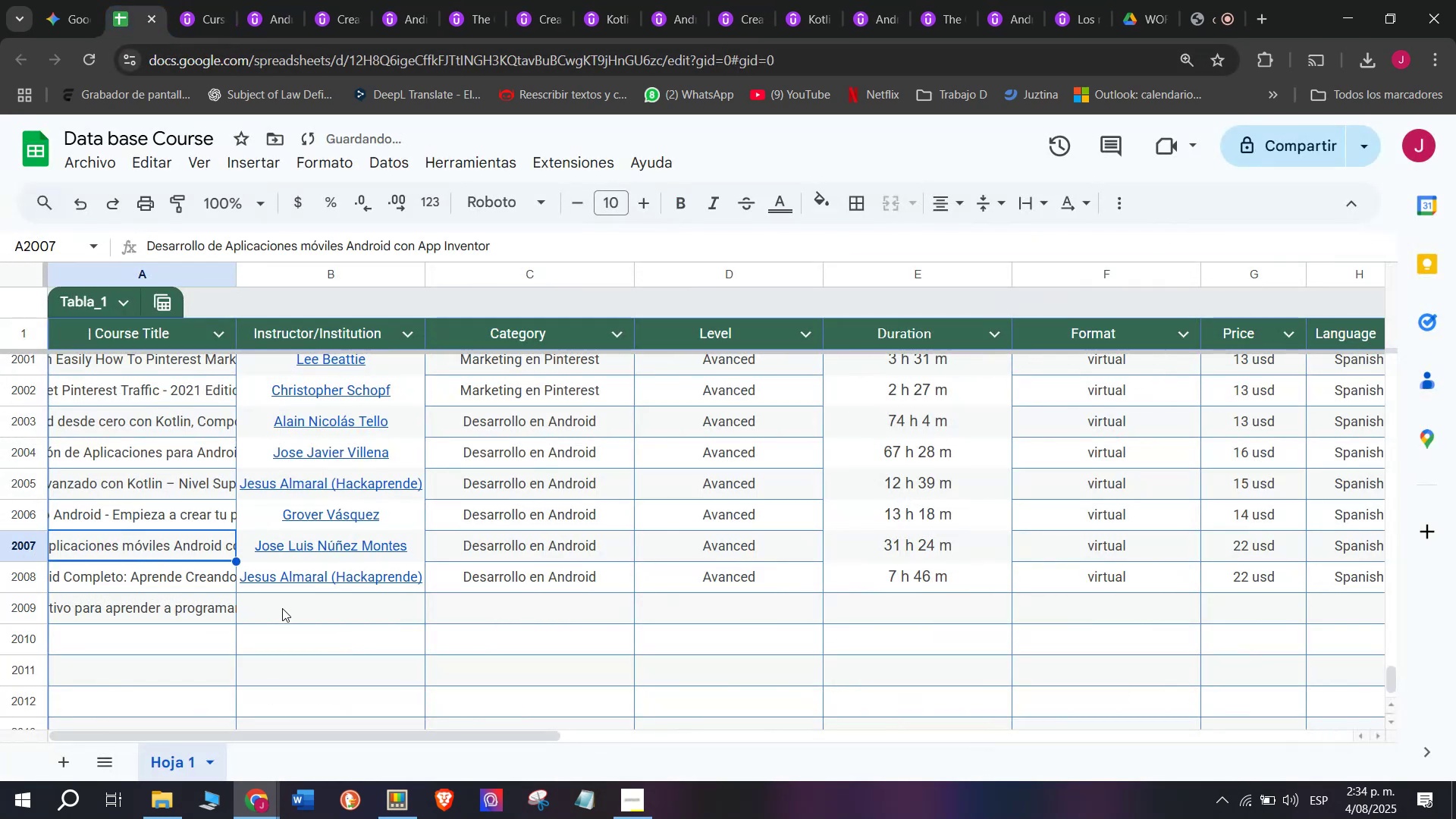 
triple_click([282, 608])
 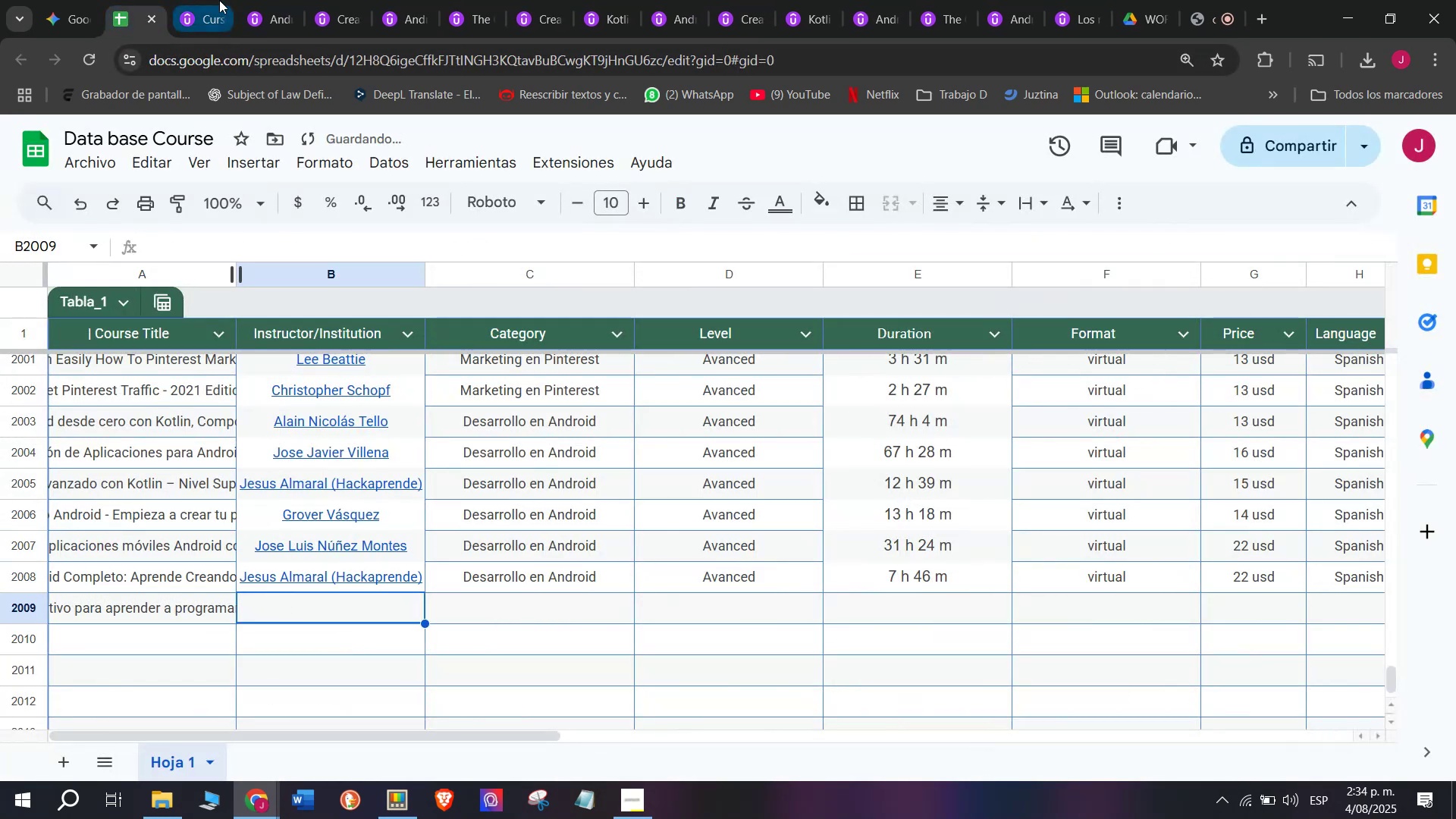 
left_click([219, 0])
 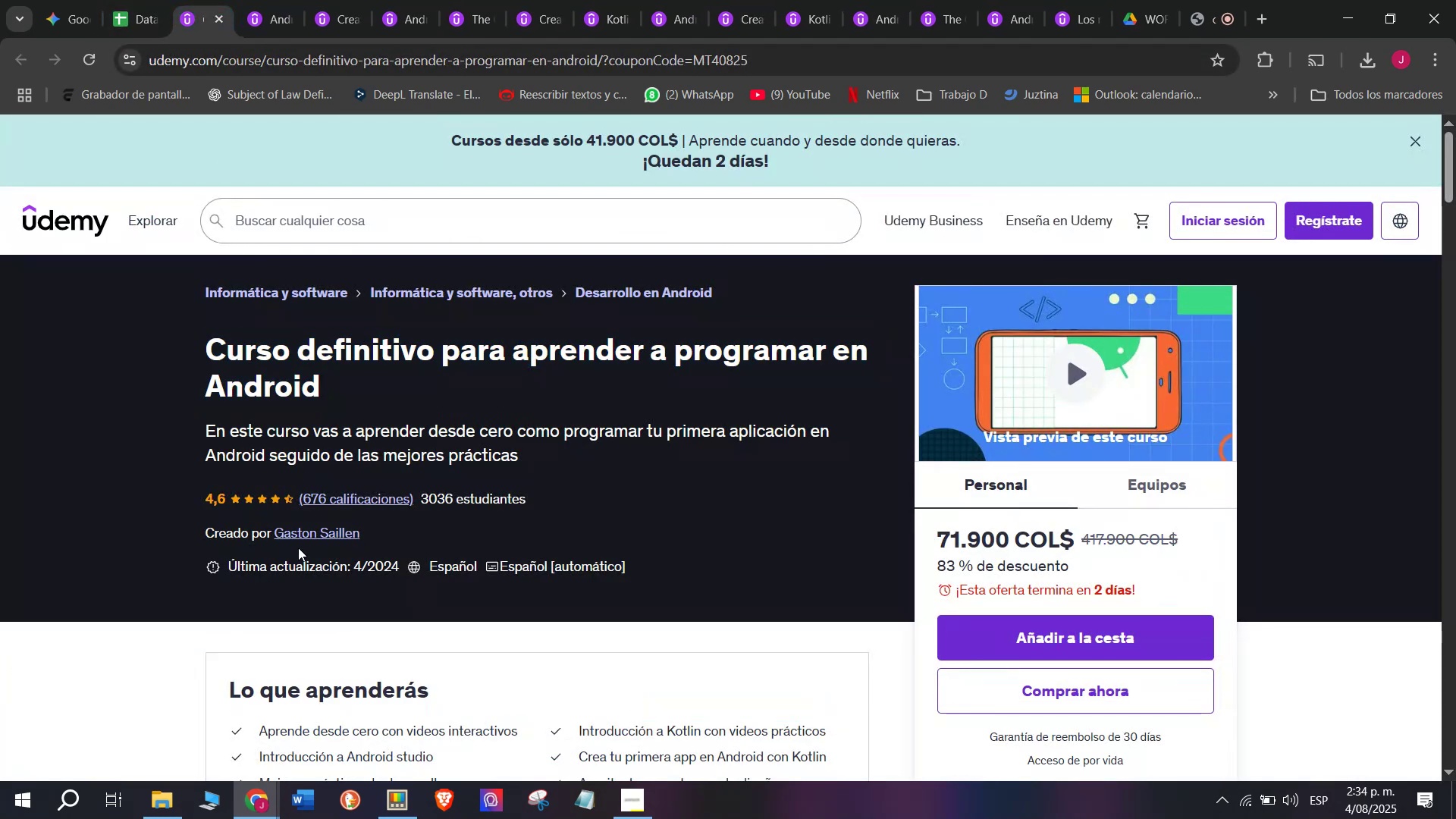 
double_click([301, 543])
 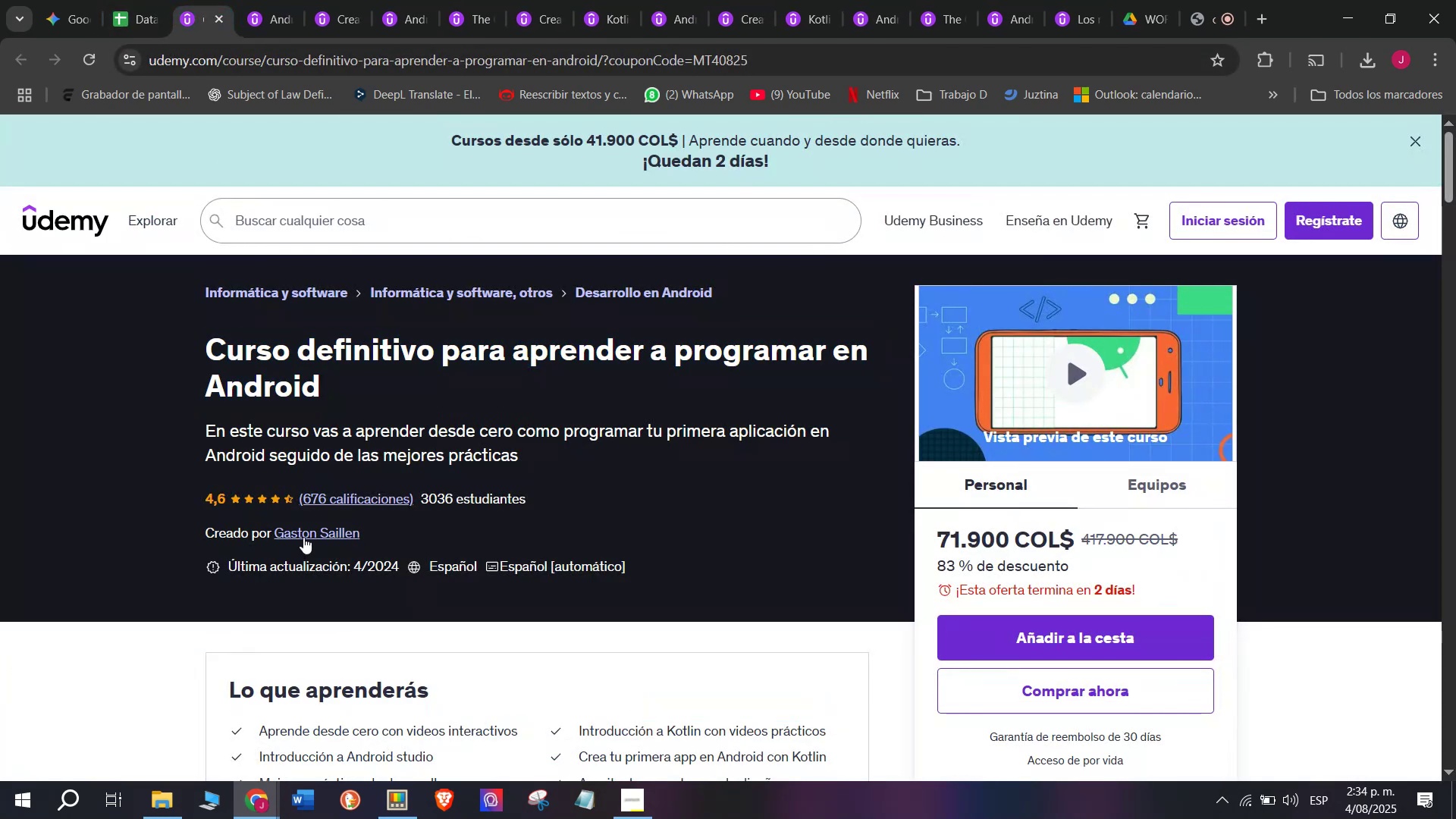 
left_click([303, 537])
 